 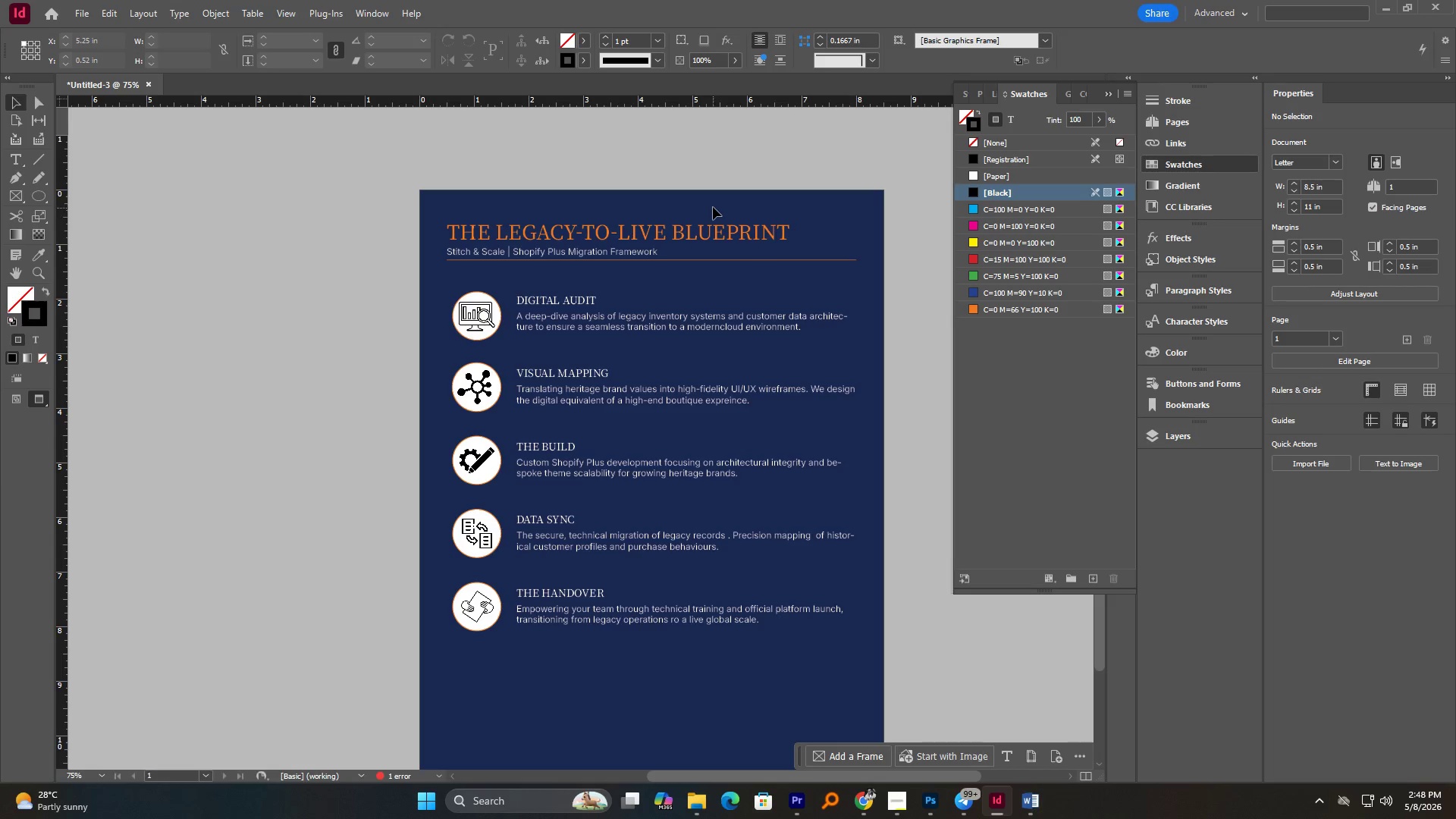 
left_click([708, 225])
 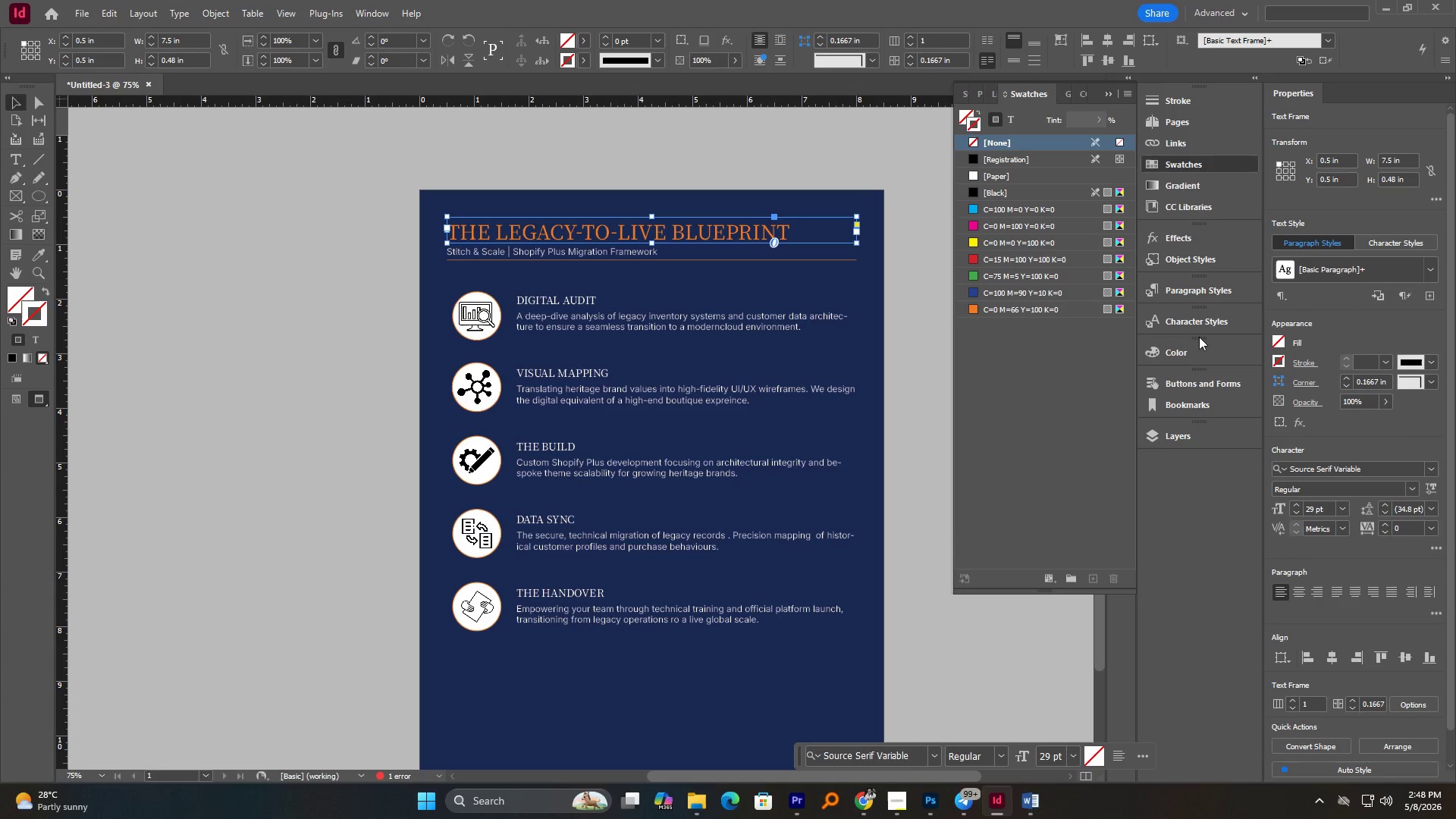 
left_click([1206, 293])
 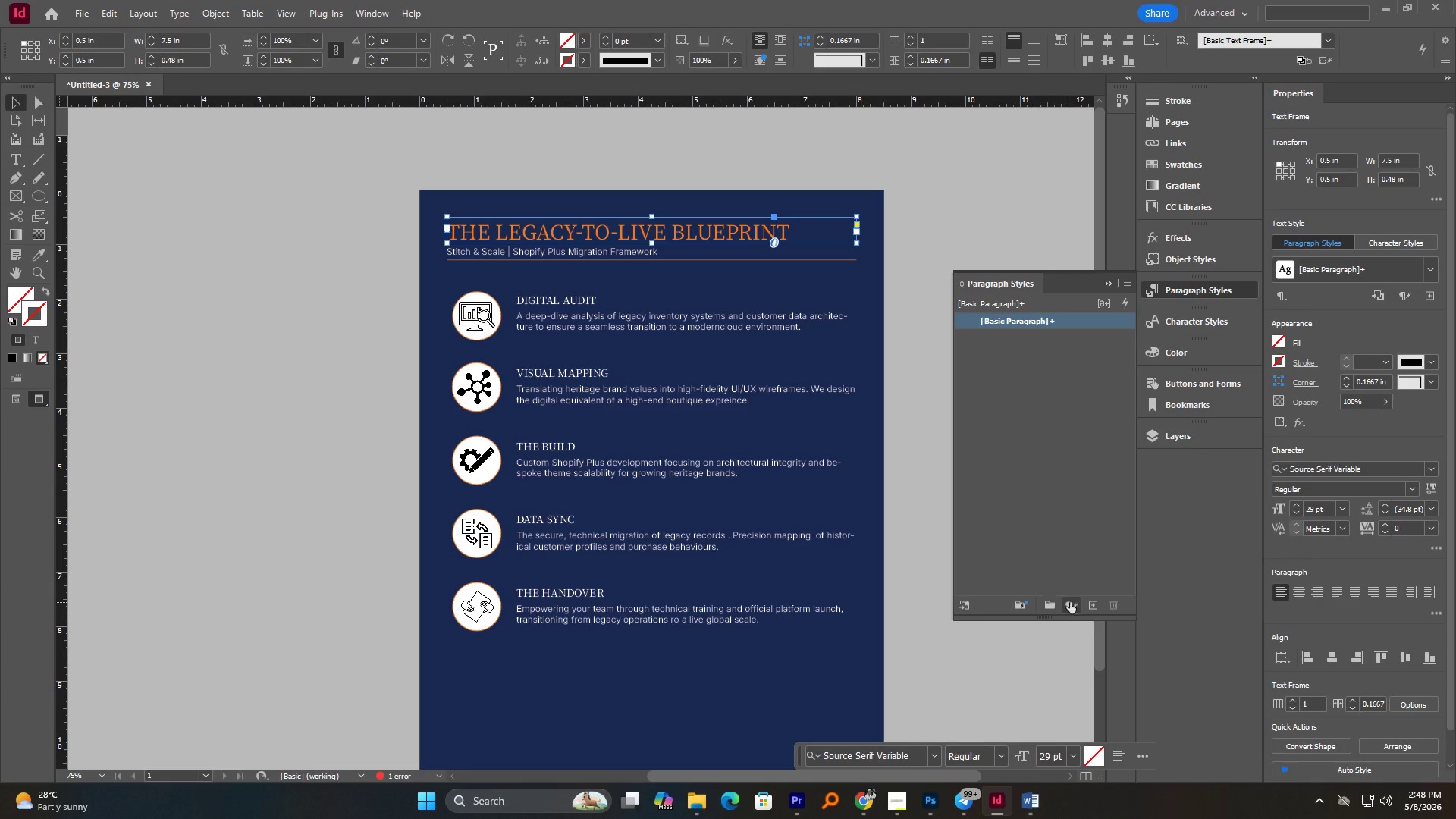 
left_click([1090, 601])
 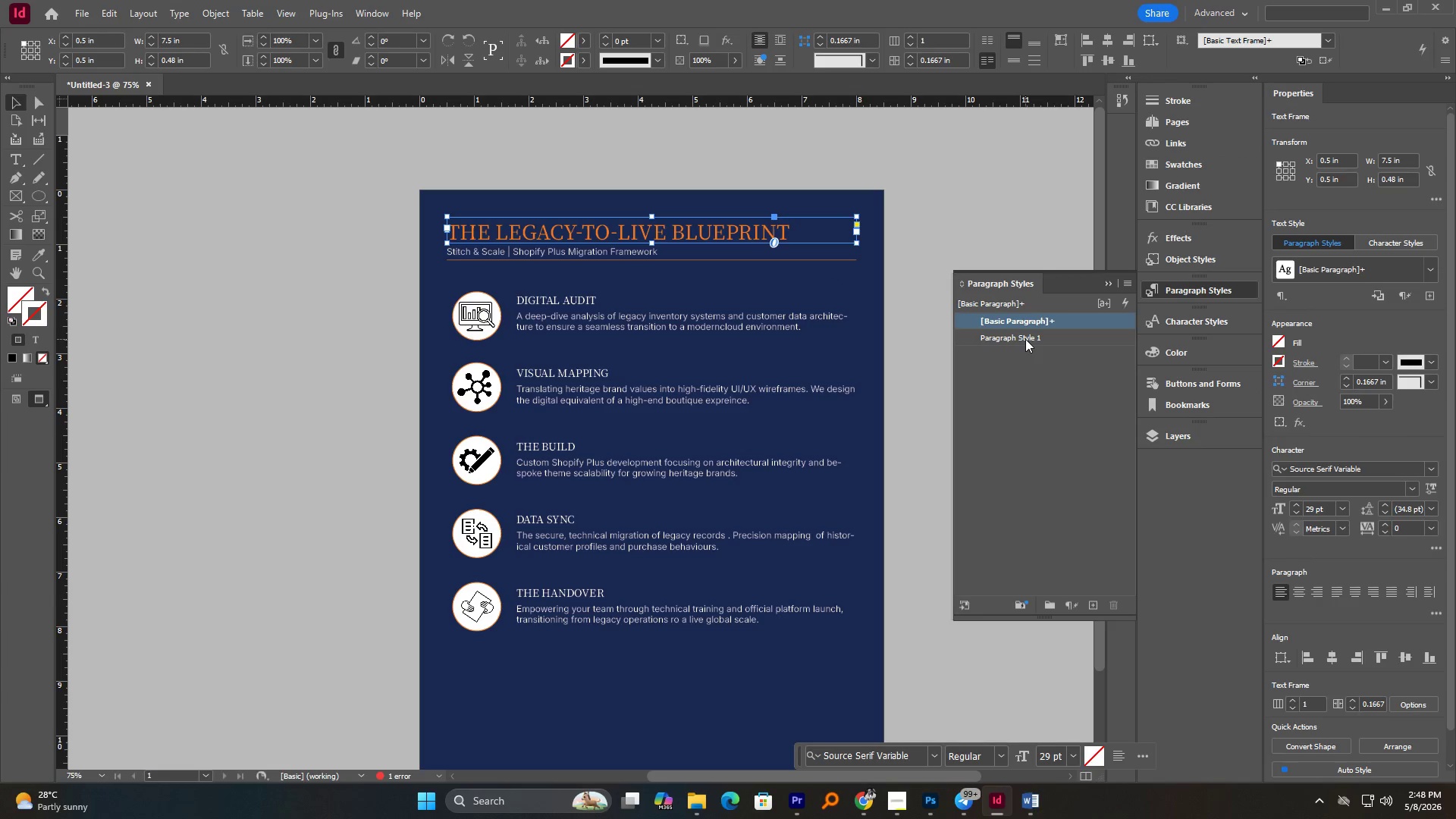 
double_click([1025, 339])
 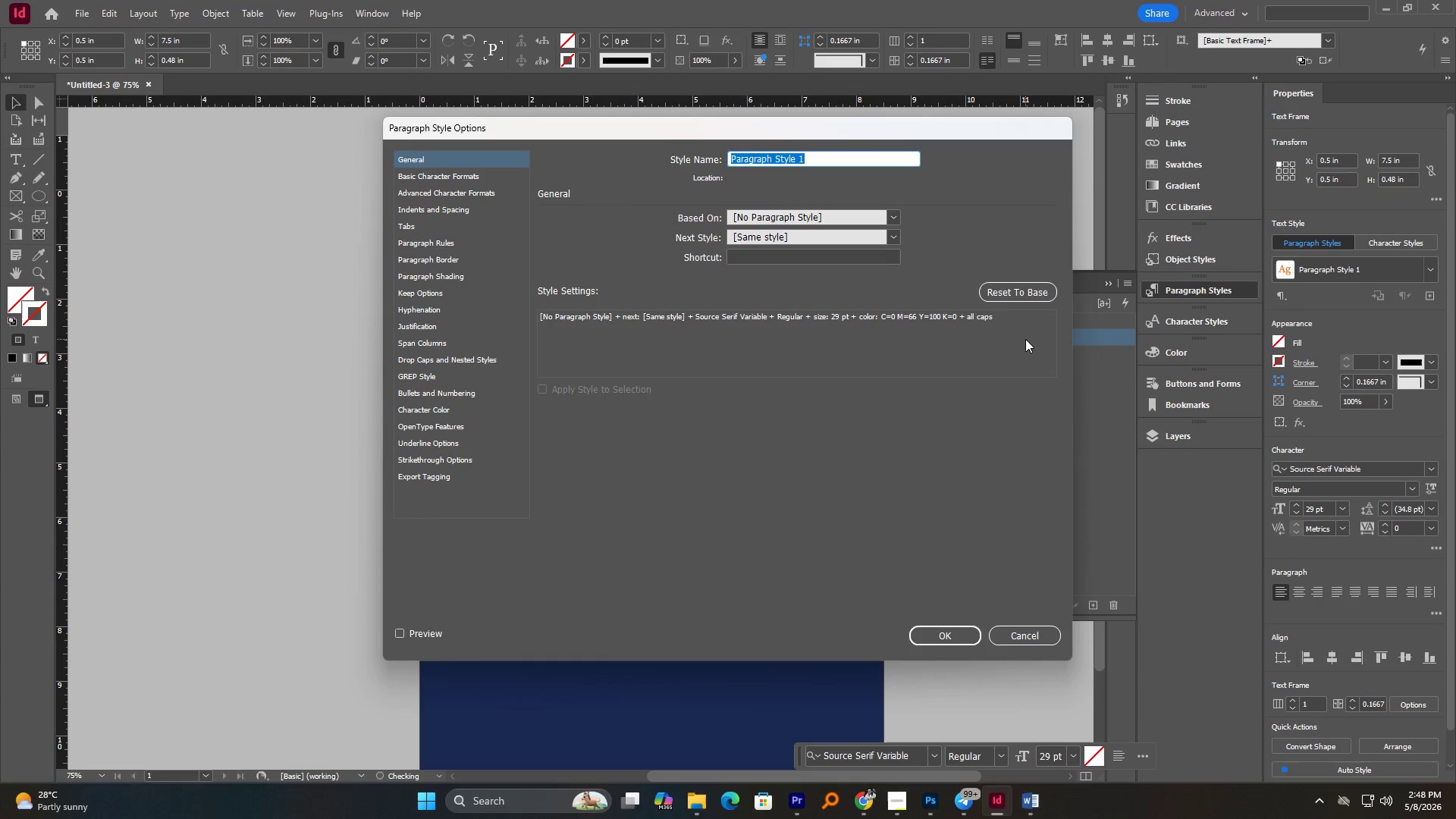 
type(Title)
 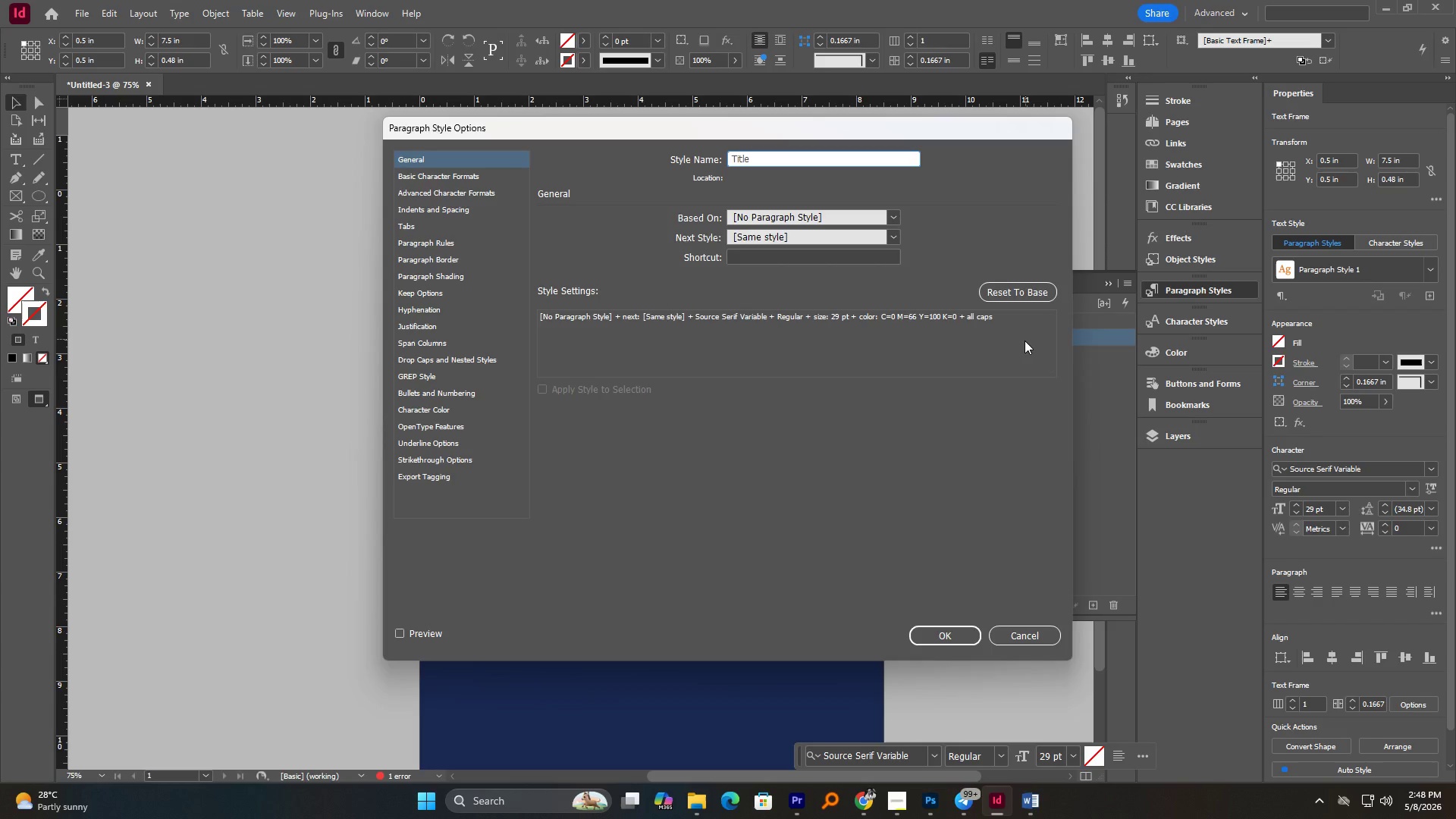 
key(Enter)
 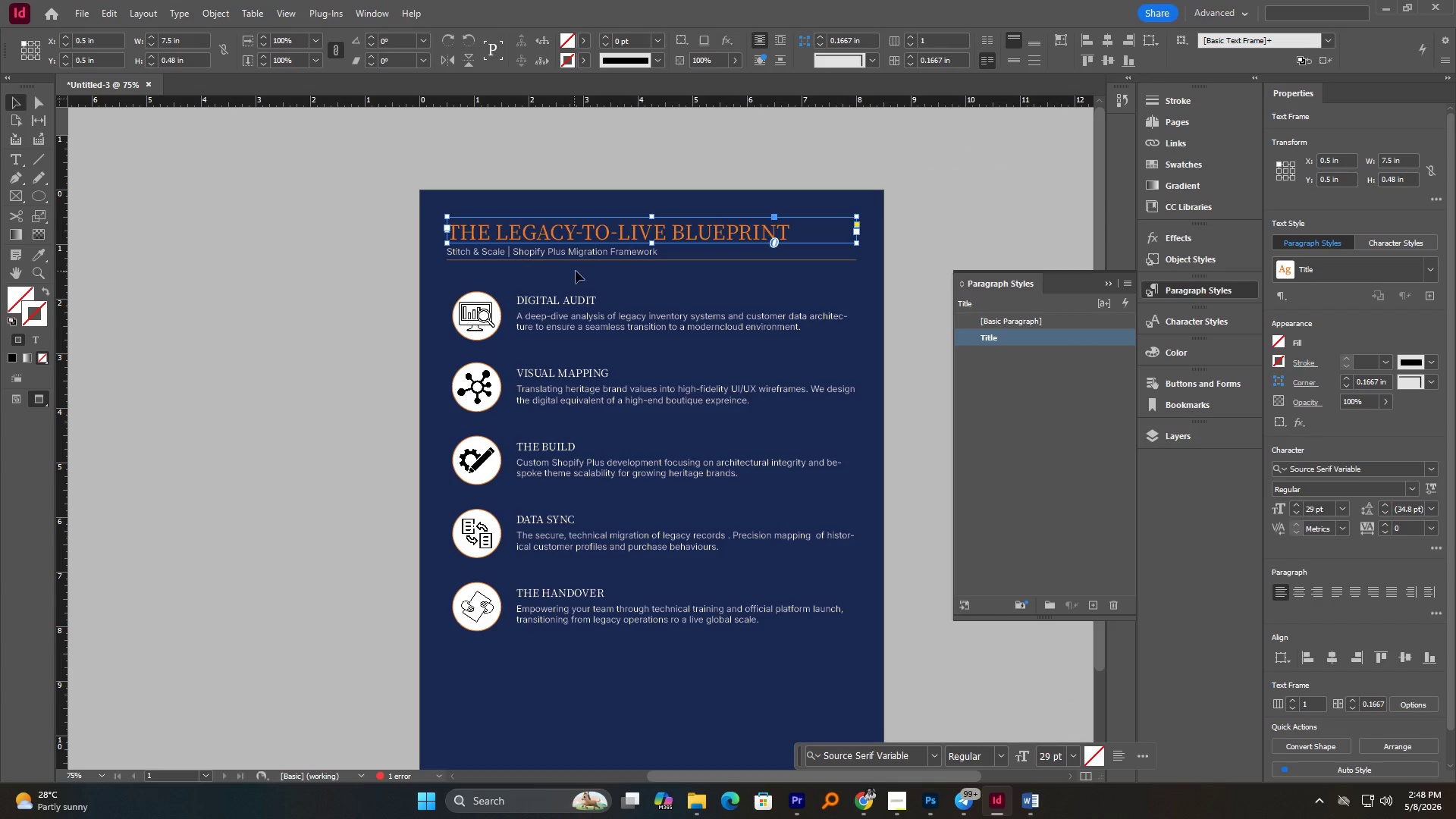 
left_click([588, 256])
 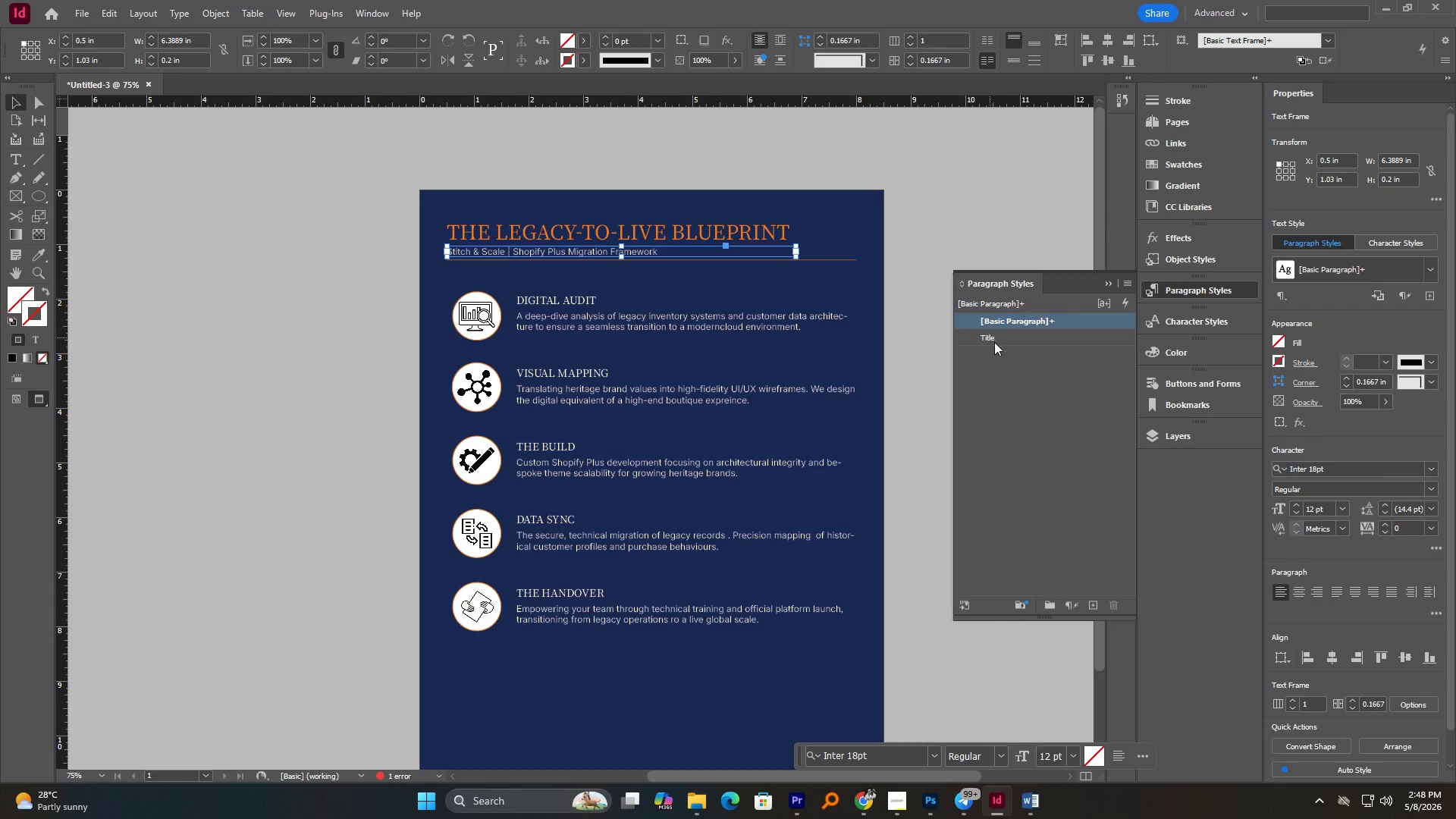 
left_click([1094, 607])
 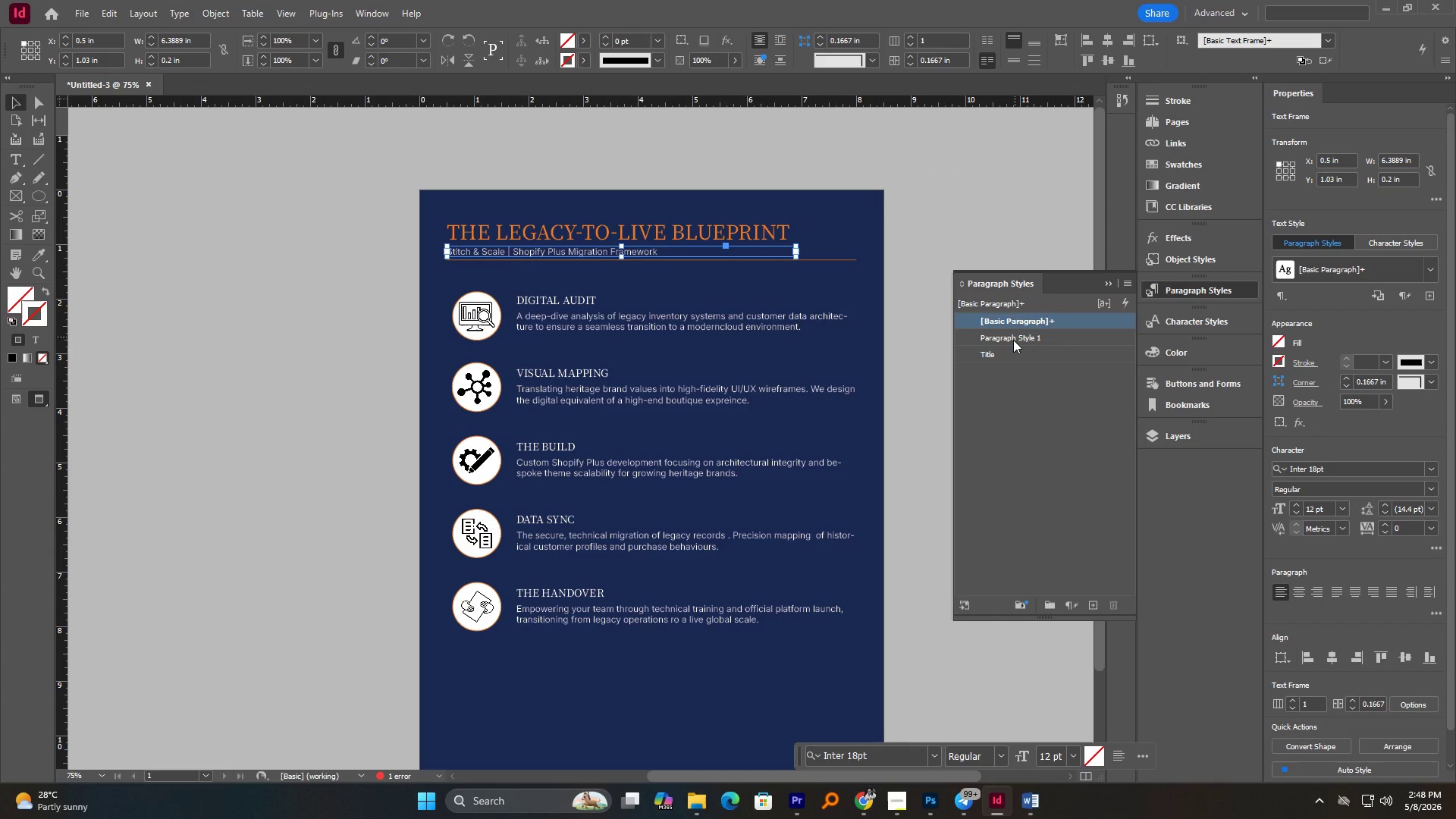 
double_click([1013, 340])
 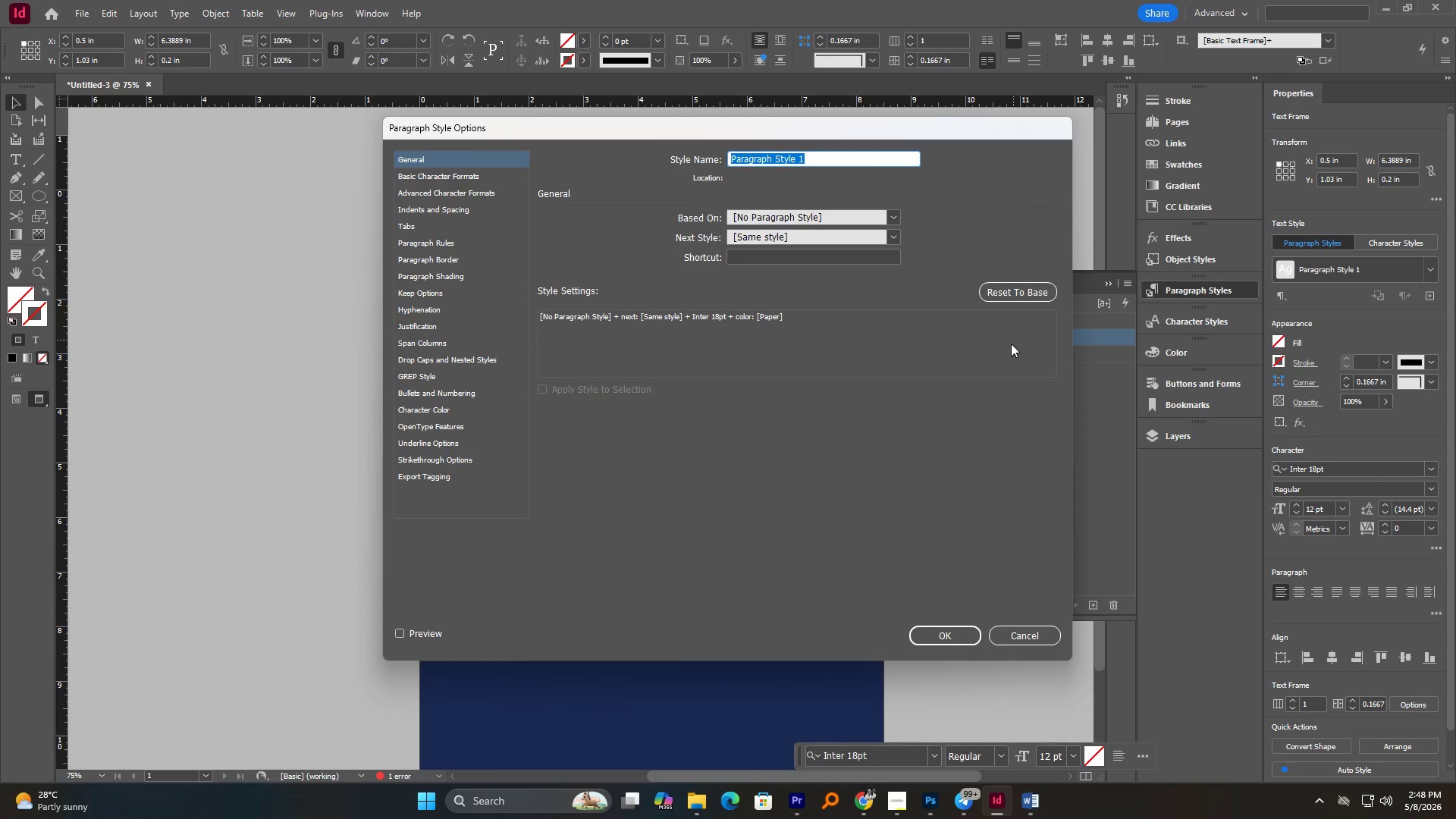 
type(Sub)
 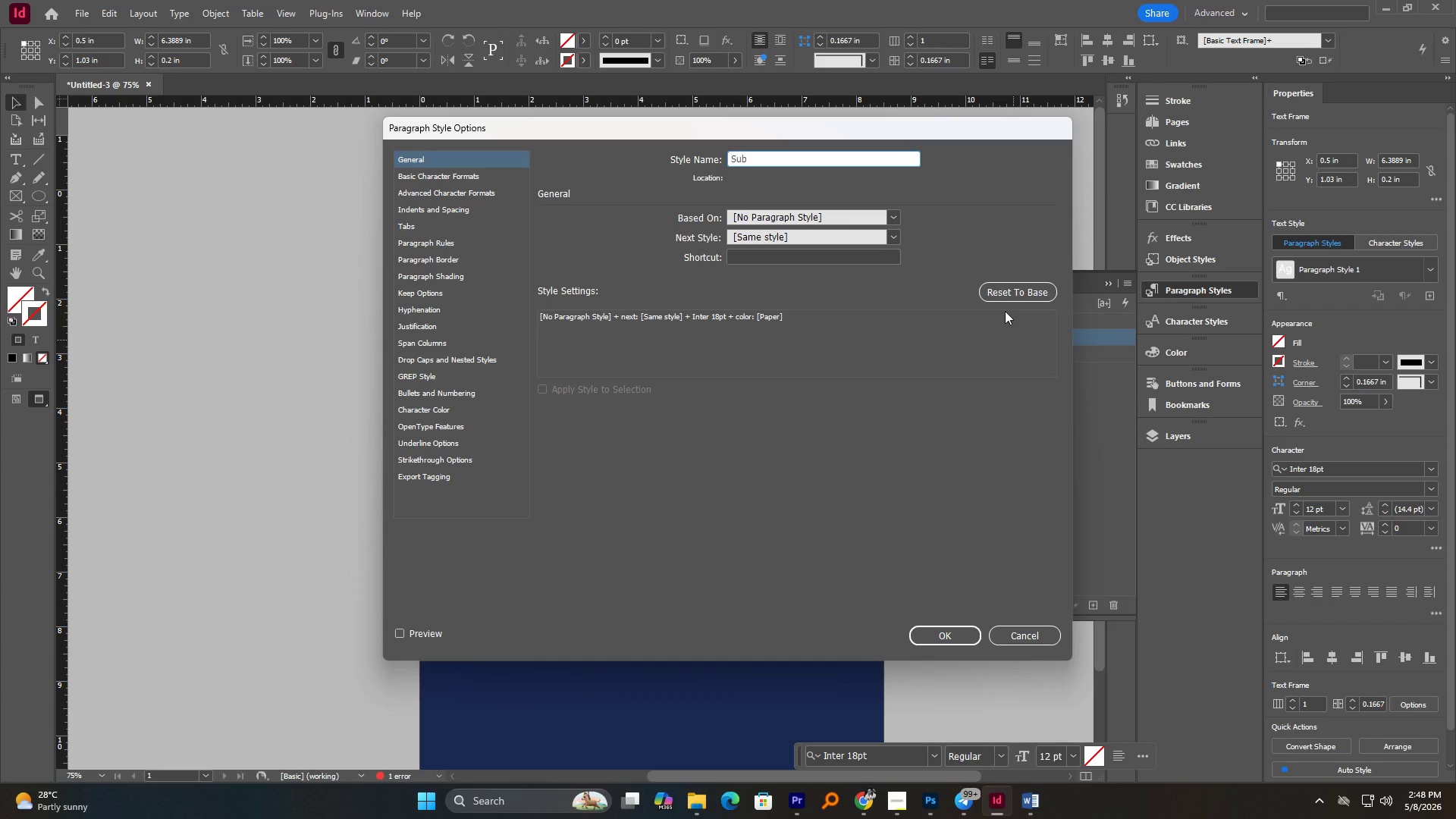 
key(NumpadSubtract)
 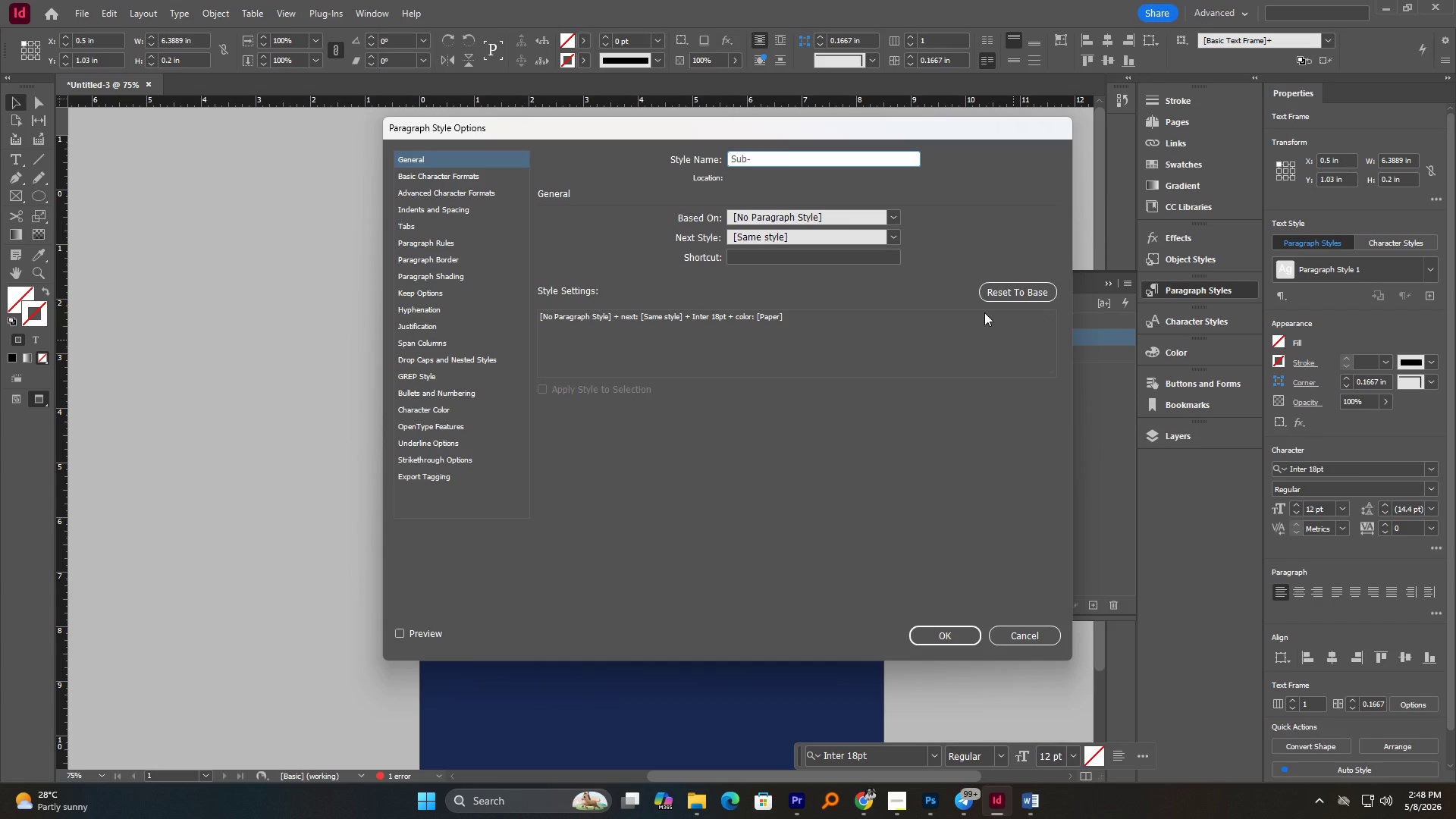 
type(title)
 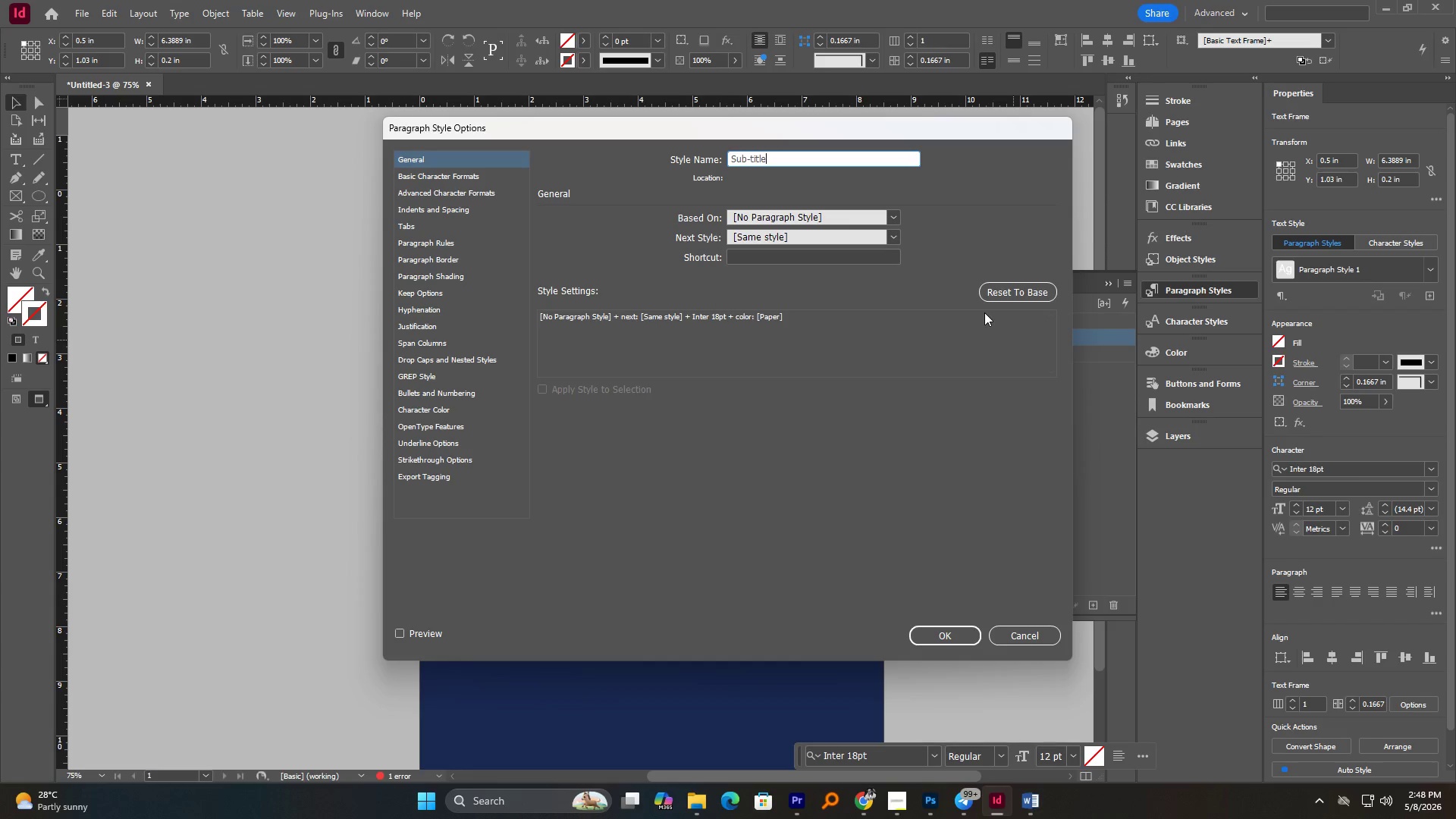 
key(Enter)
 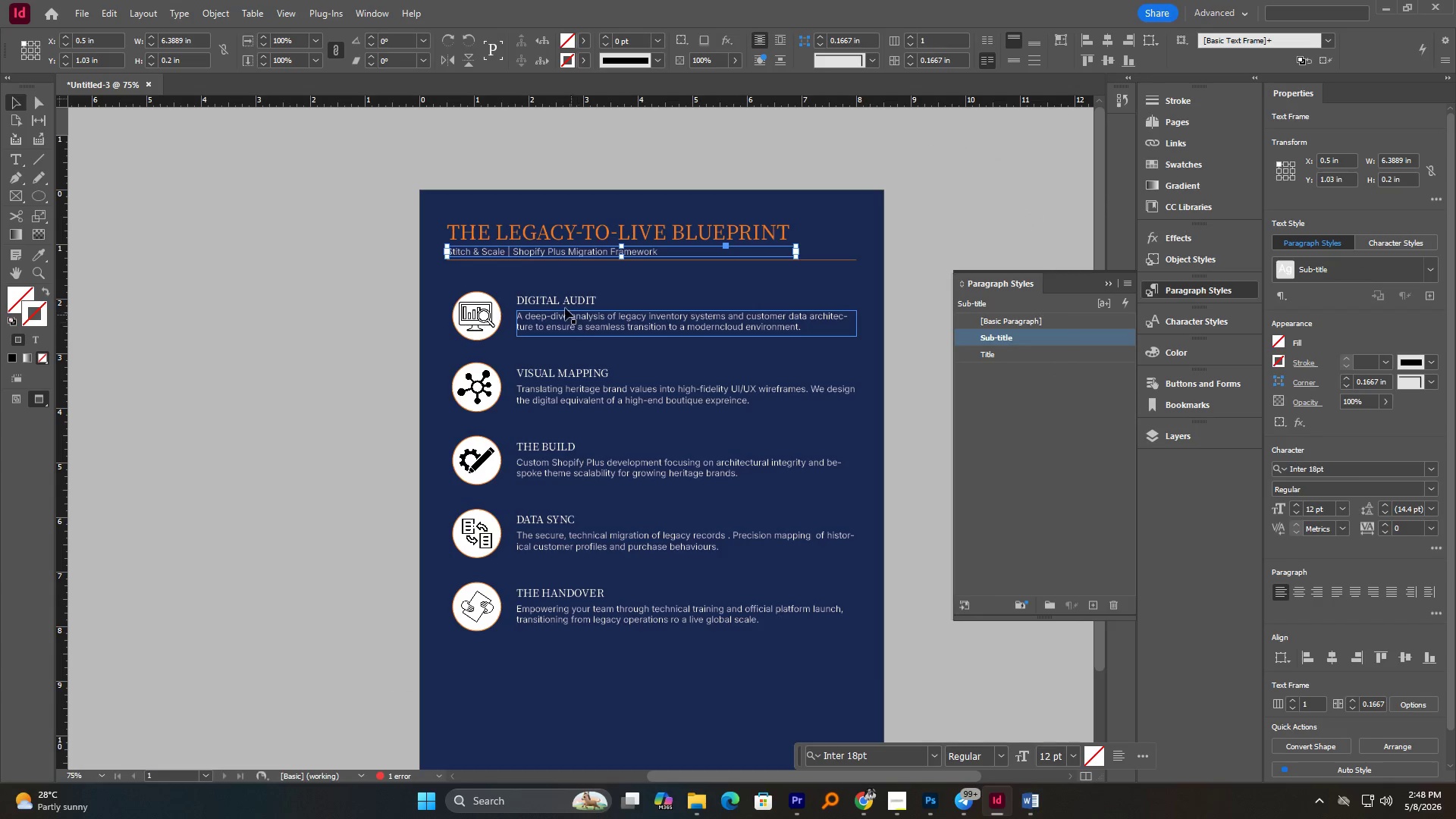 
left_click([563, 303])
 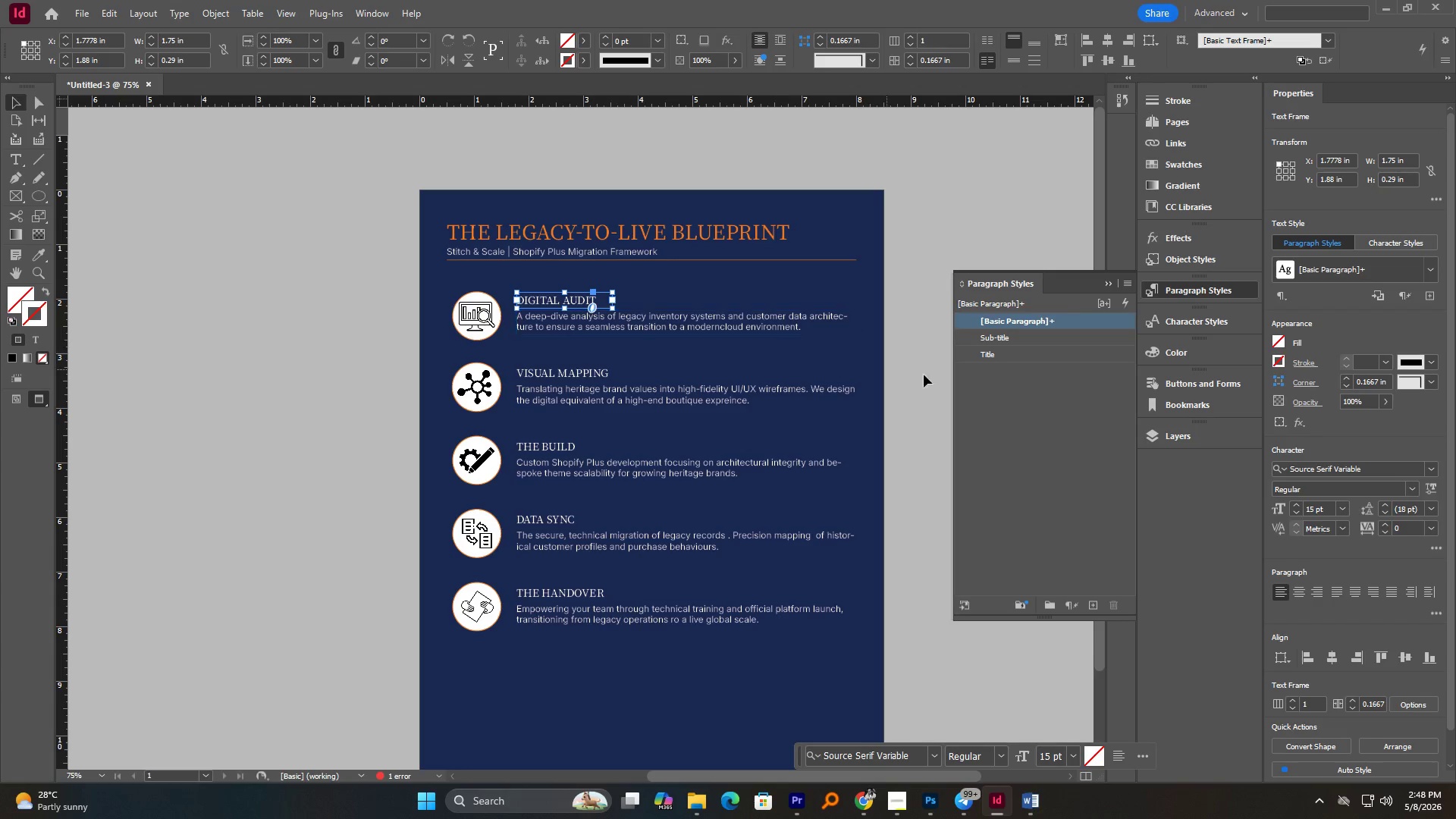 
left_click([1100, 608])
 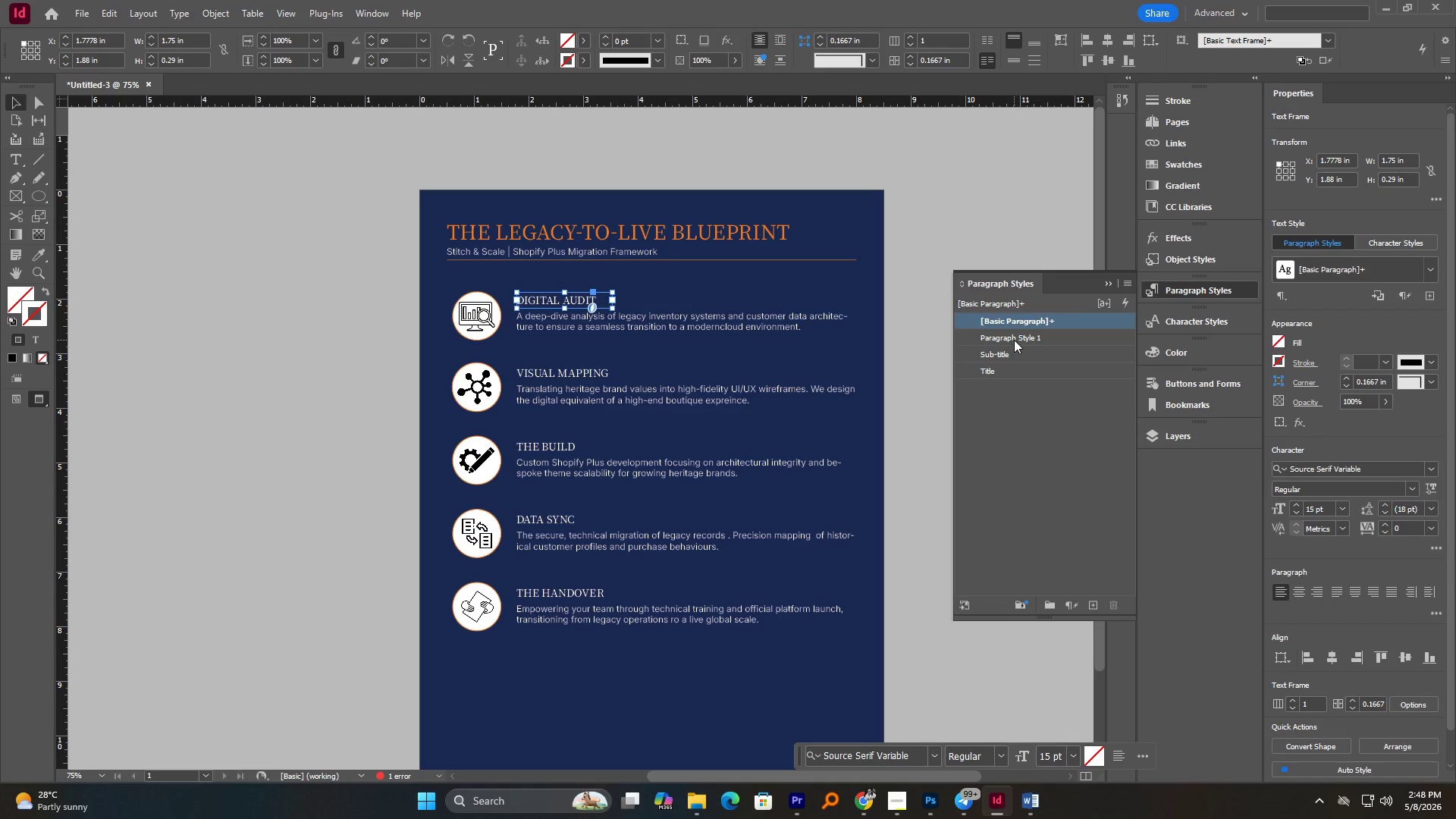 
double_click([1014, 340])
 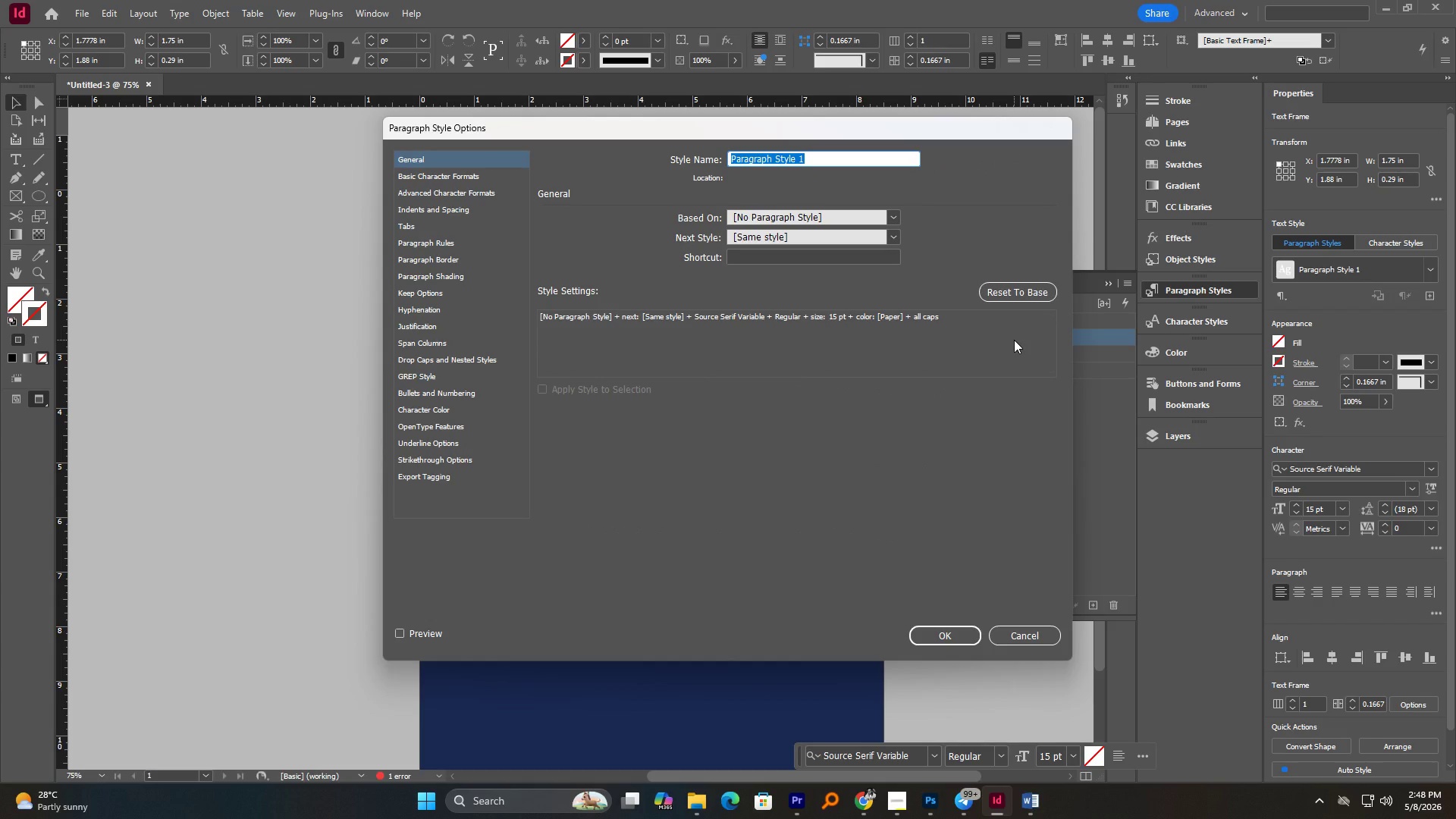 
type(Headr)
 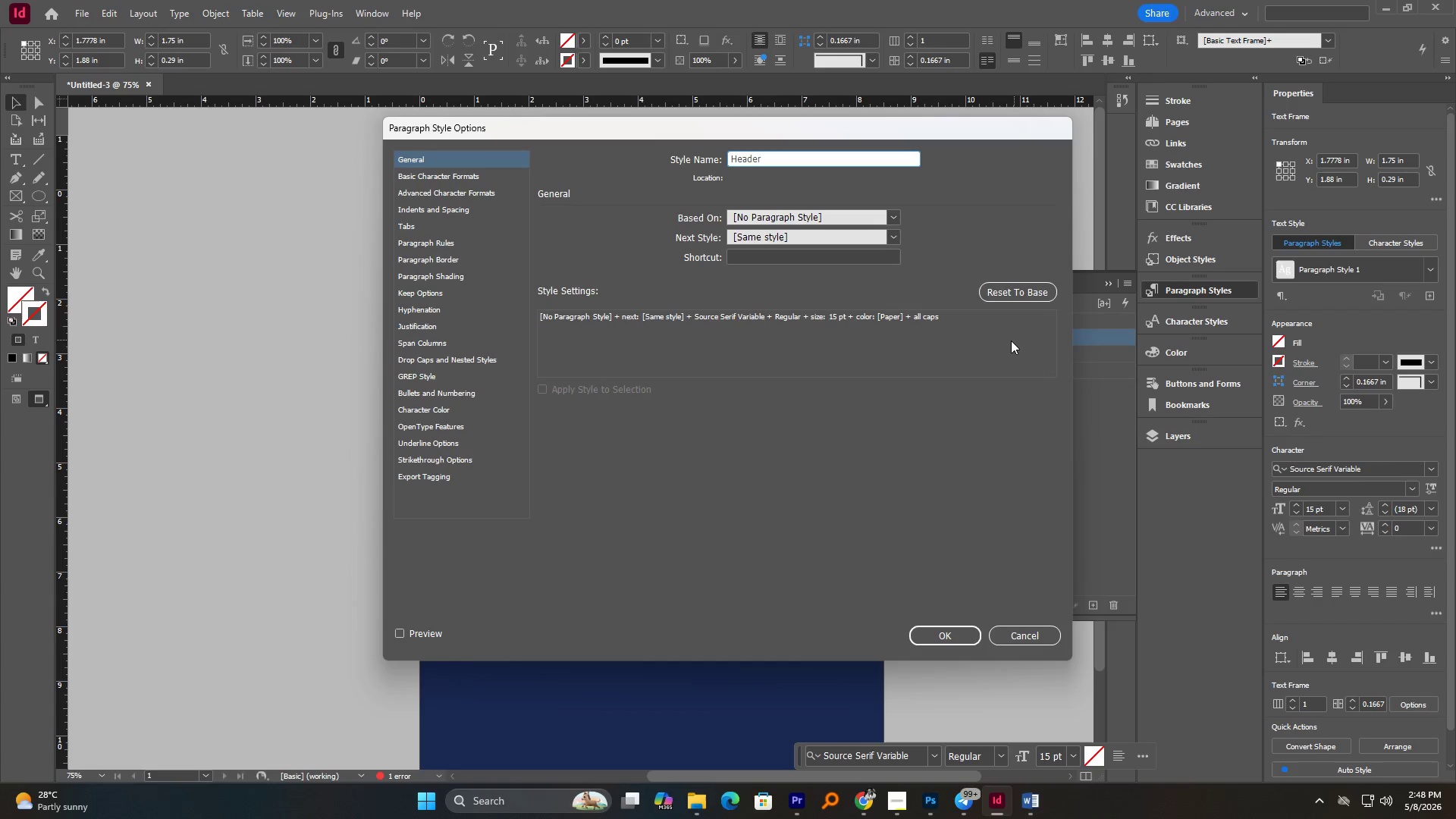 
hold_key(key=E, duration=0.31)
 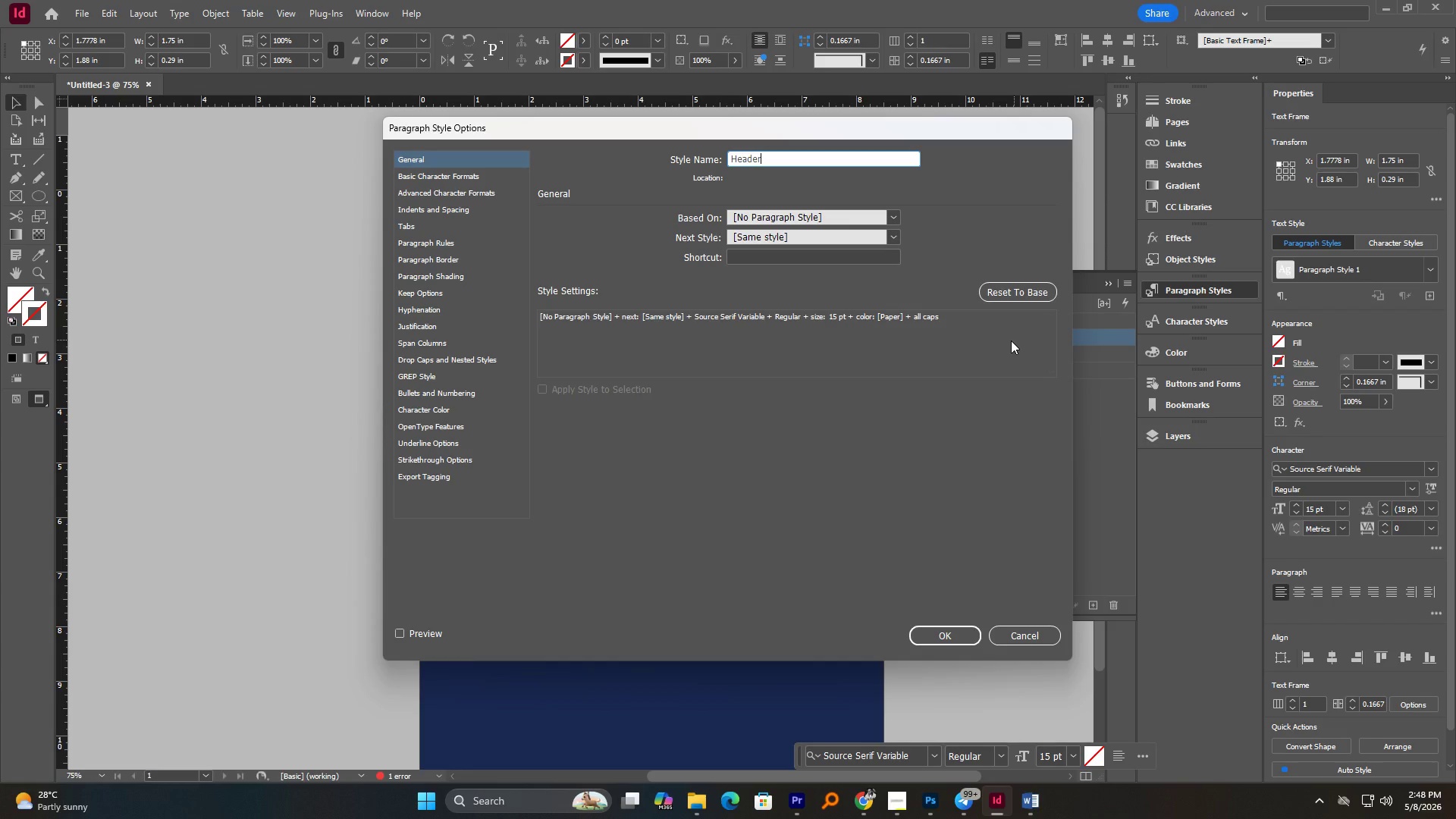 
key(Enter)
 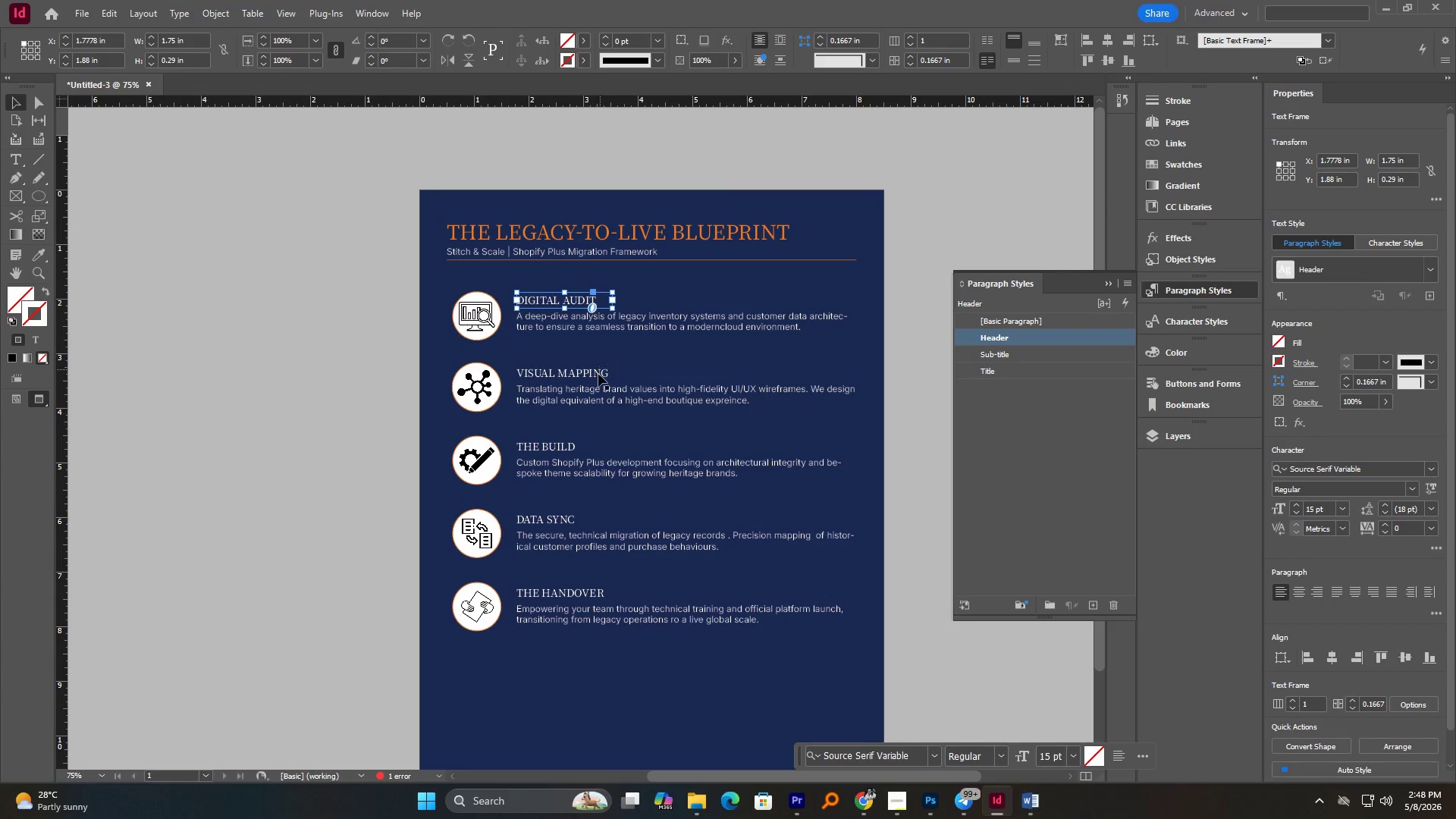 
left_click([598, 374])
 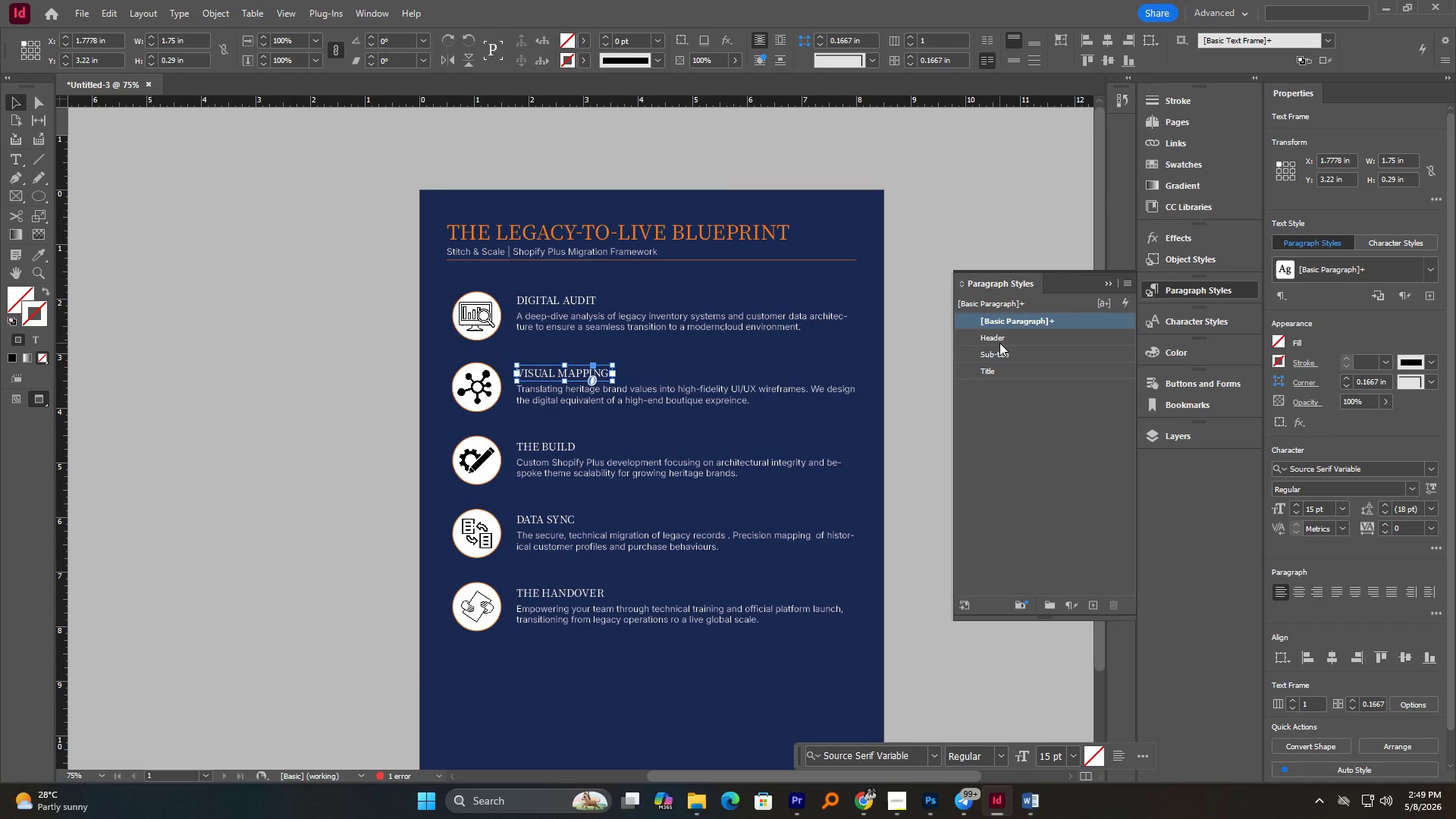 
left_click([999, 340])
 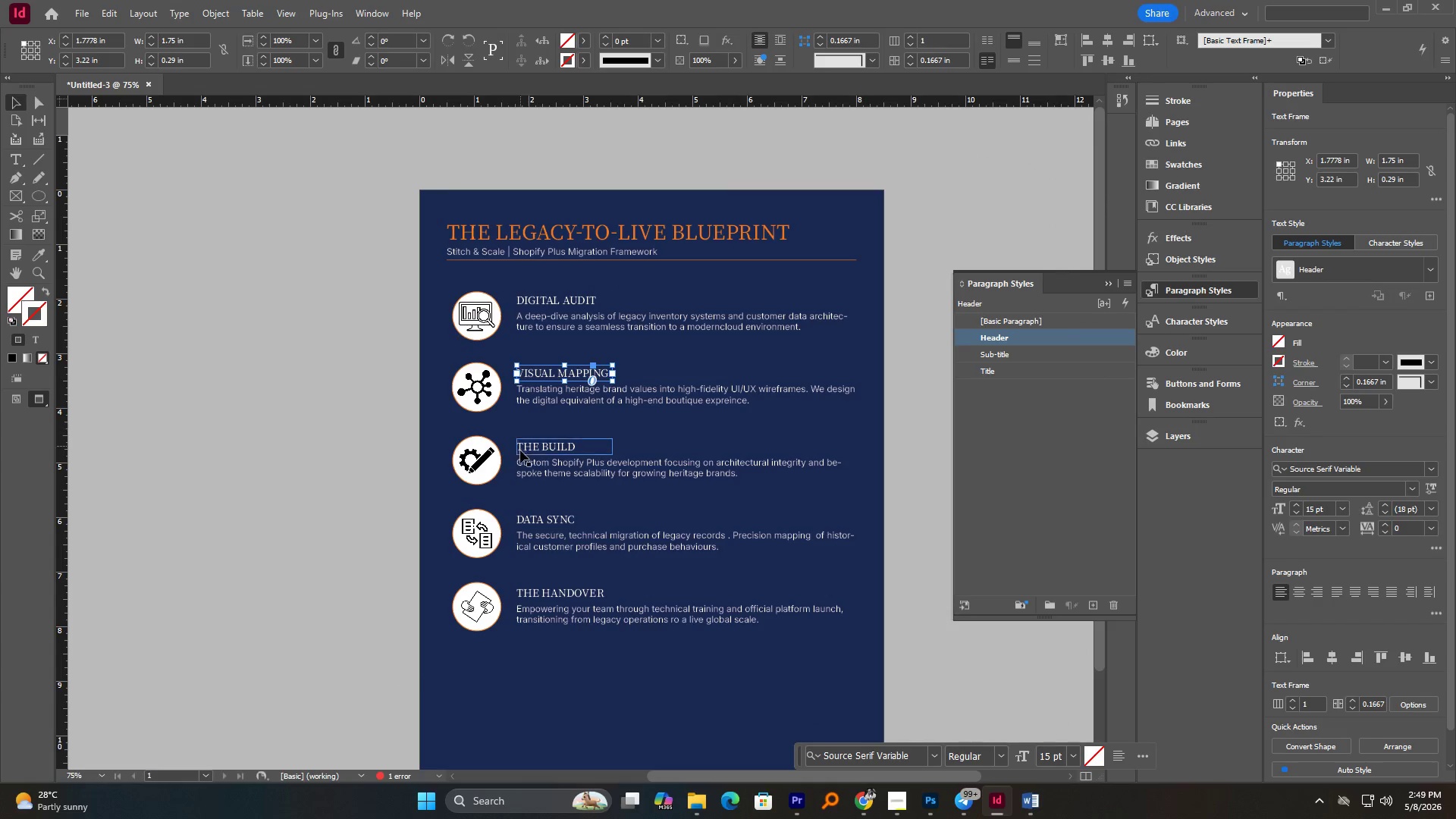 
left_click([546, 450])
 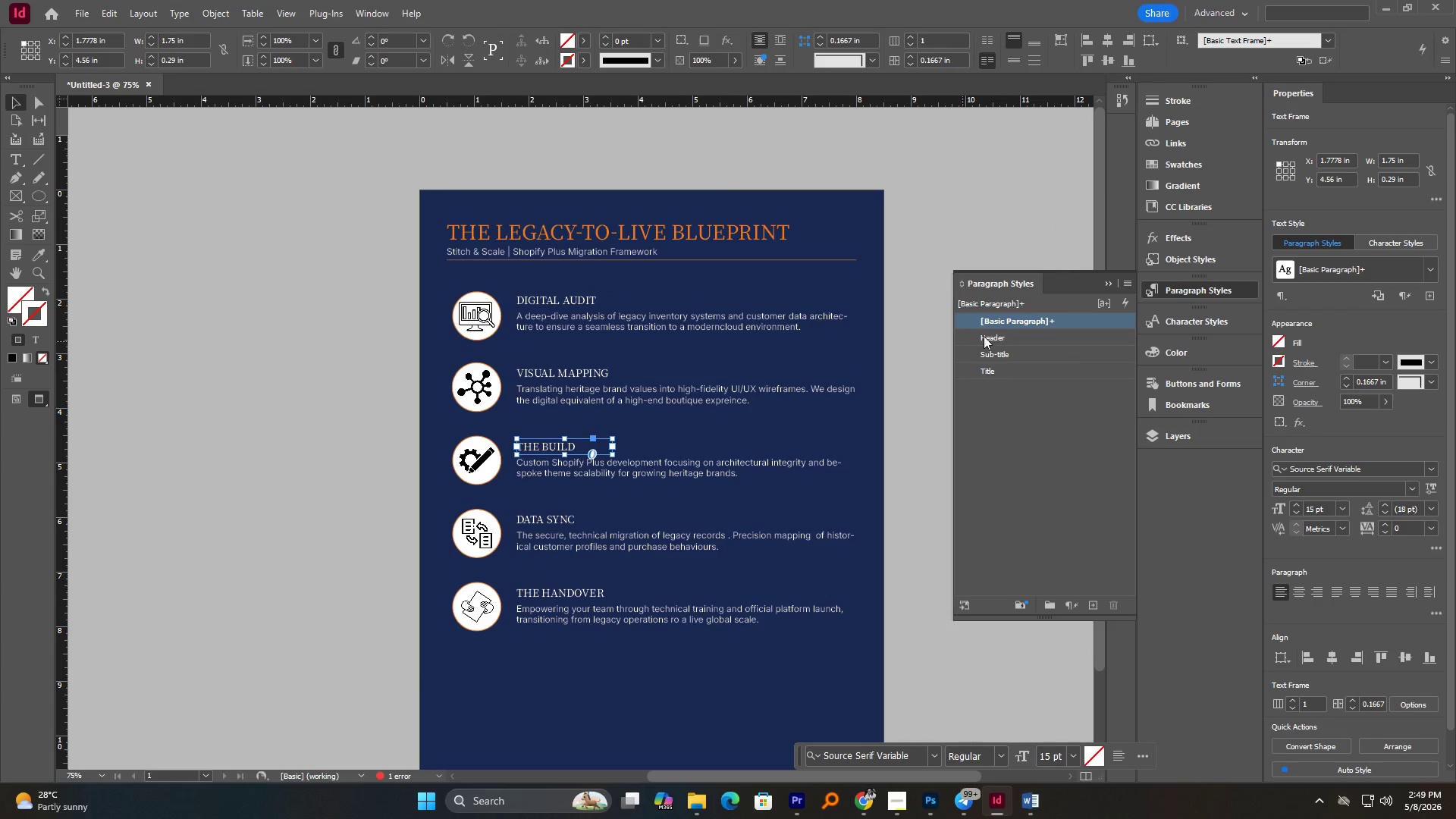 
left_click([987, 336])
 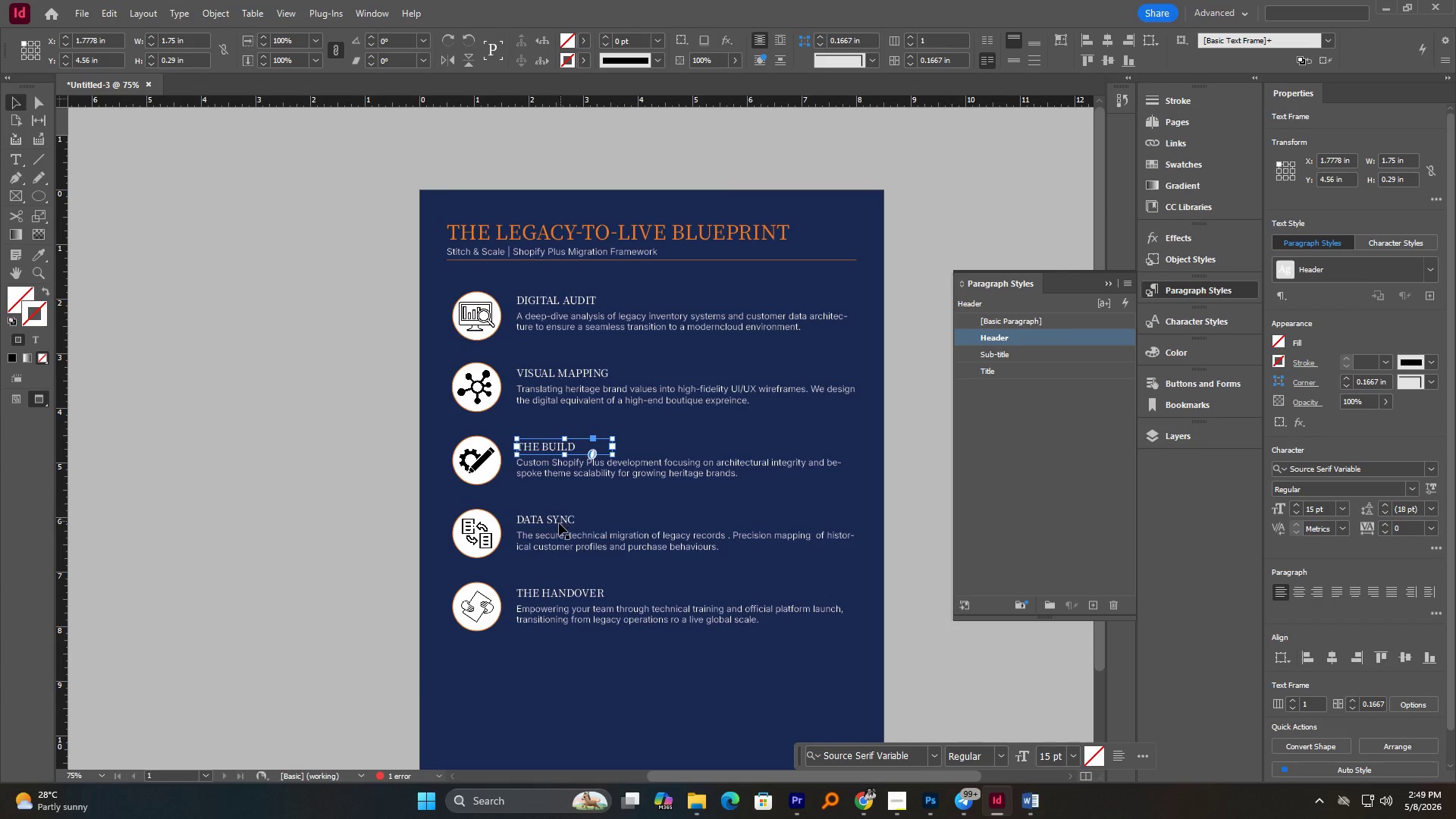 
left_click([559, 523])
 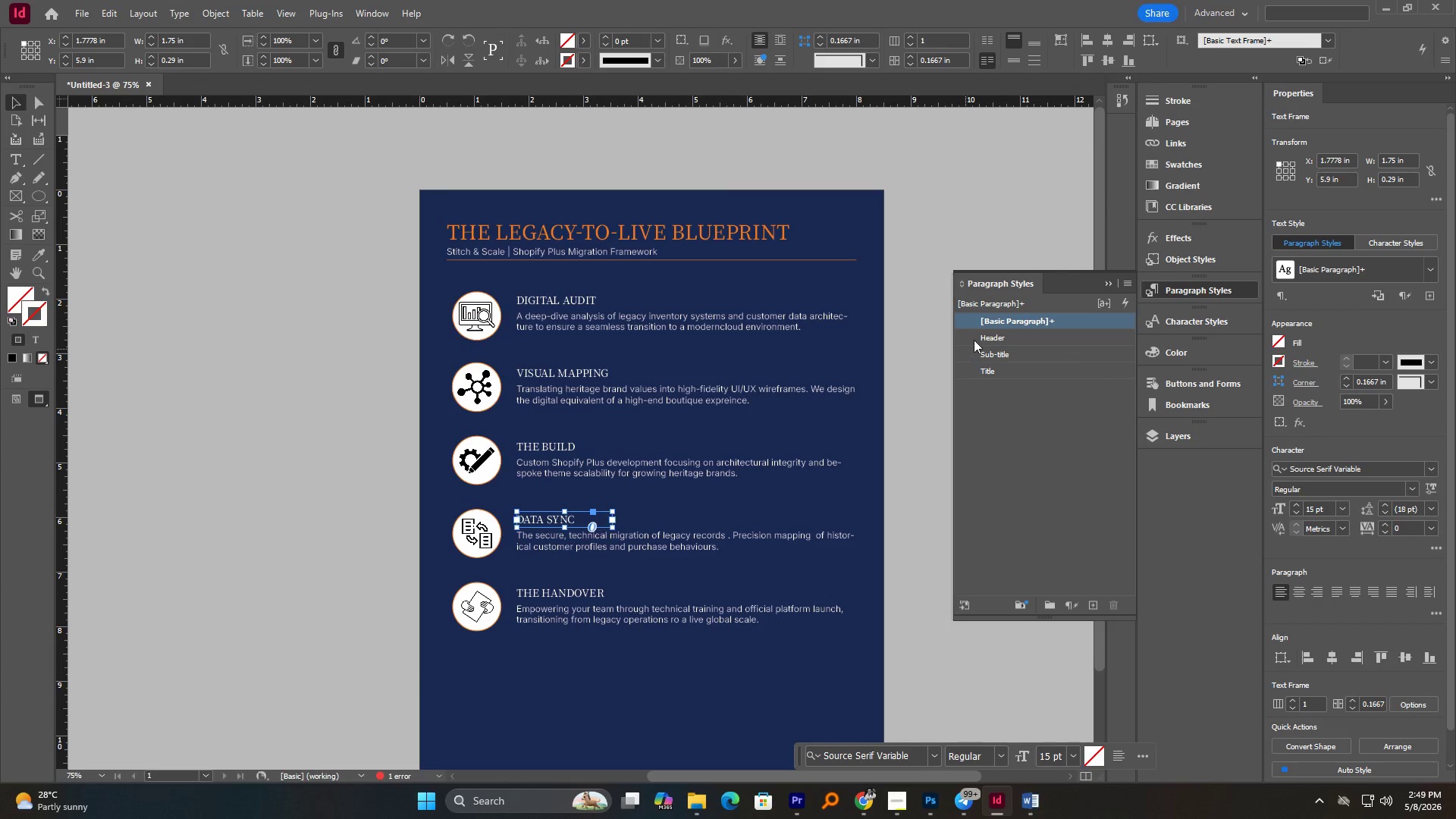 
left_click([977, 337])
 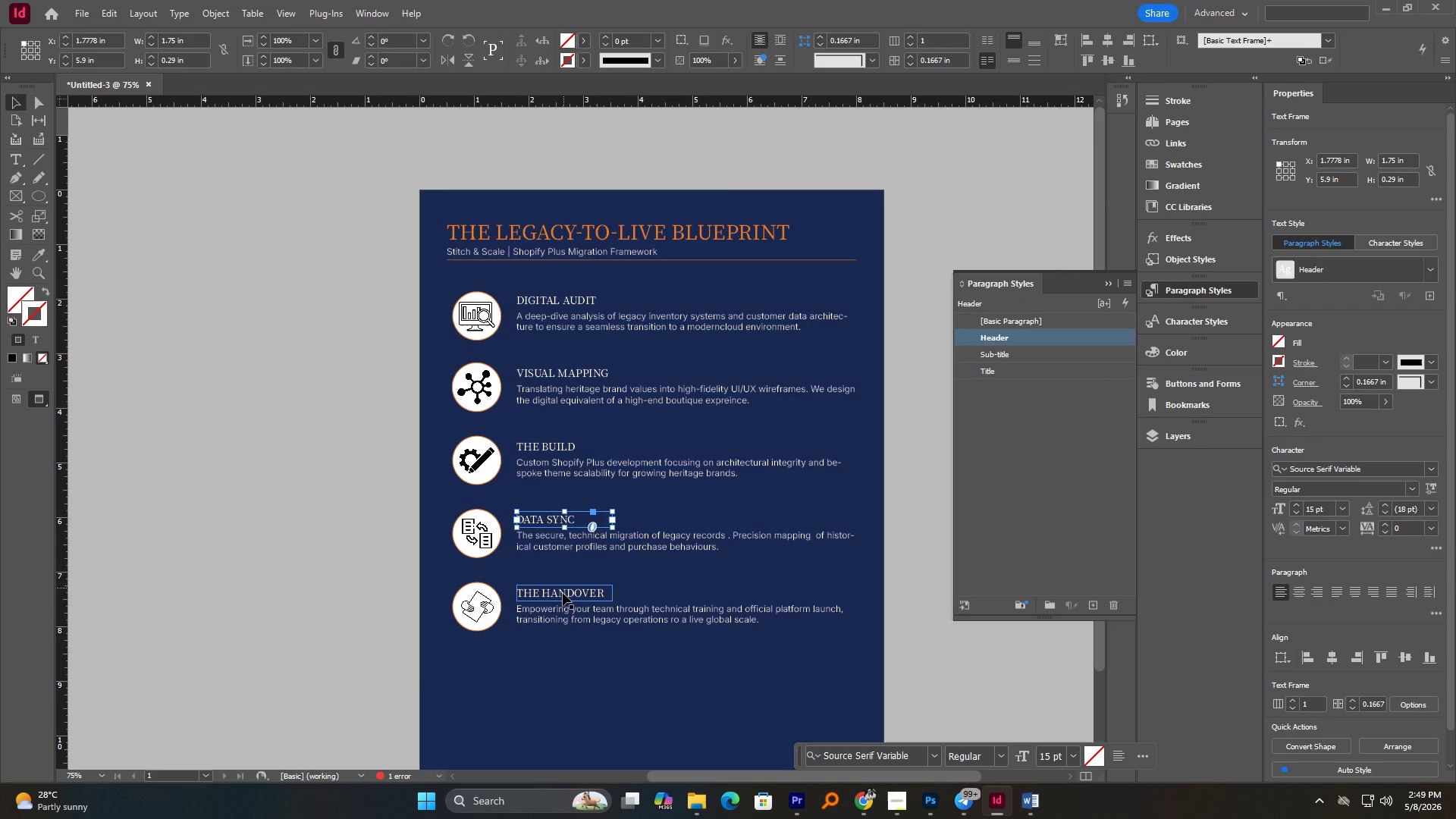 
left_click([563, 598])
 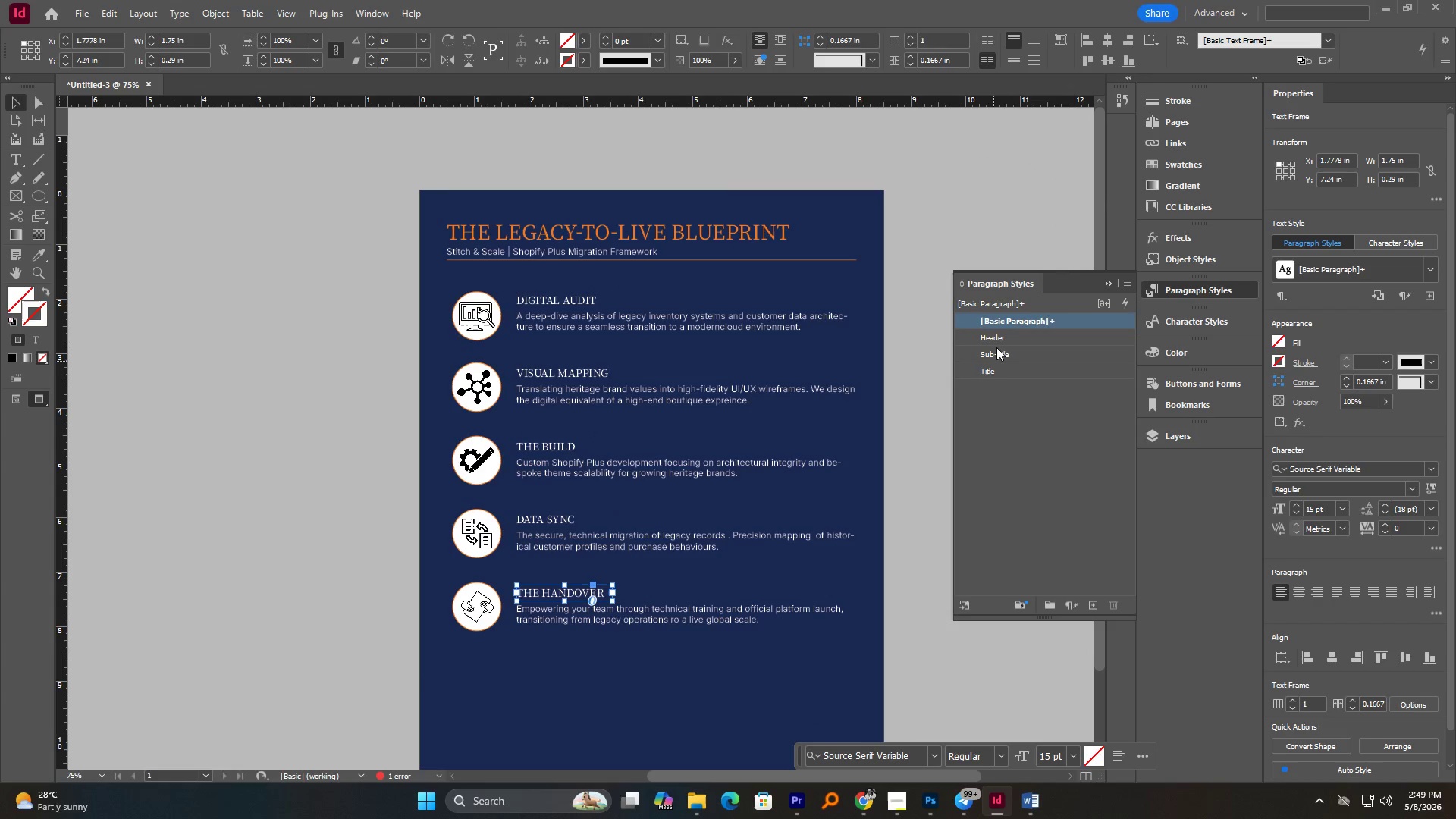 
left_click([996, 341])
 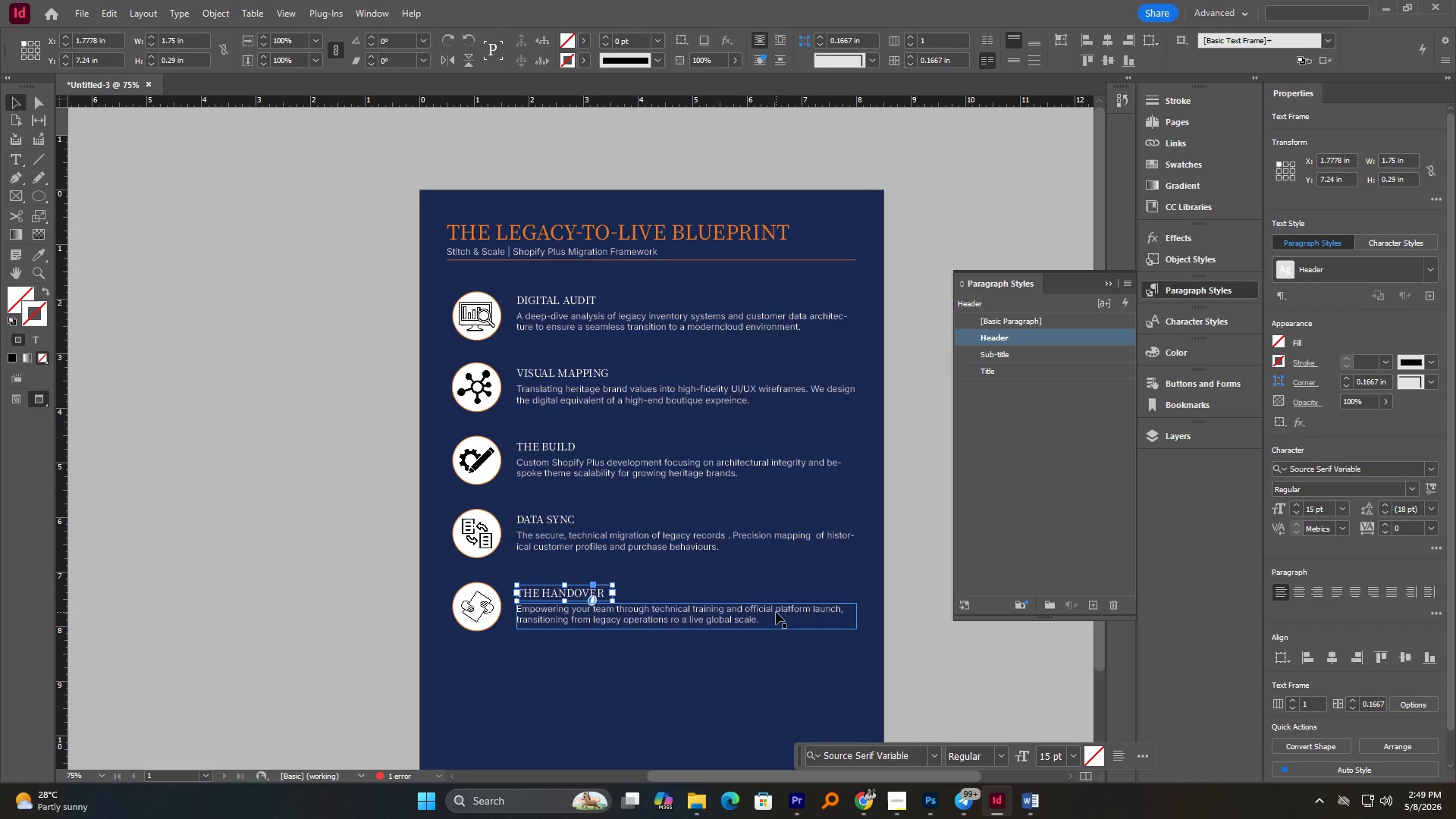 
wait(14.34)
 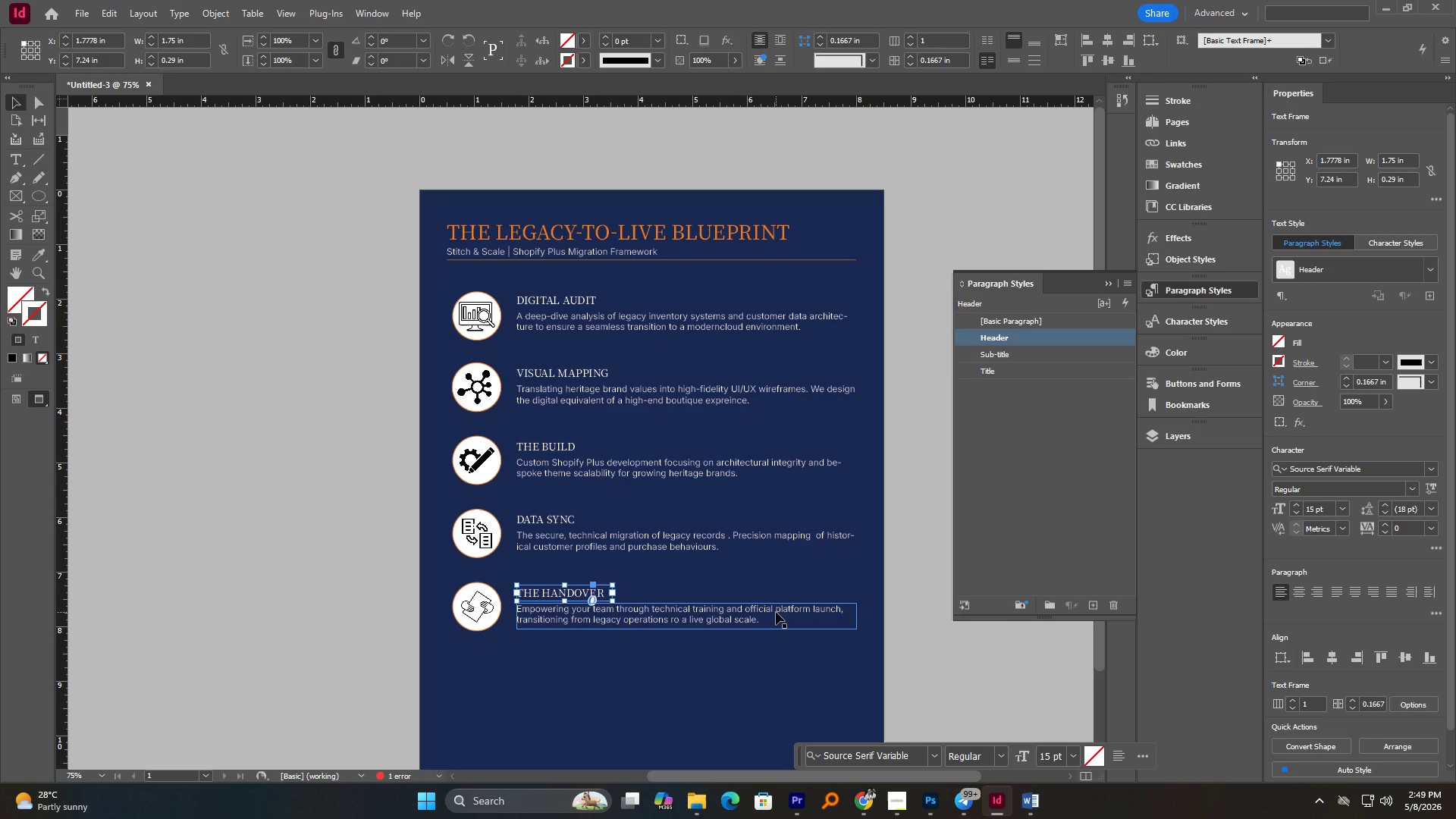 
left_click([571, 317])
 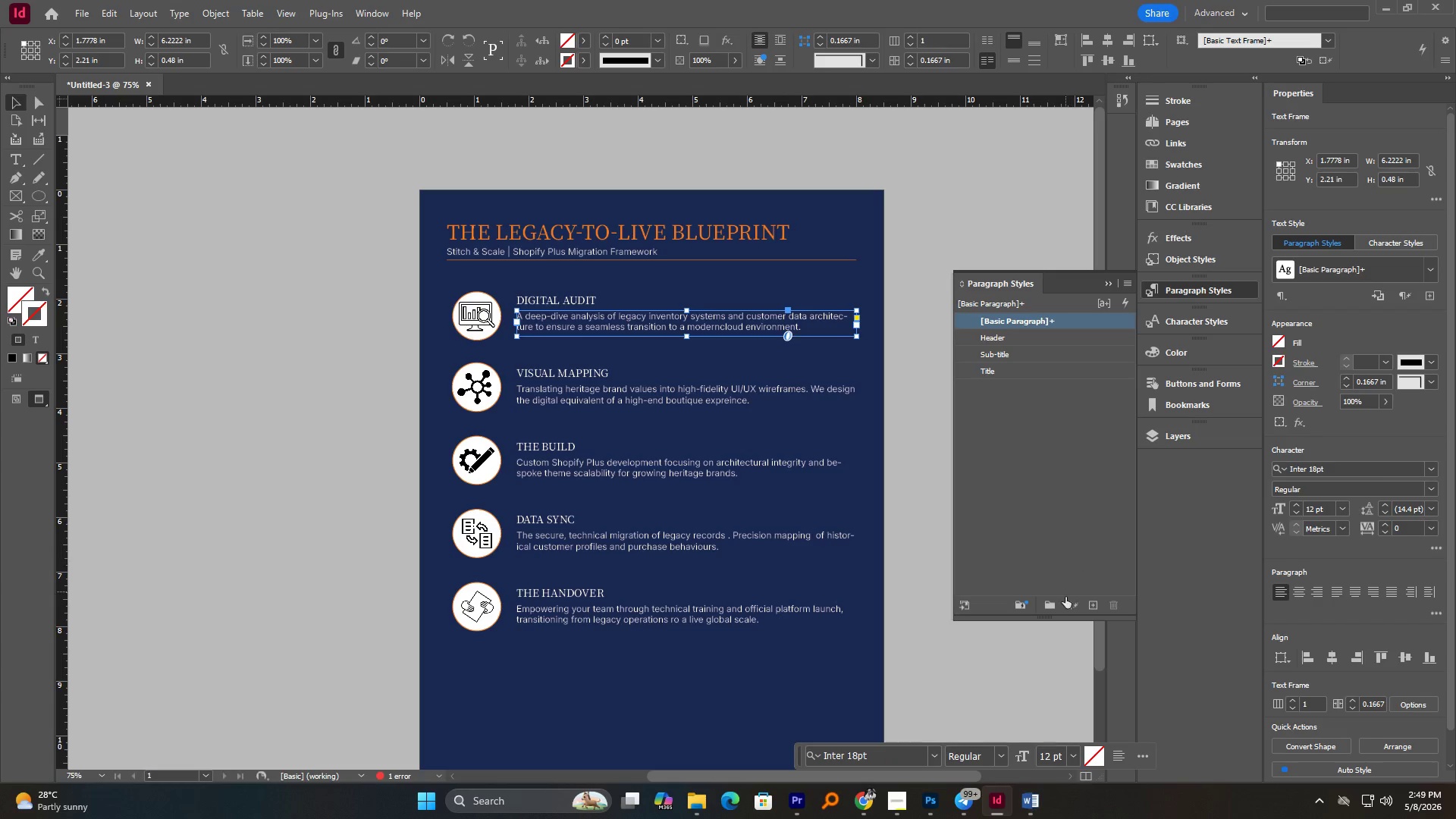 
left_click([1088, 606])
 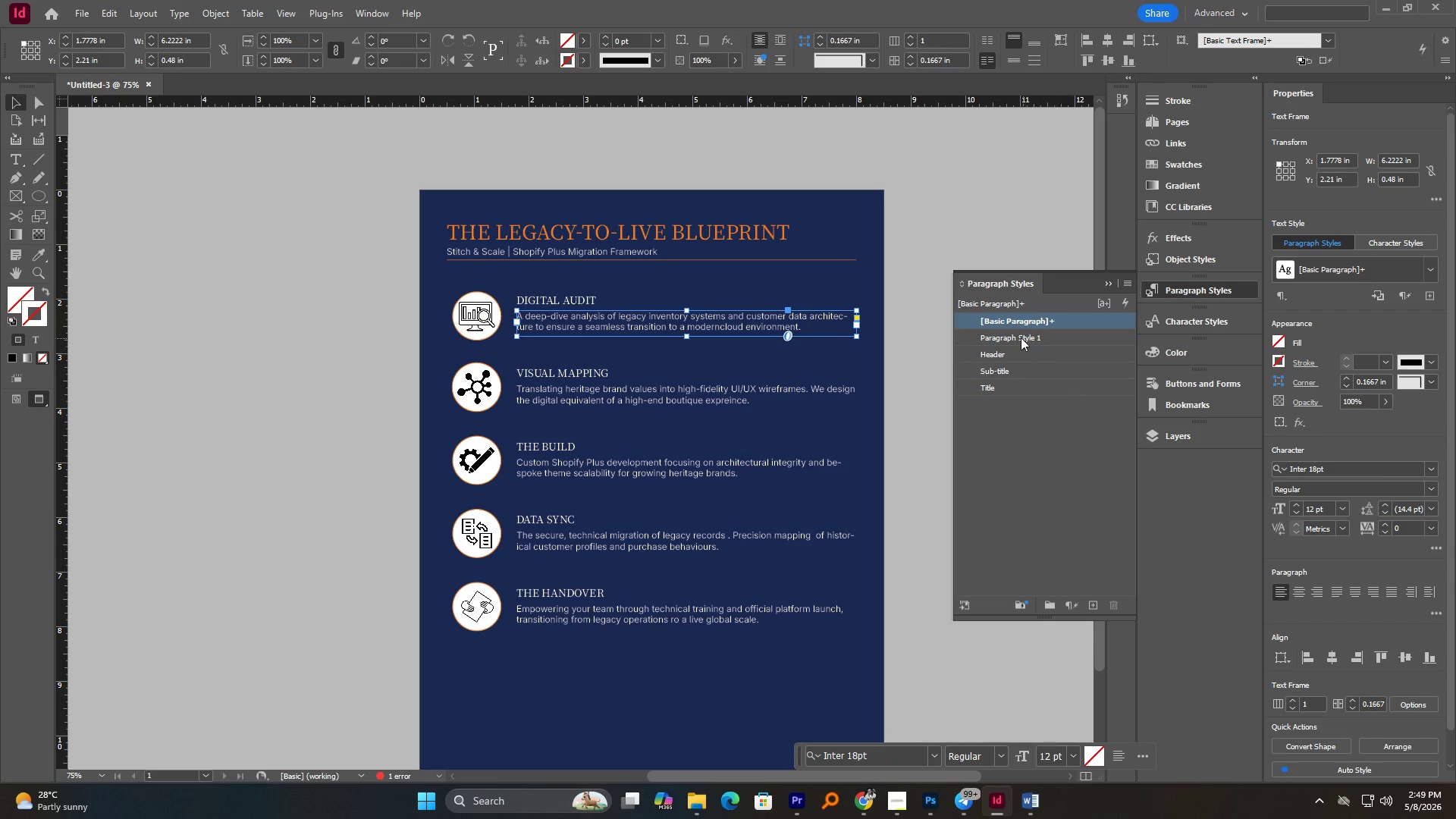 
double_click([1021, 337])
 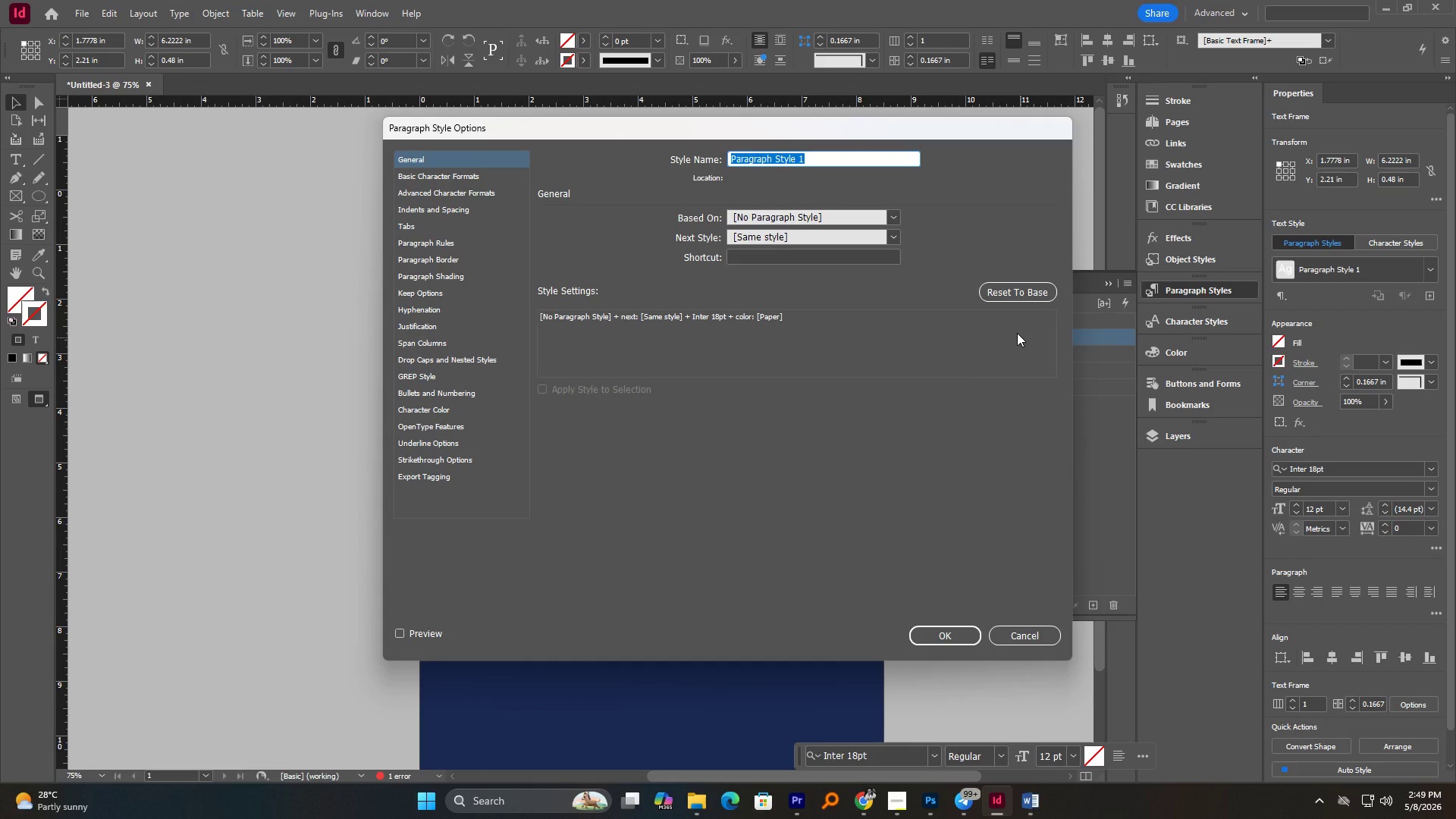 
type(Body copy)
 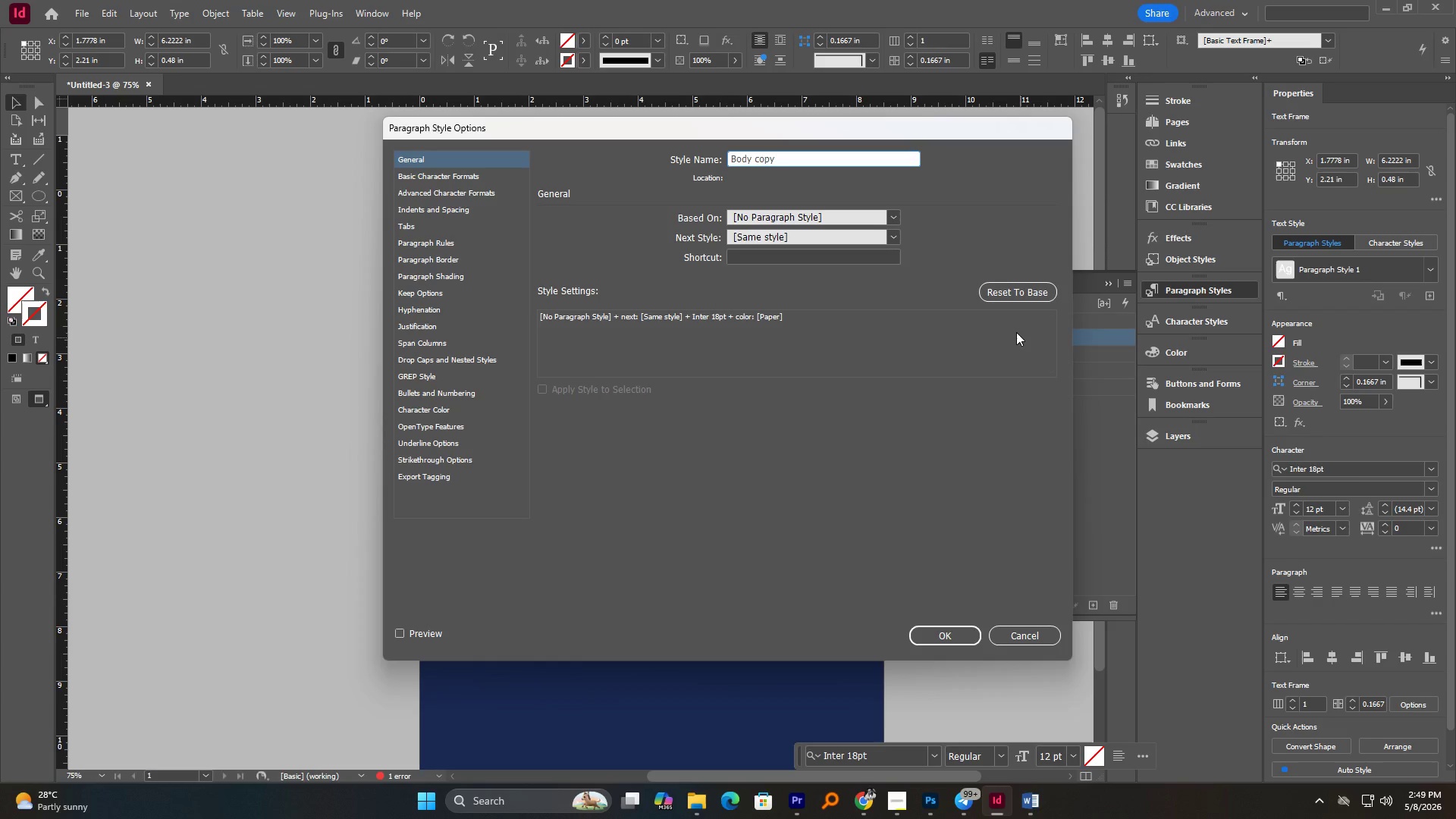 
key(Enter)
 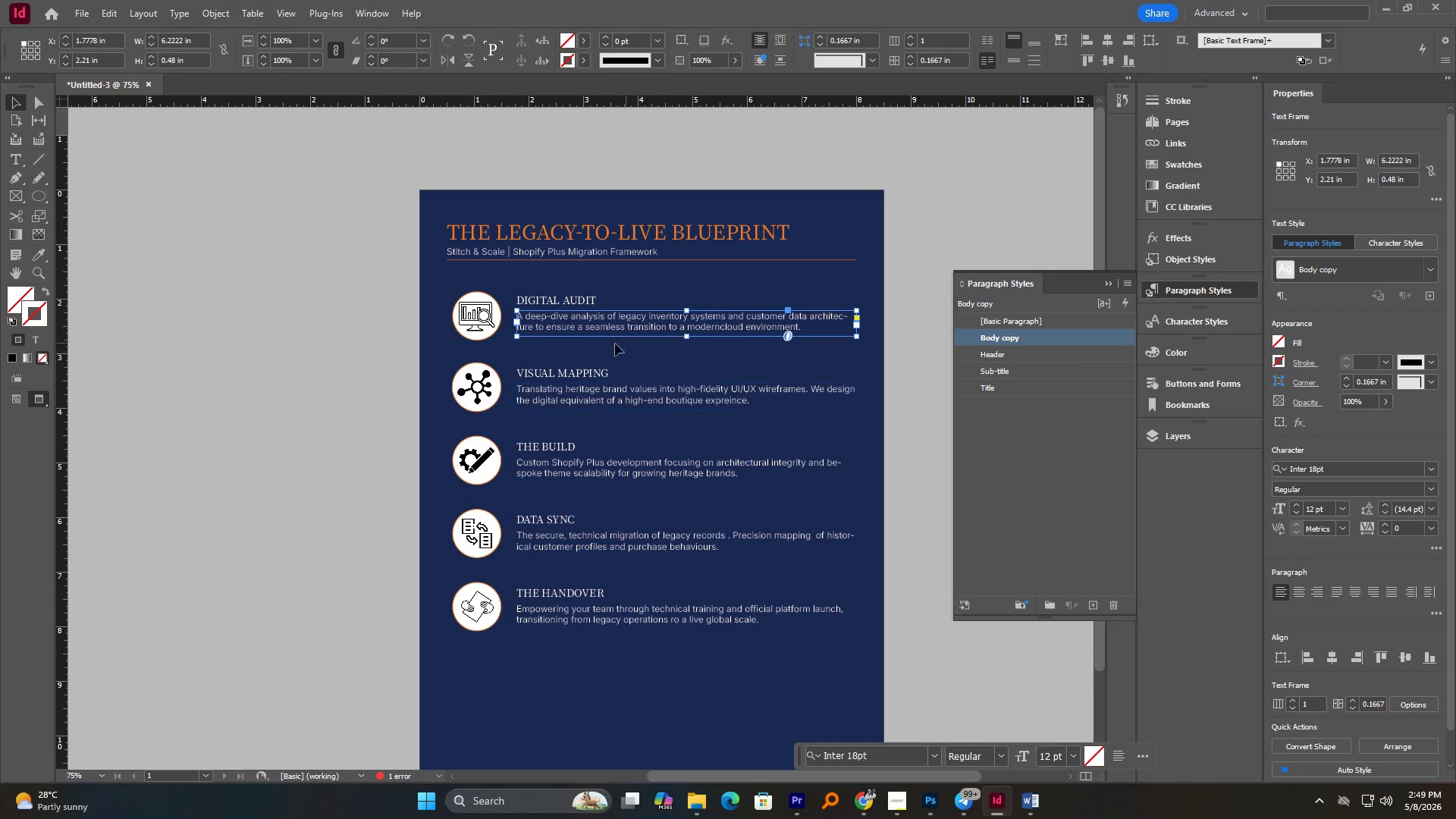 
left_click([612, 397])
 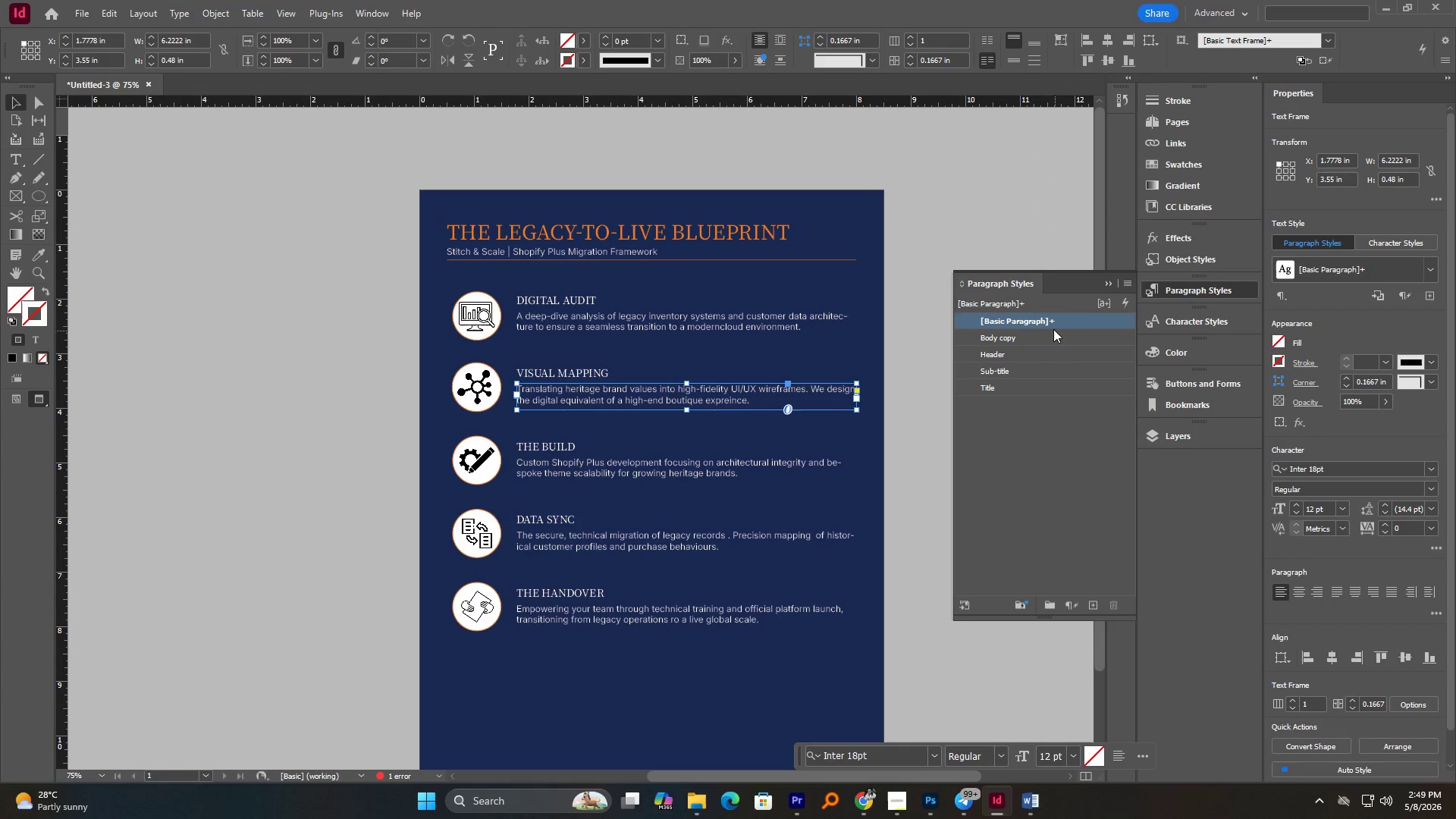 
left_click([1021, 338])
 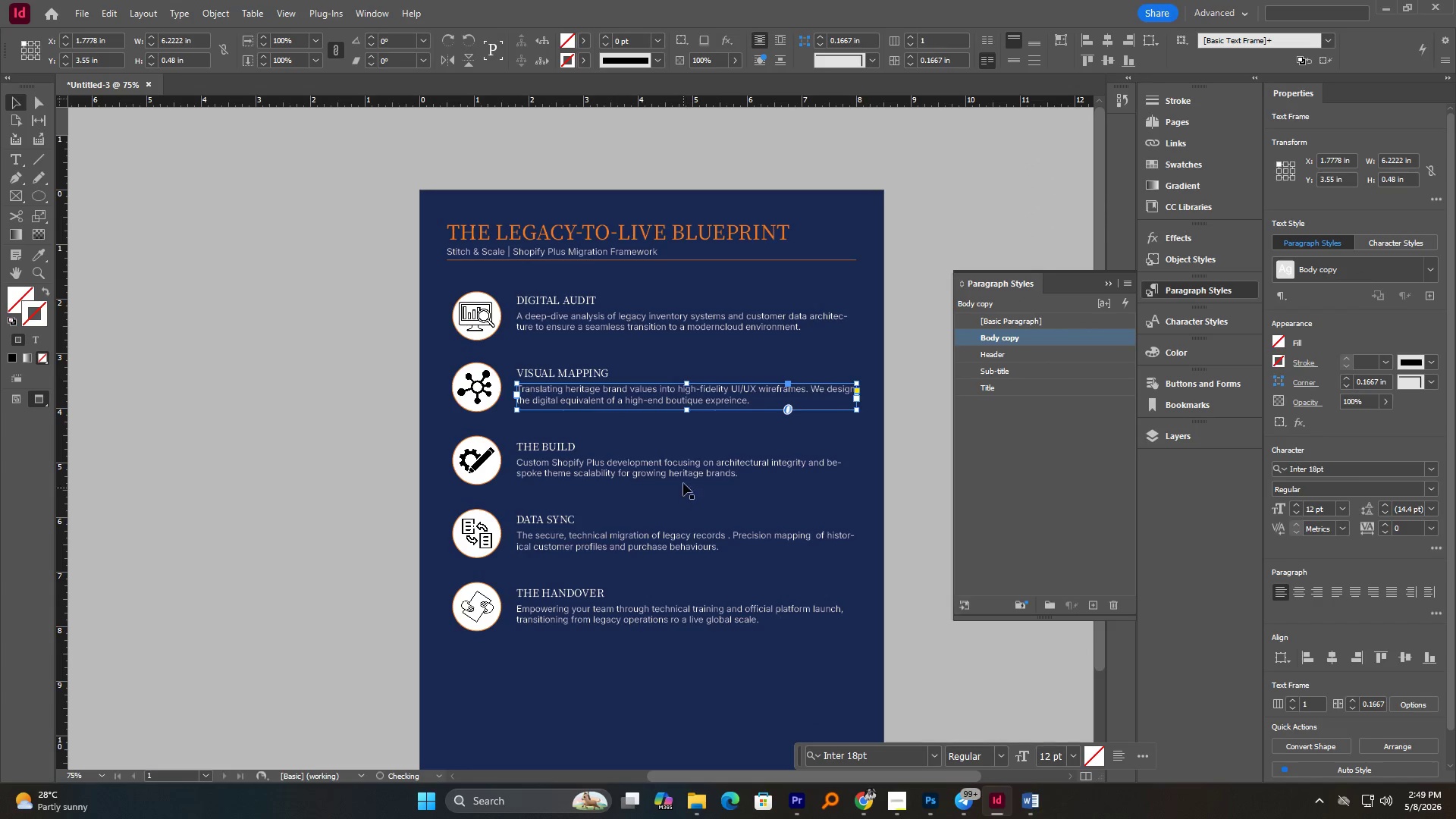 
left_click([691, 469])
 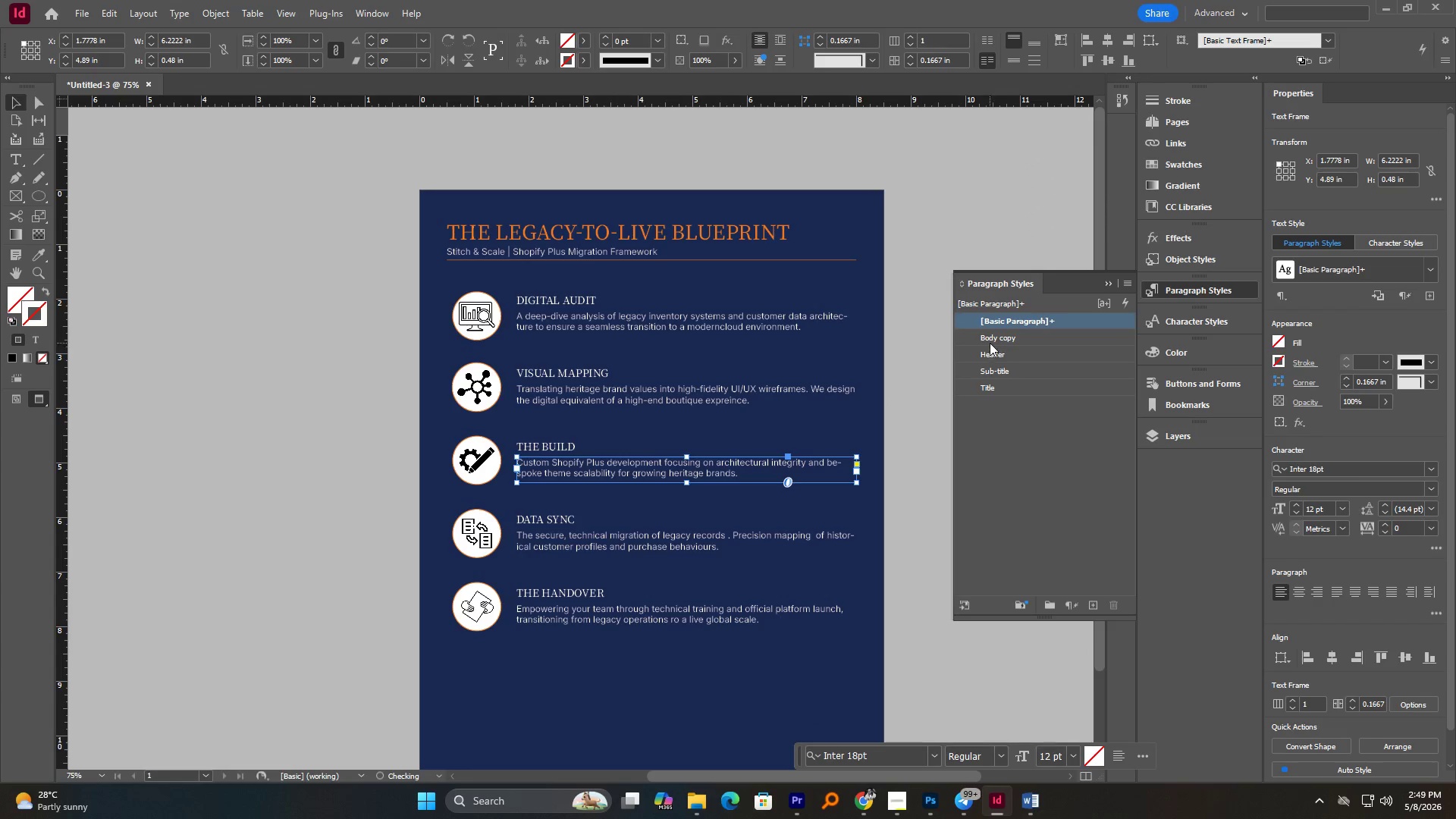 
left_click([994, 340])
 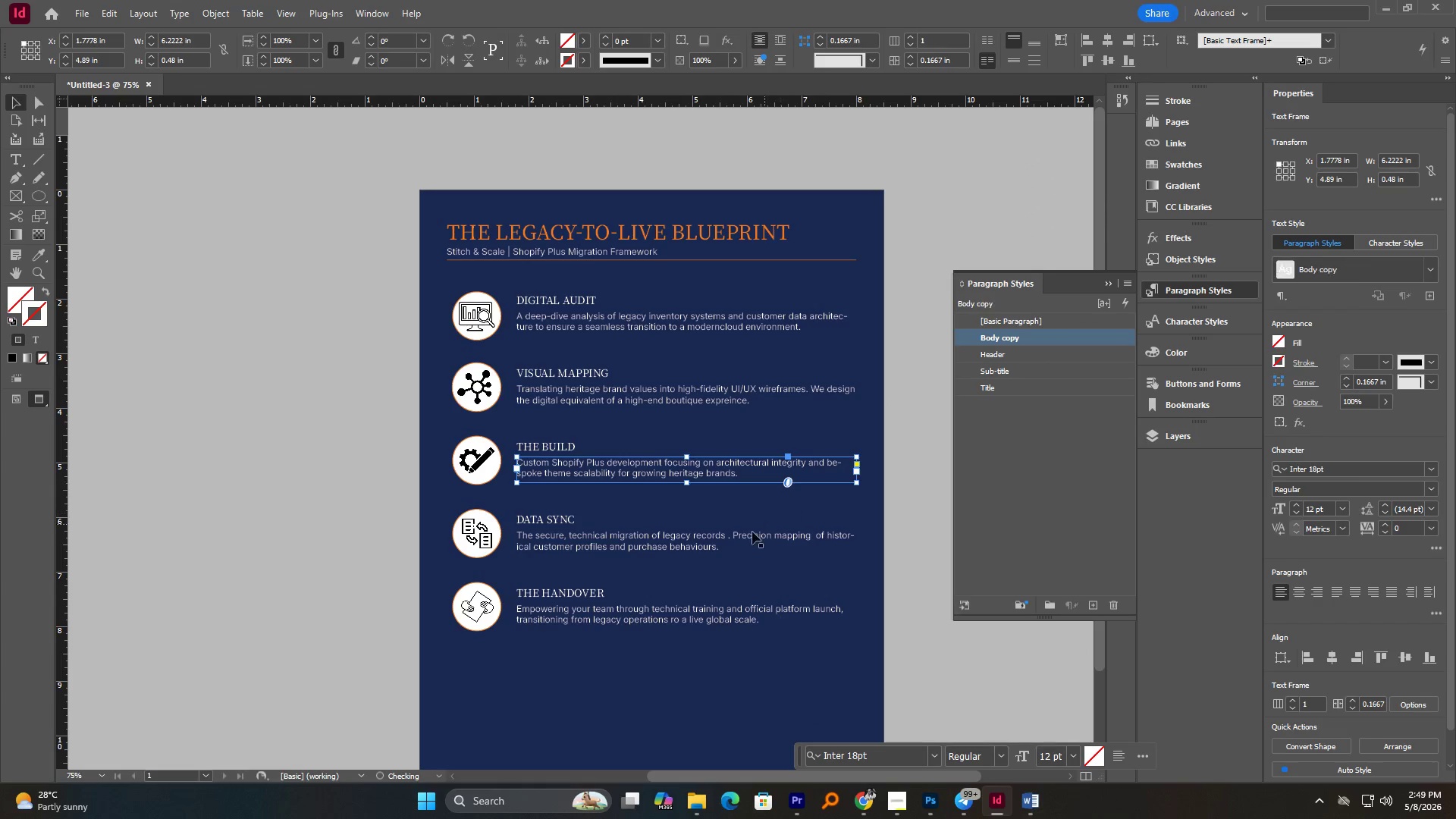 
left_click([740, 536])
 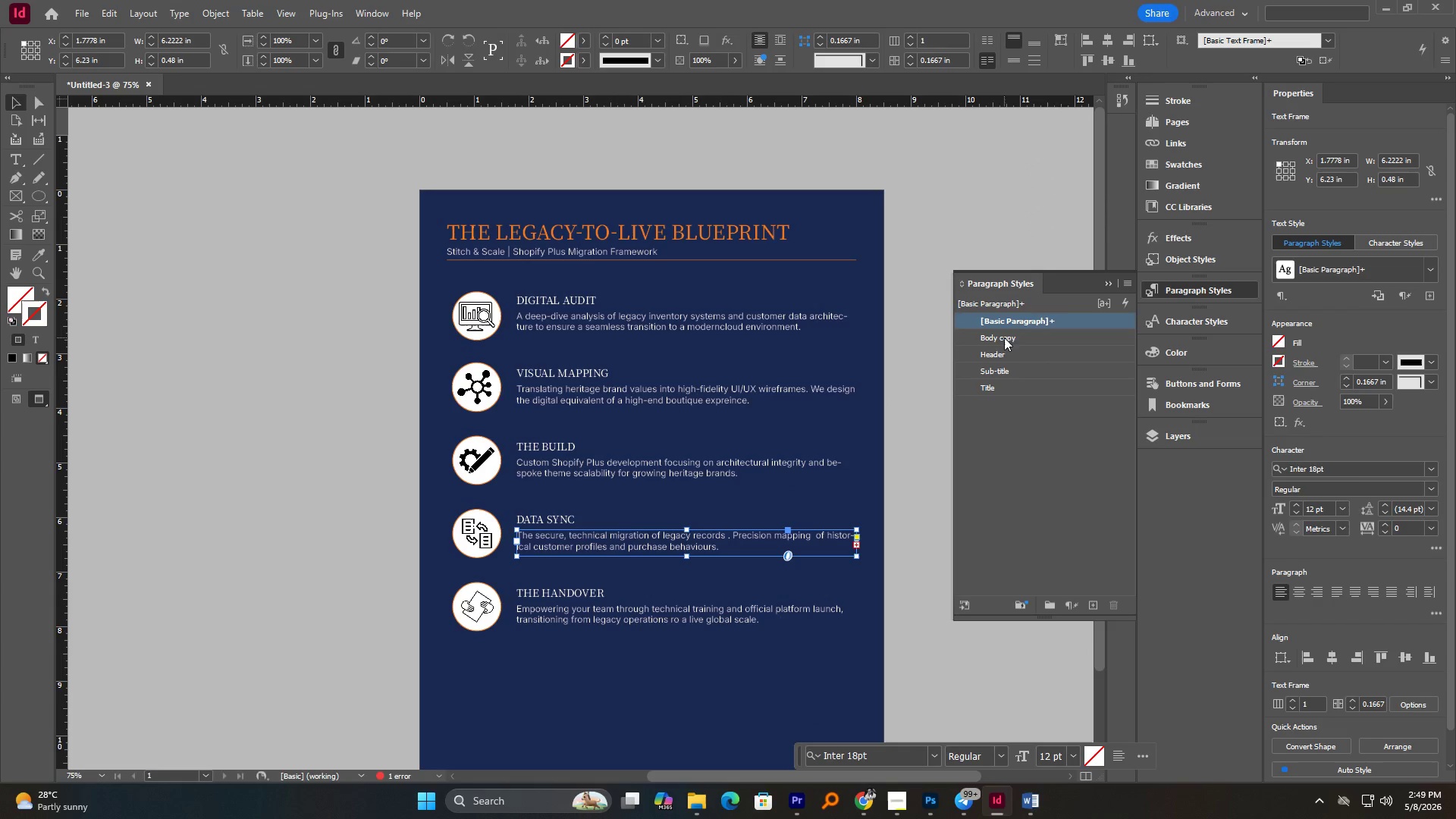 
left_click([999, 338])
 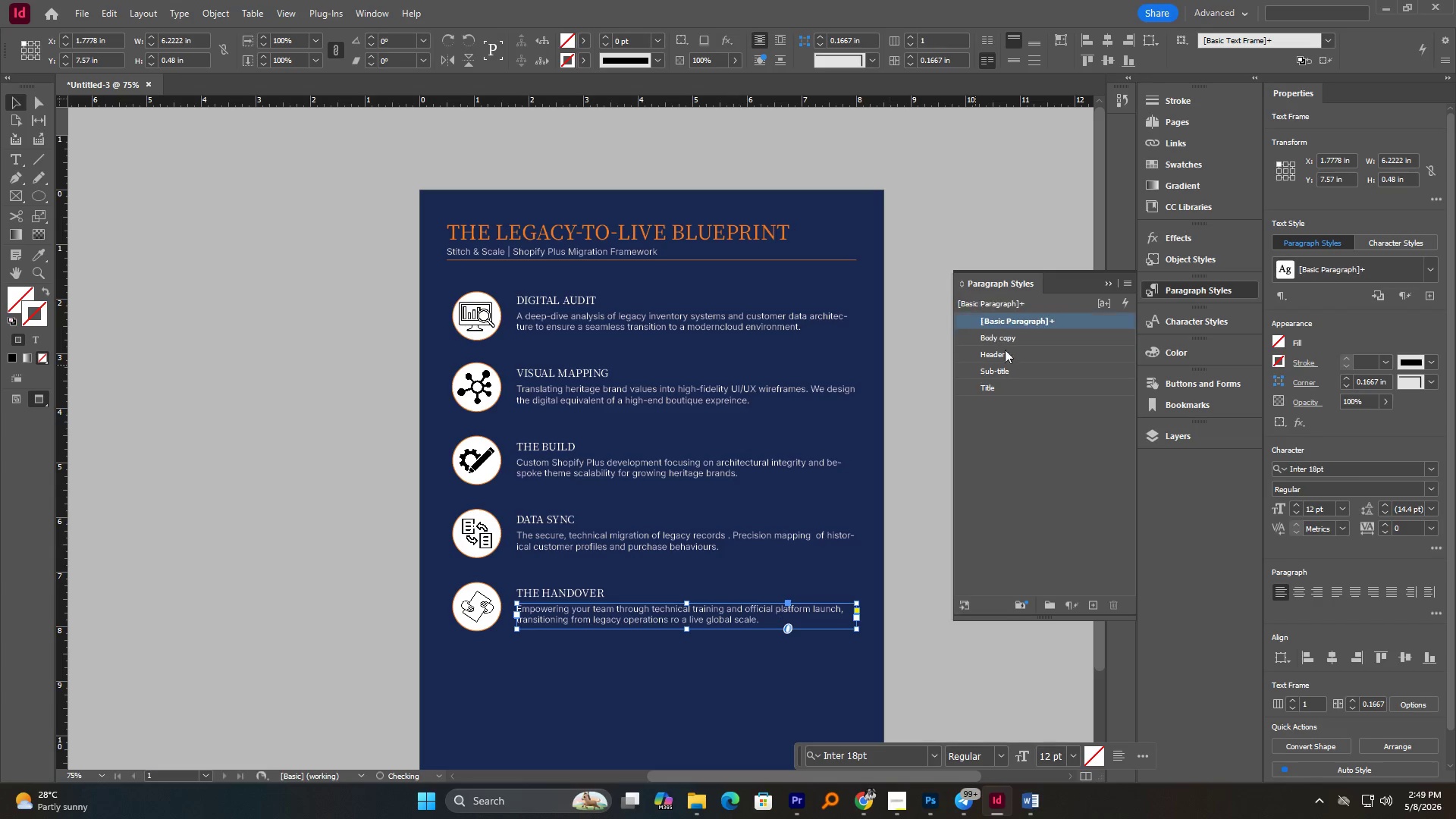 
left_click([1013, 340])
 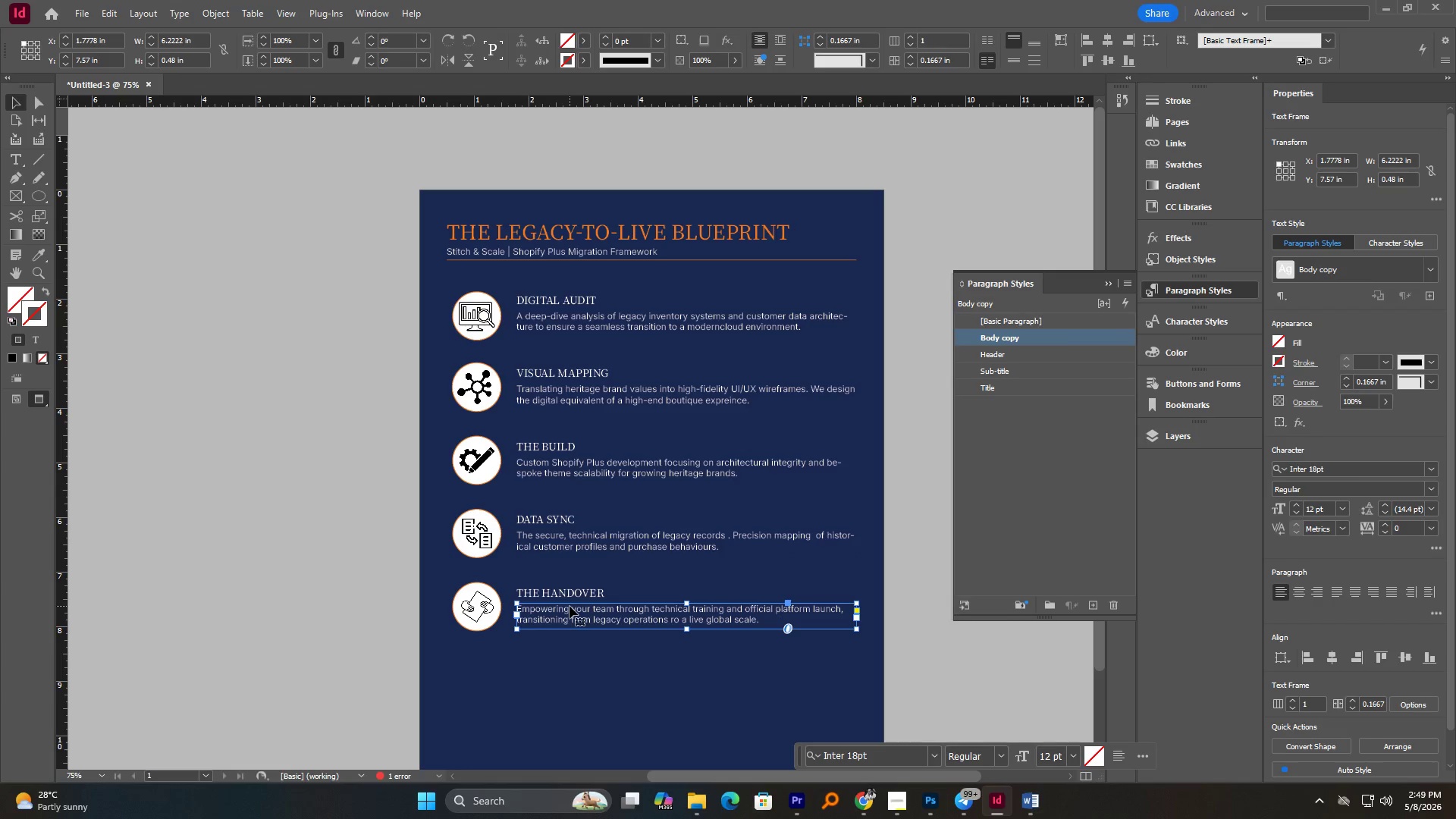 
left_click([580, 588])
 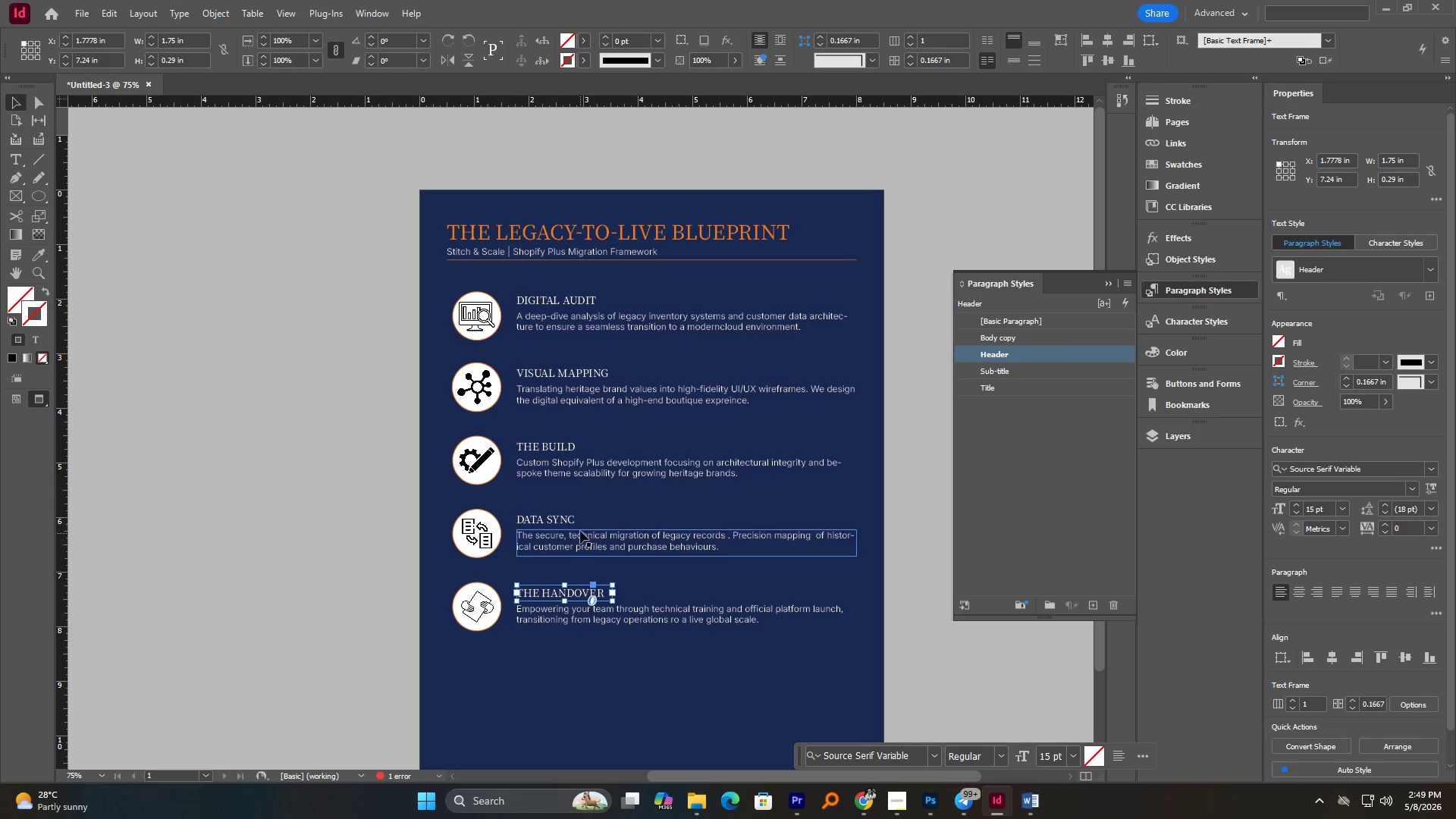 
left_click([569, 525])
 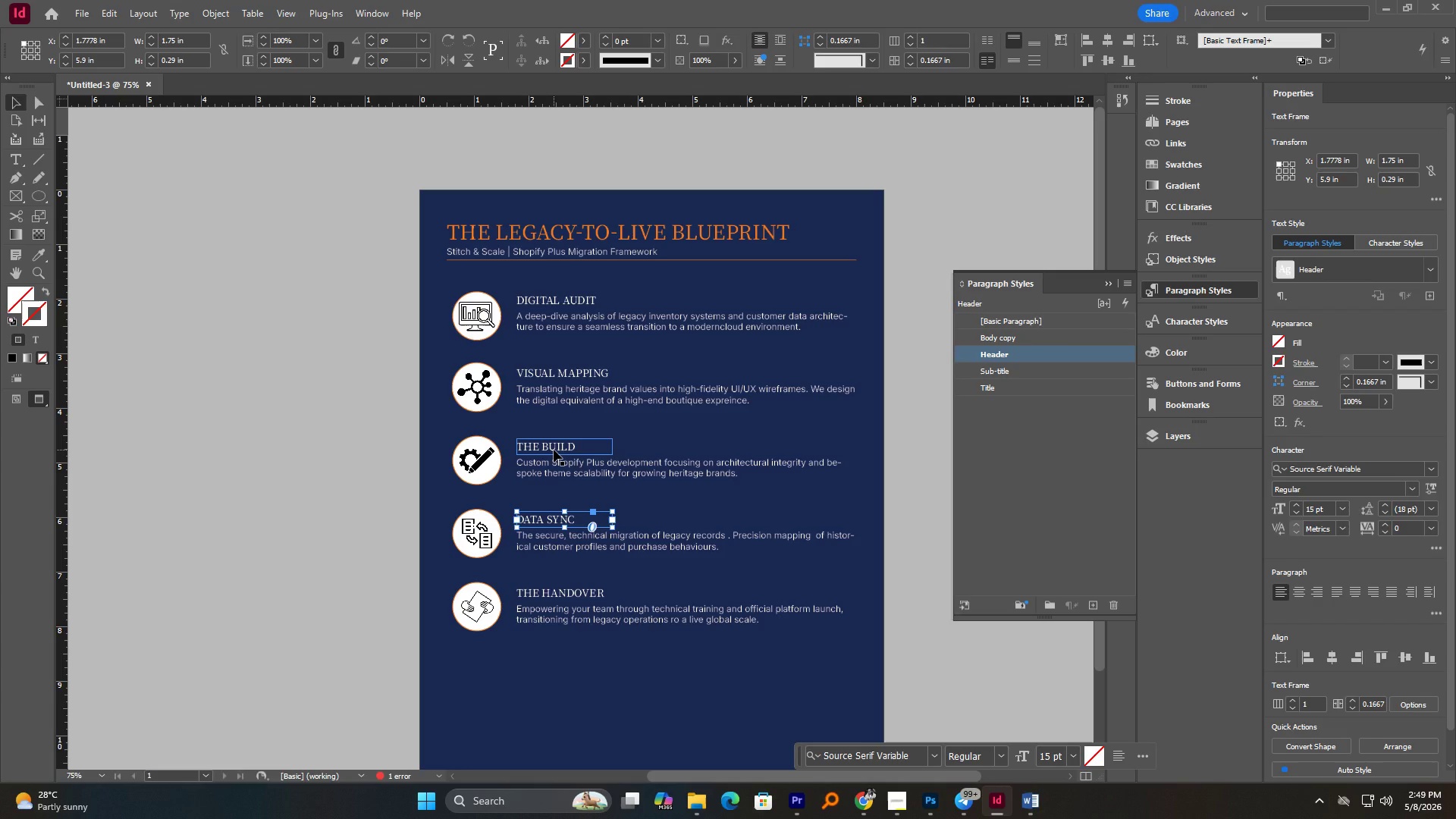 
left_click([554, 450])
 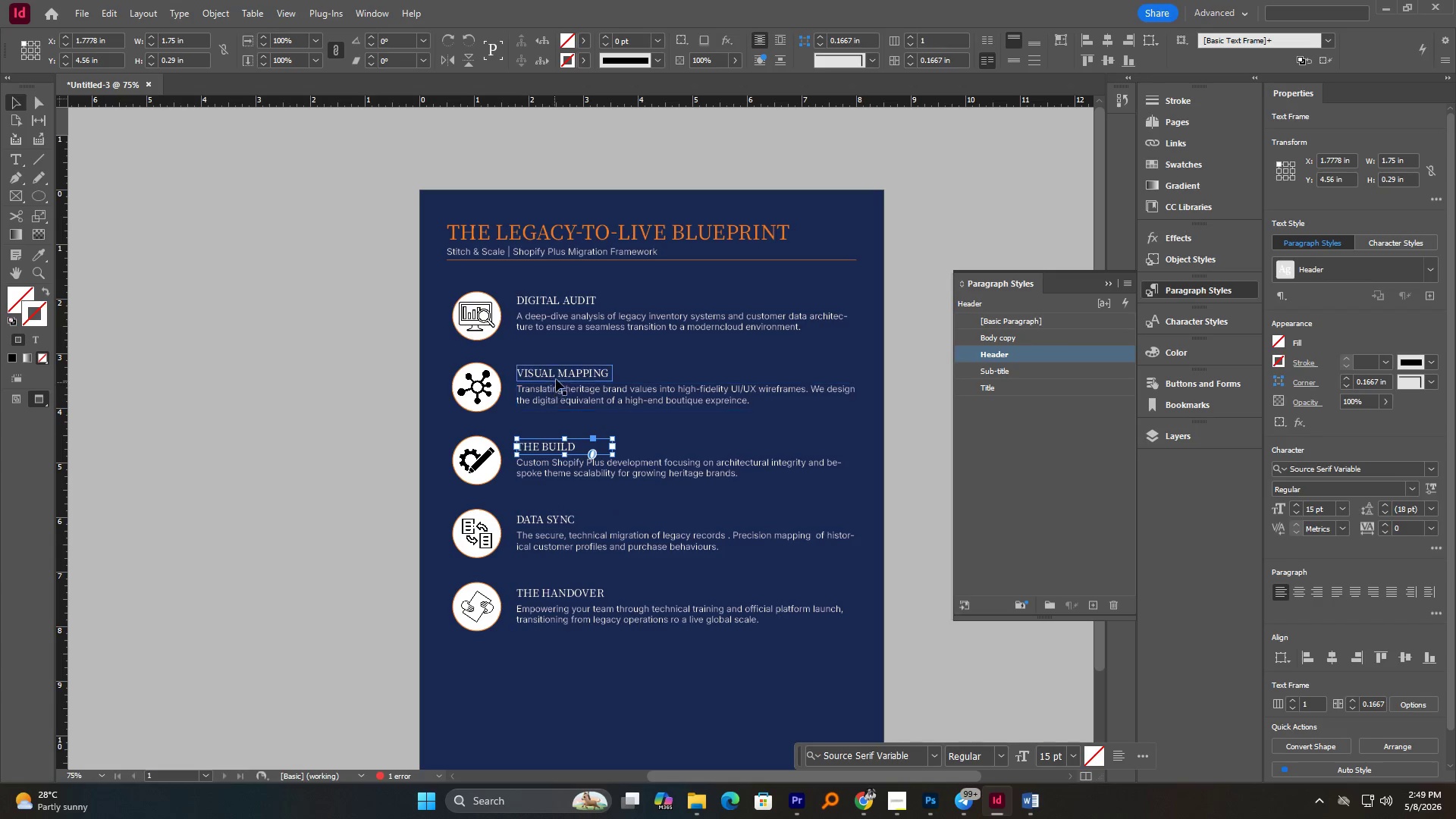 
left_click([557, 376])
 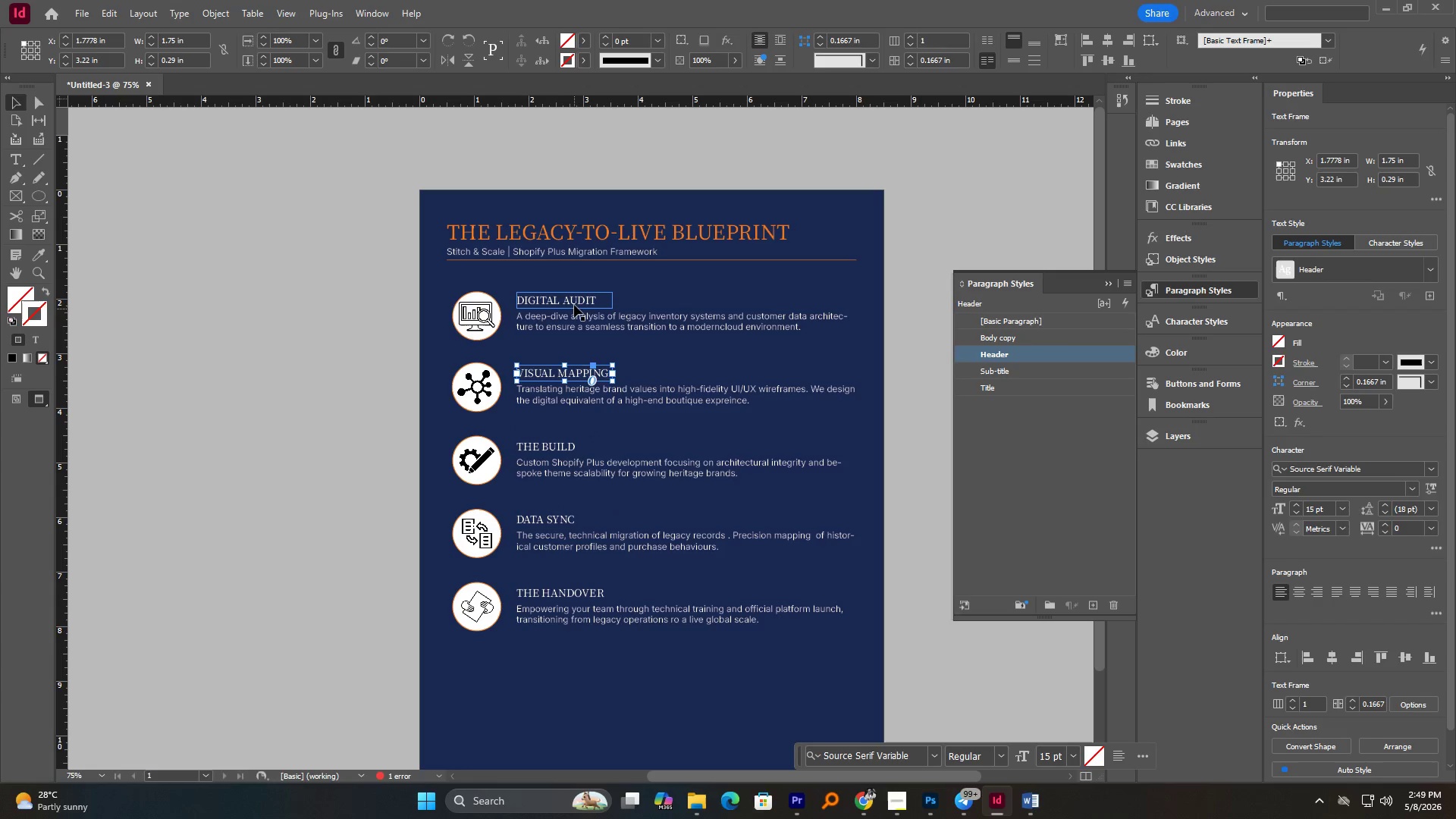 
left_click([577, 299])
 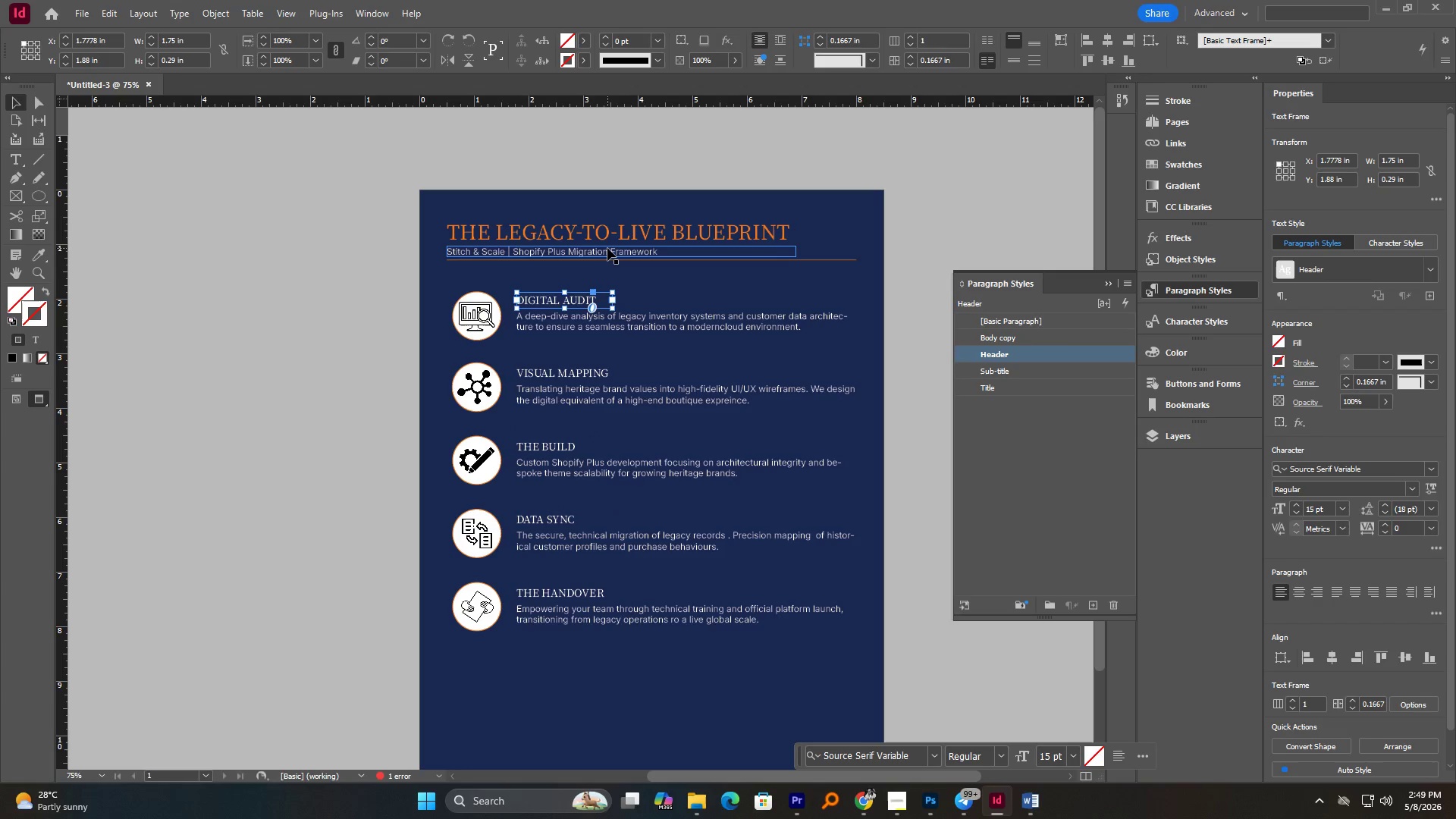 
left_click([606, 249])
 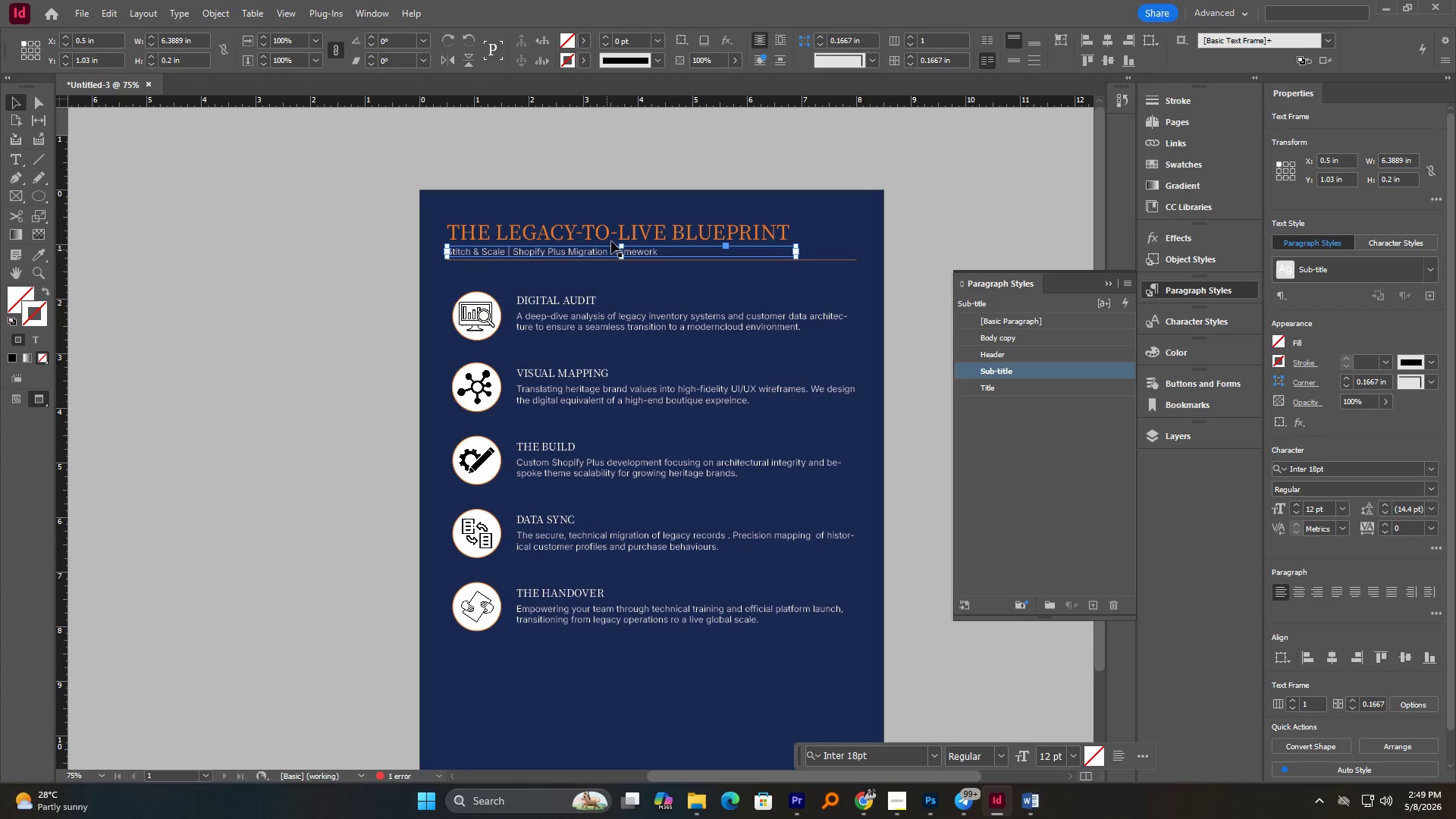 
left_click([612, 238])
 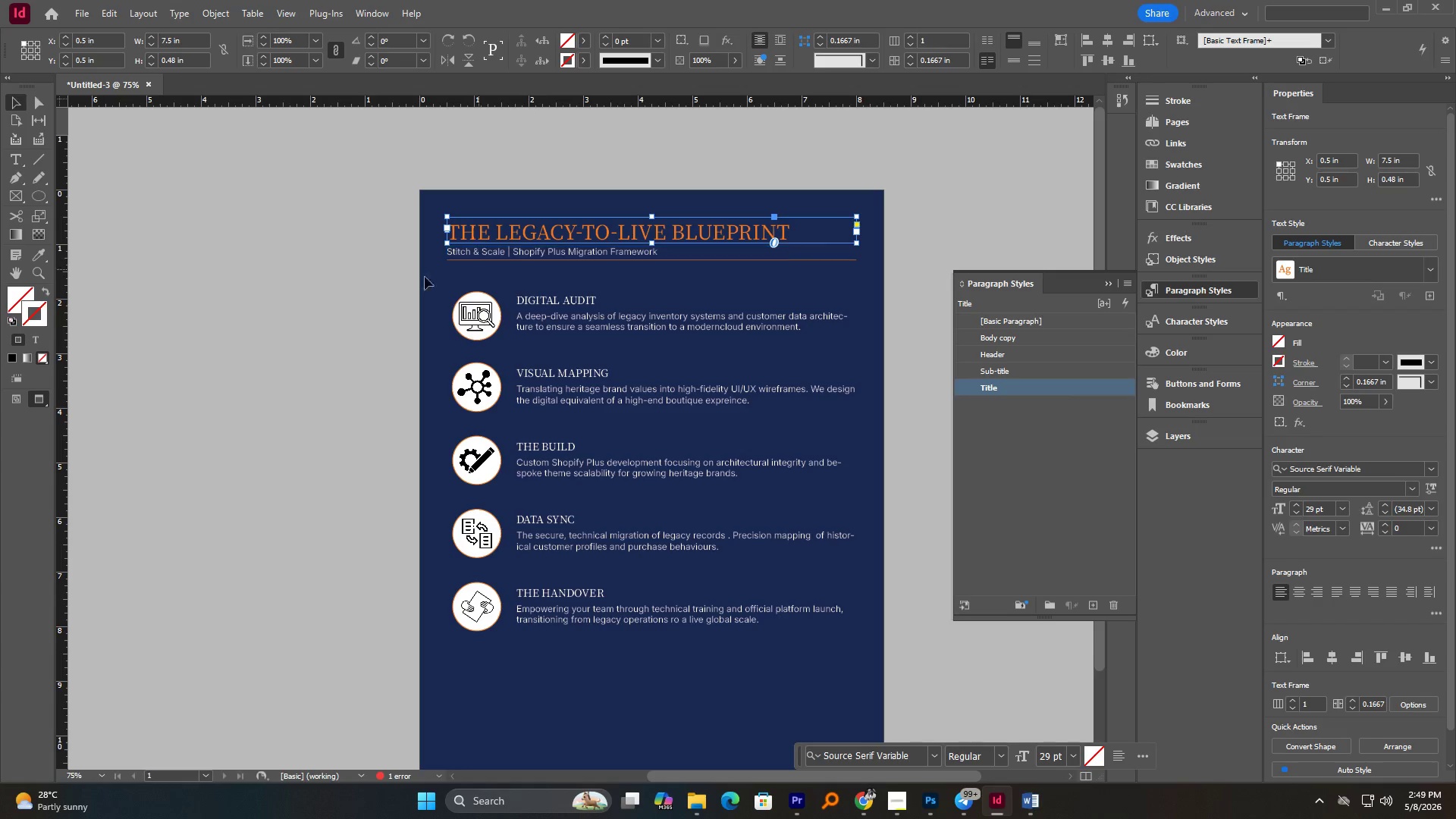 
left_click([353, 286])
 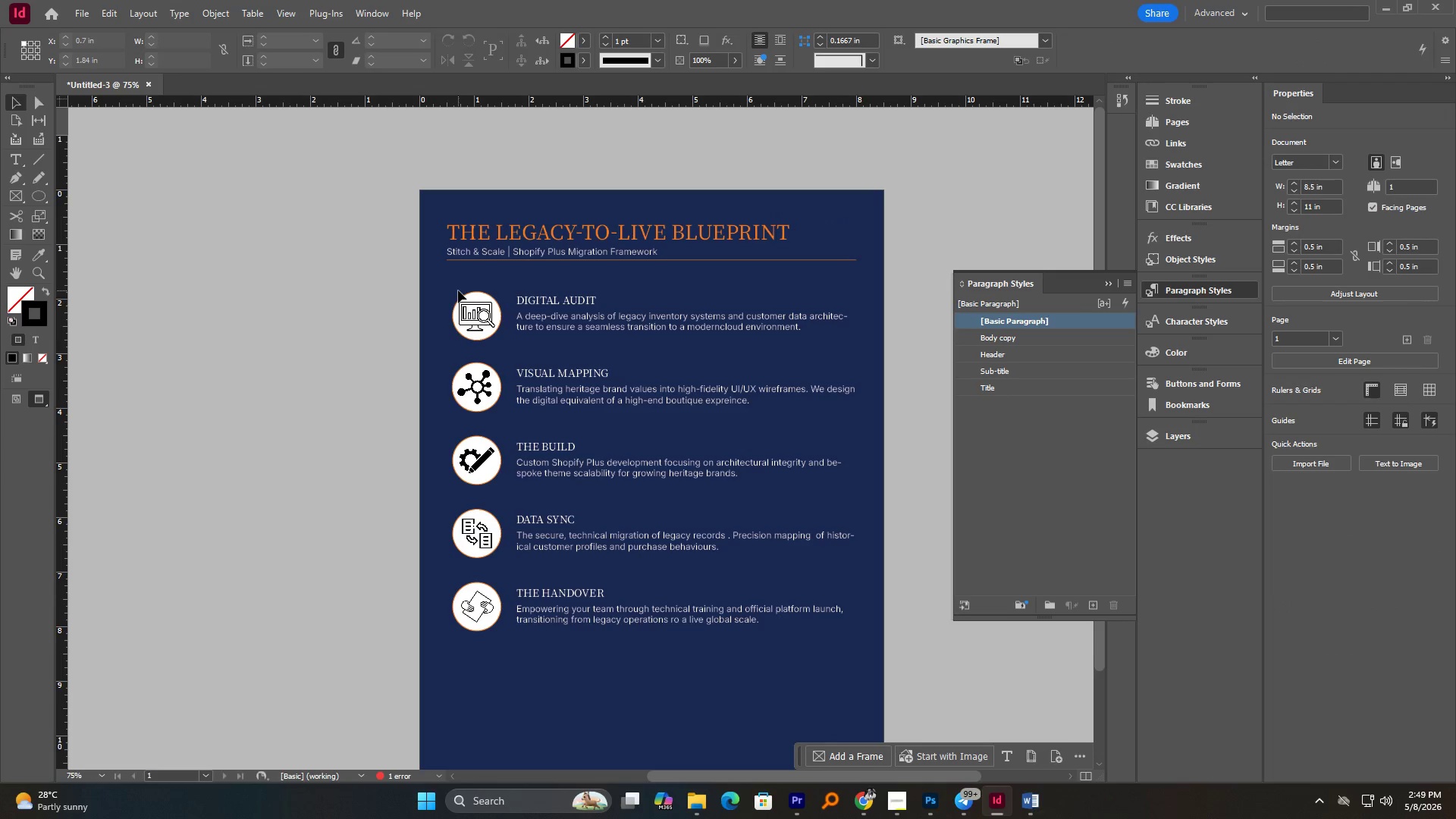 
key(W)
 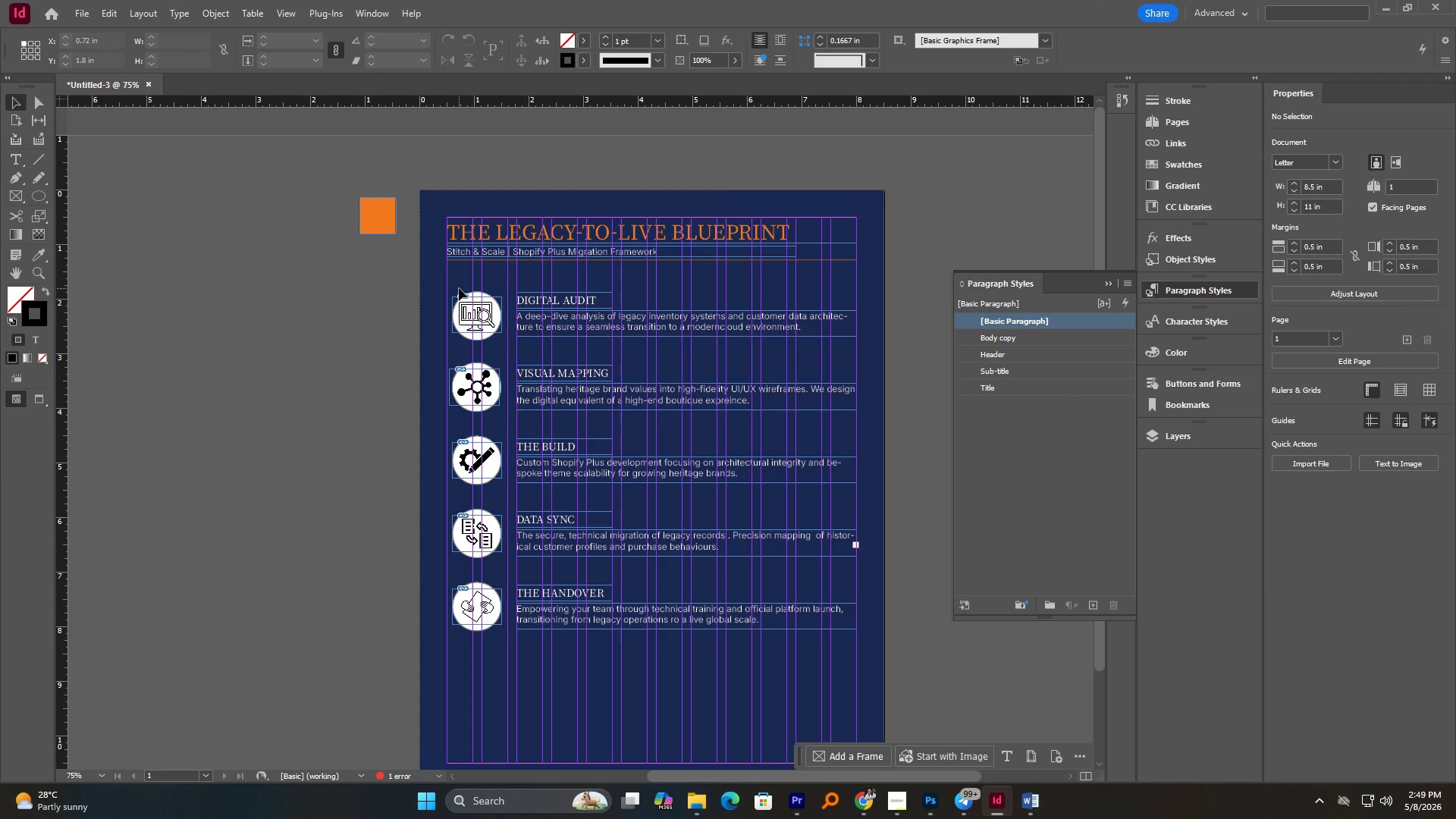 
hold_key(key=AltLeft, duration=1.58)
scroll: coordinate [459, 331], scroll_direction: up, amount: 3.0
 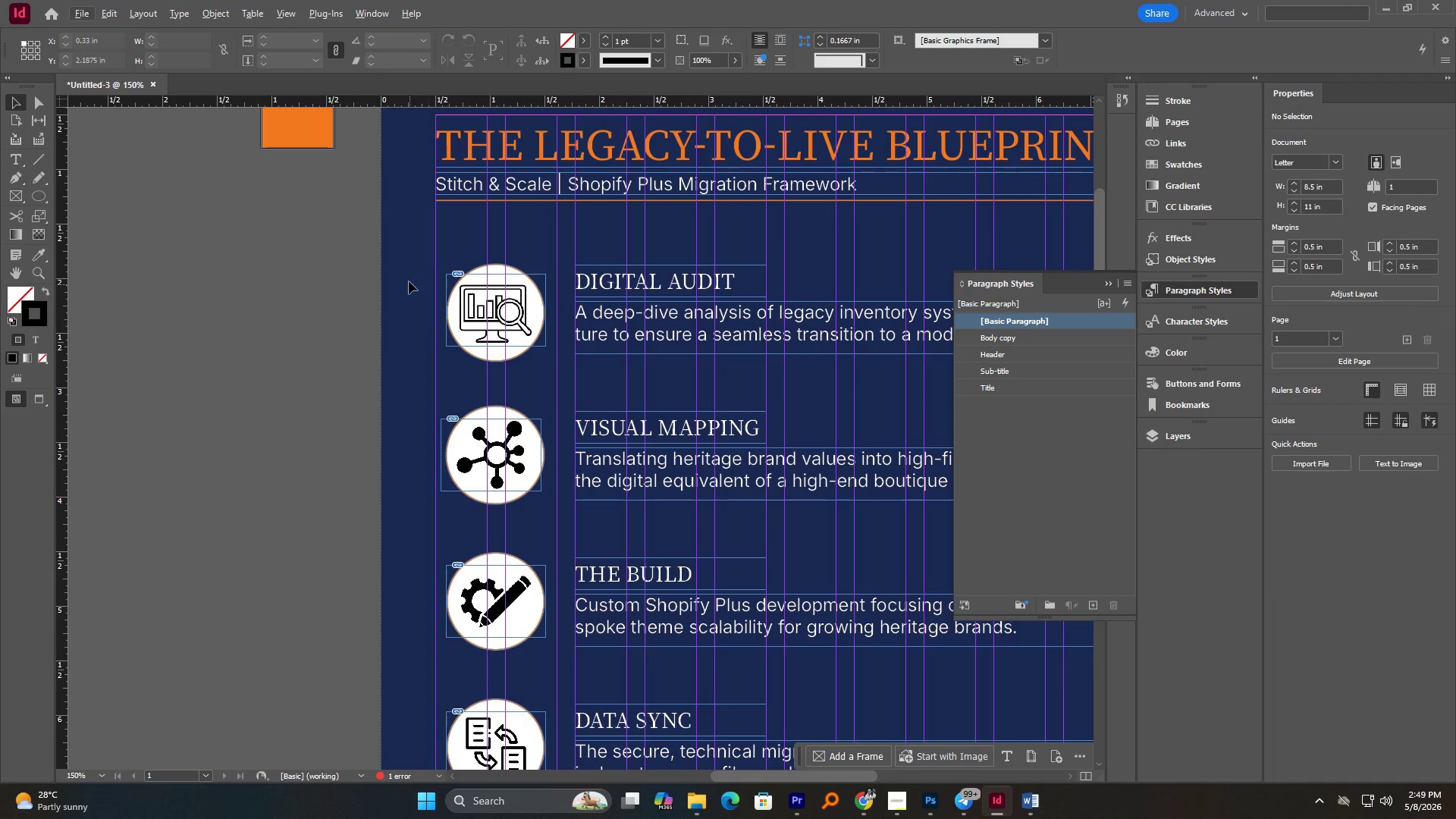 
left_click_drag(start_coordinate=[407, 271], to_coordinate=[560, 355])
 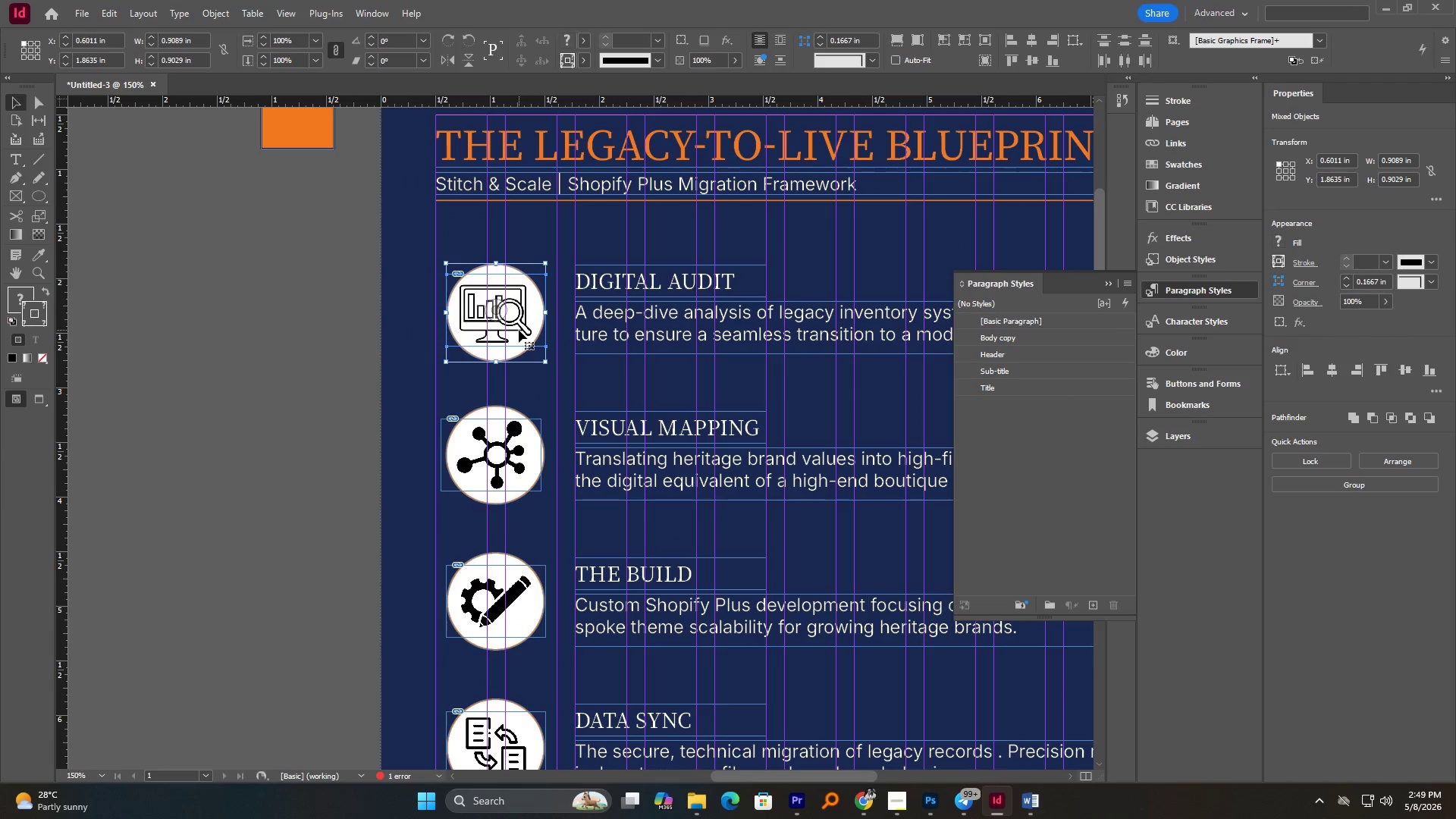 
hold_key(key=AltLeft, duration=0.61)
scroll: coordinate [519, 330], scroll_direction: up, amount: 1.0
 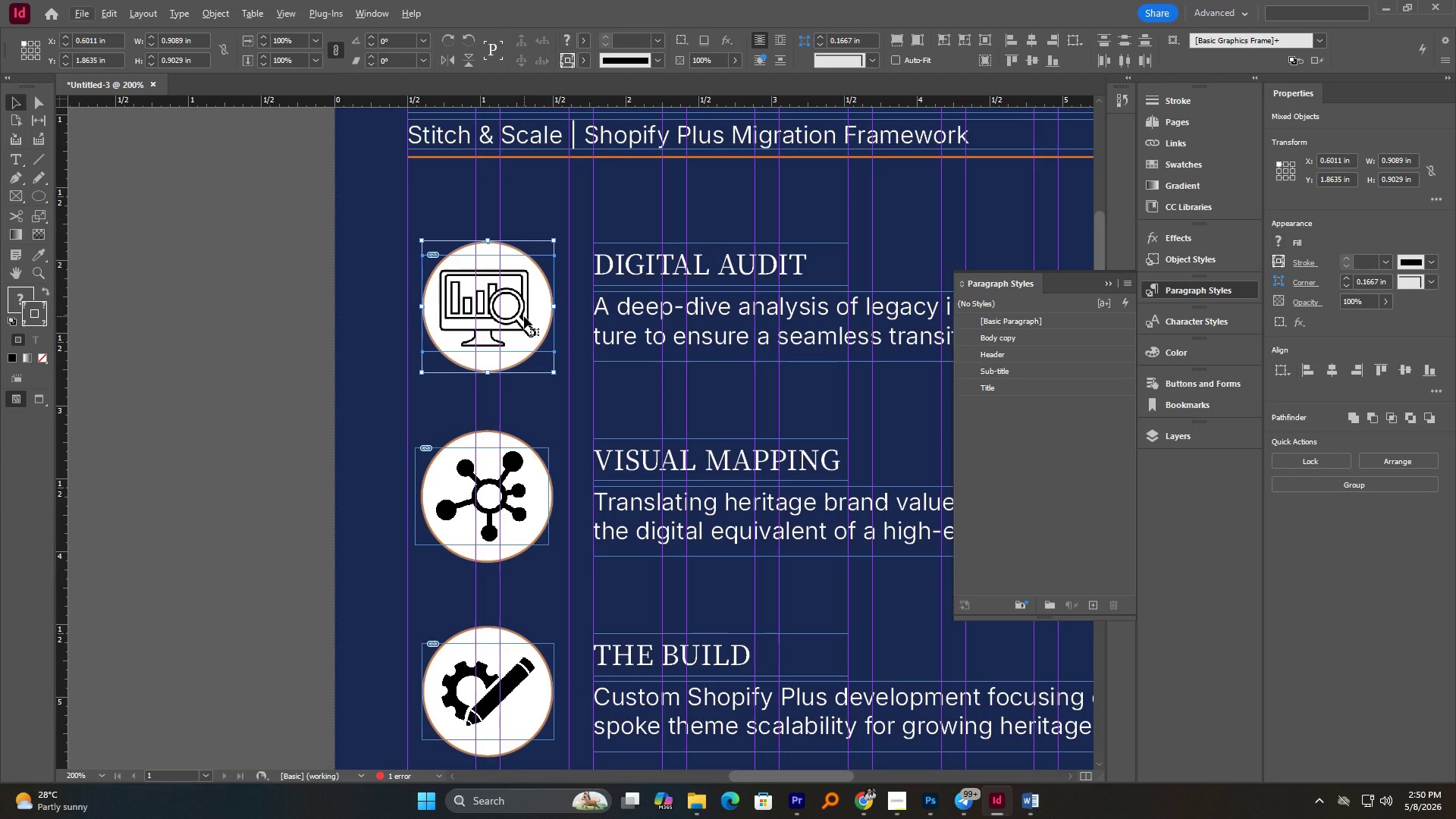 
hold_key(key=AltLeft, duration=2.25)
scroll: coordinate [524, 316], scroll_direction: down, amount: 2.0
 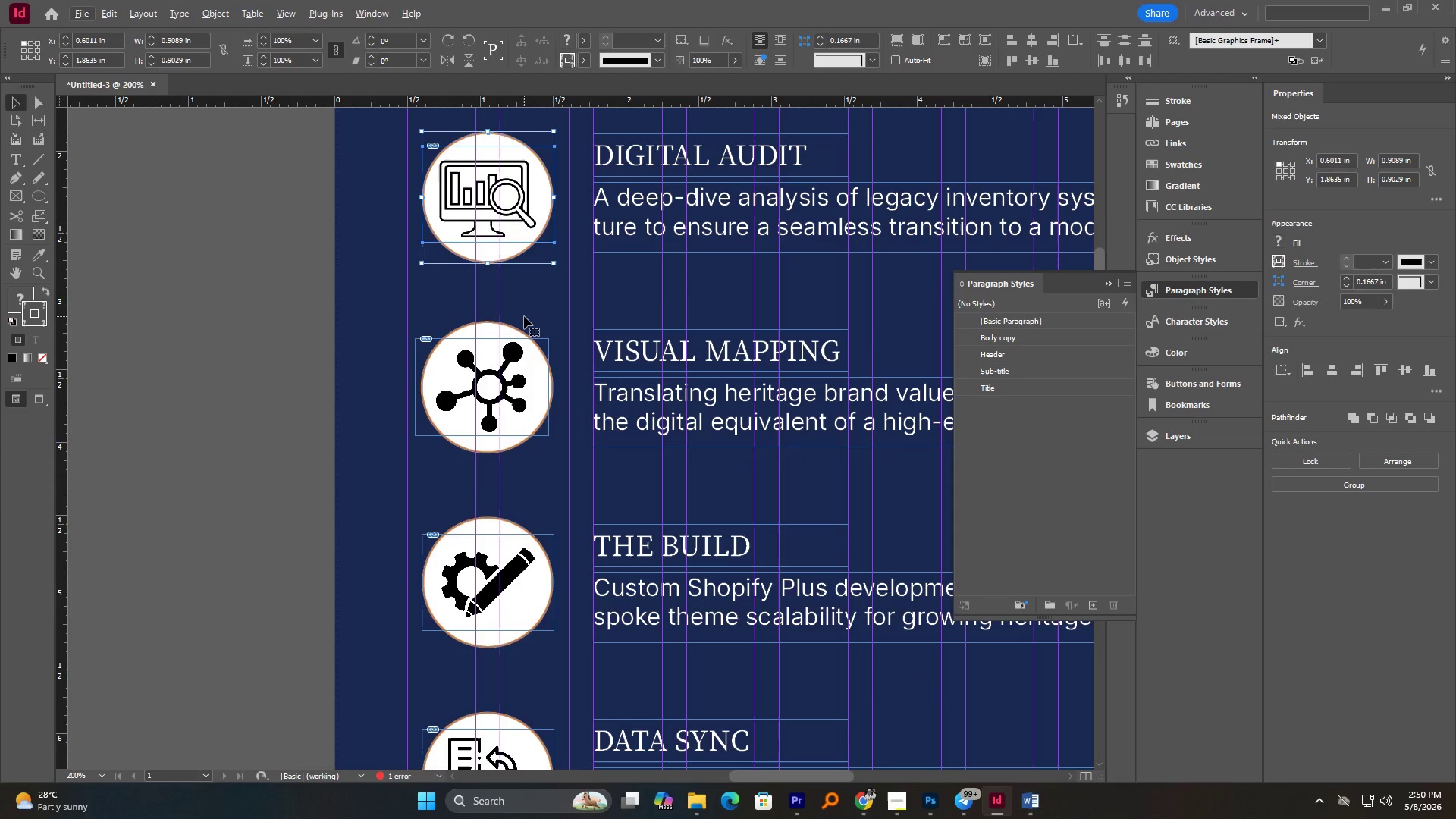 
scroll: coordinate [524, 316], scroll_direction: none, amount: 0.0
 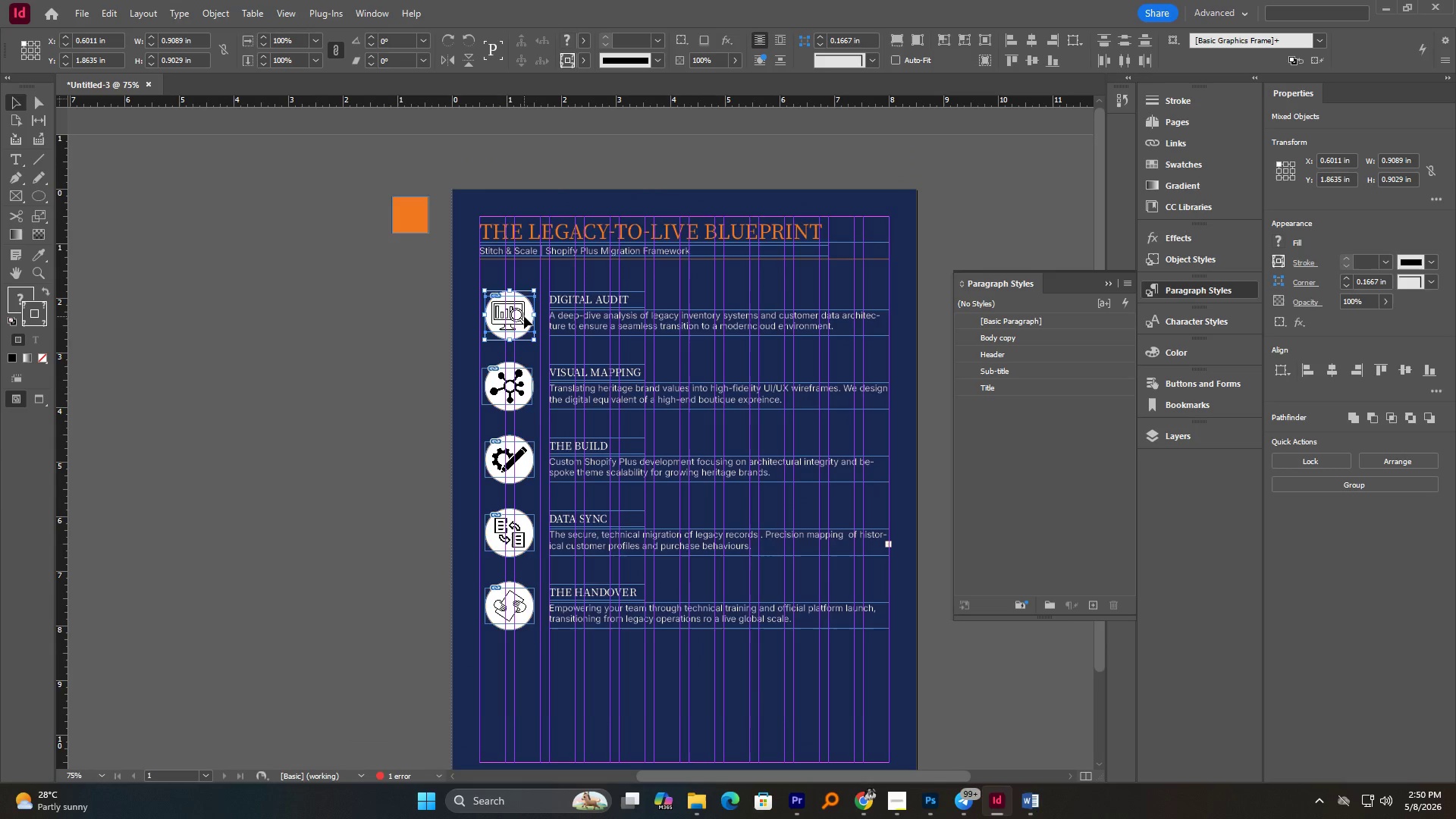 
scroll: coordinate [524, 316], scroll_direction: down, amount: 1.0
 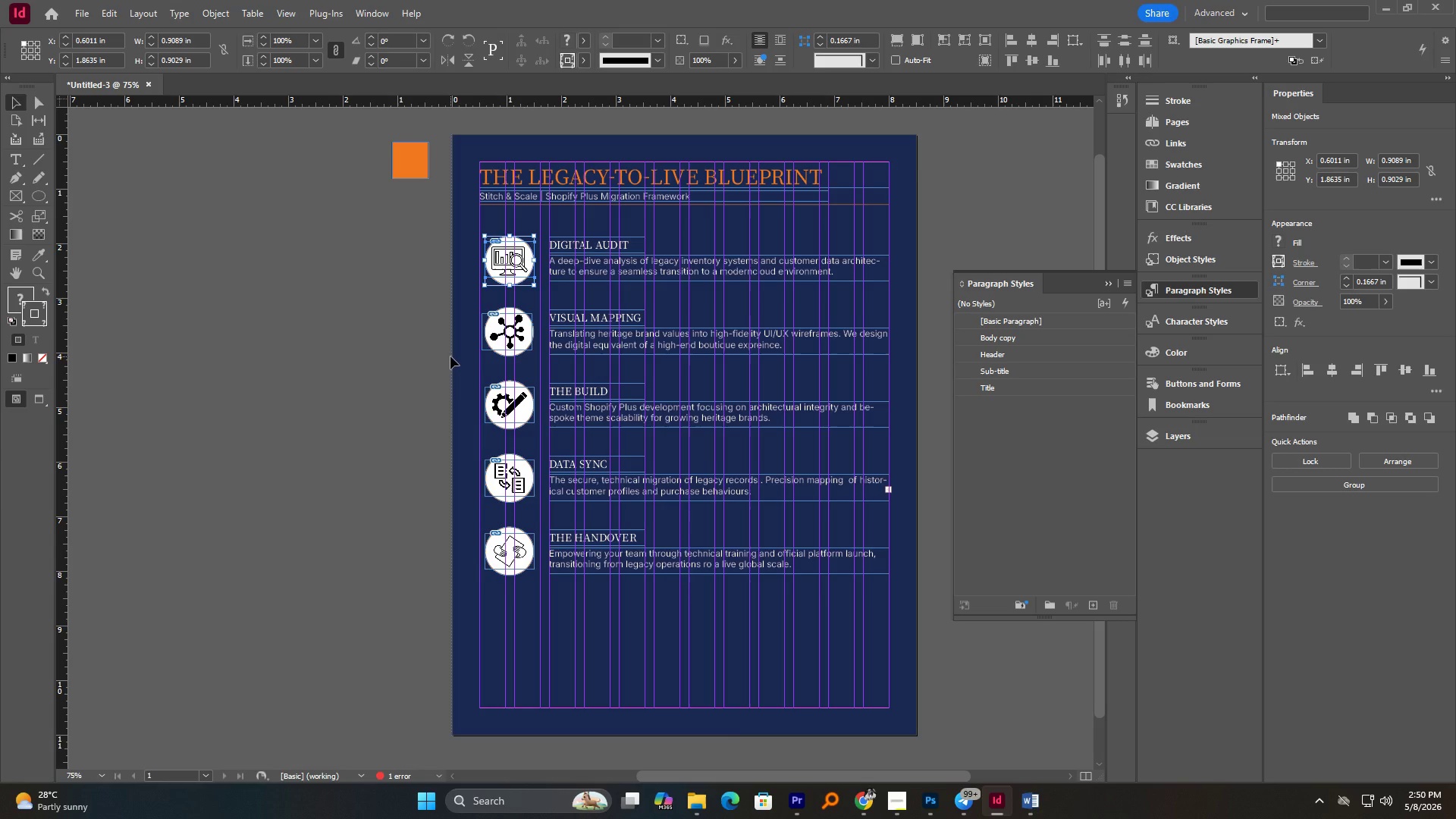 
key(W)
 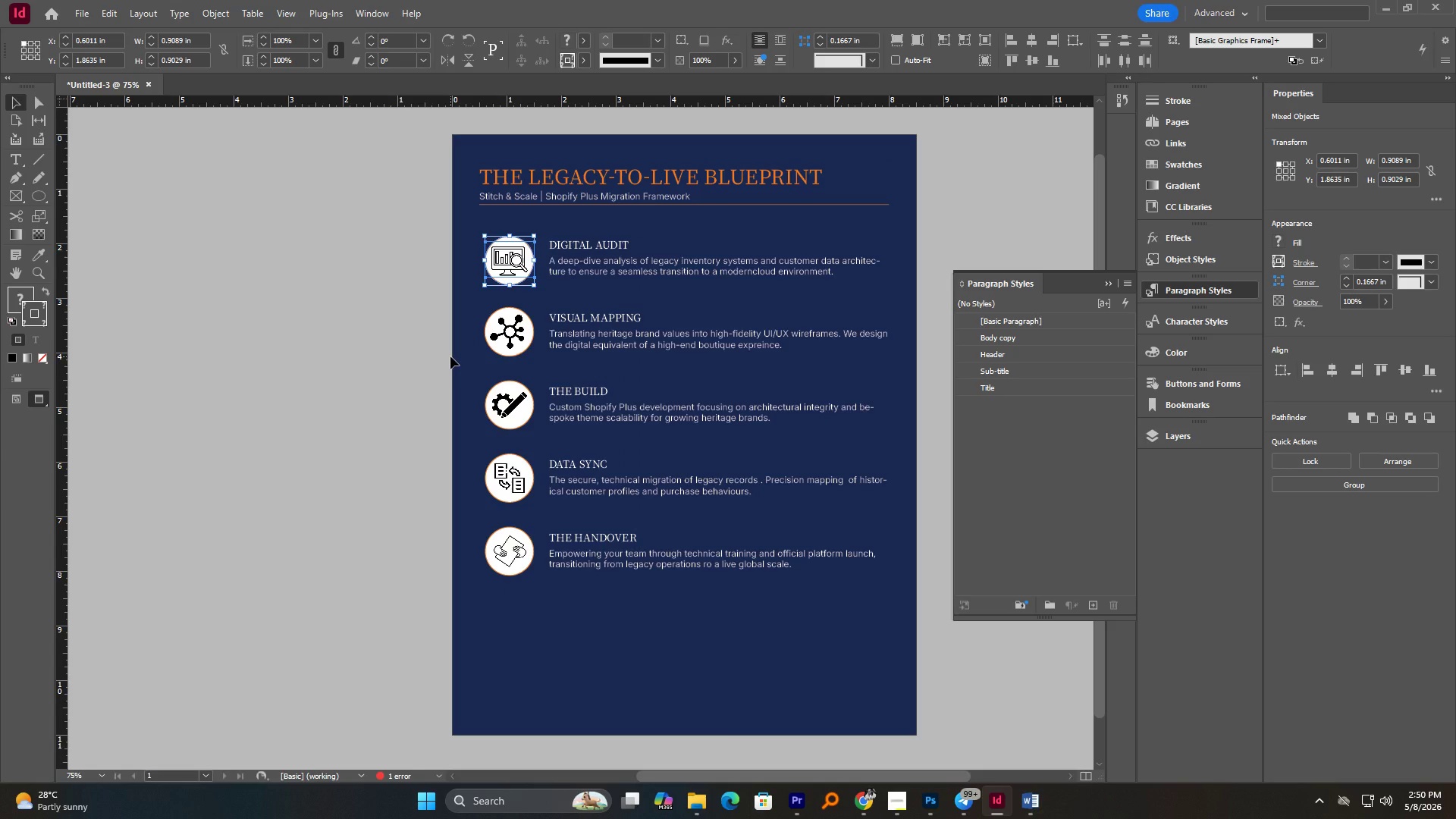 
left_click([450, 356])
 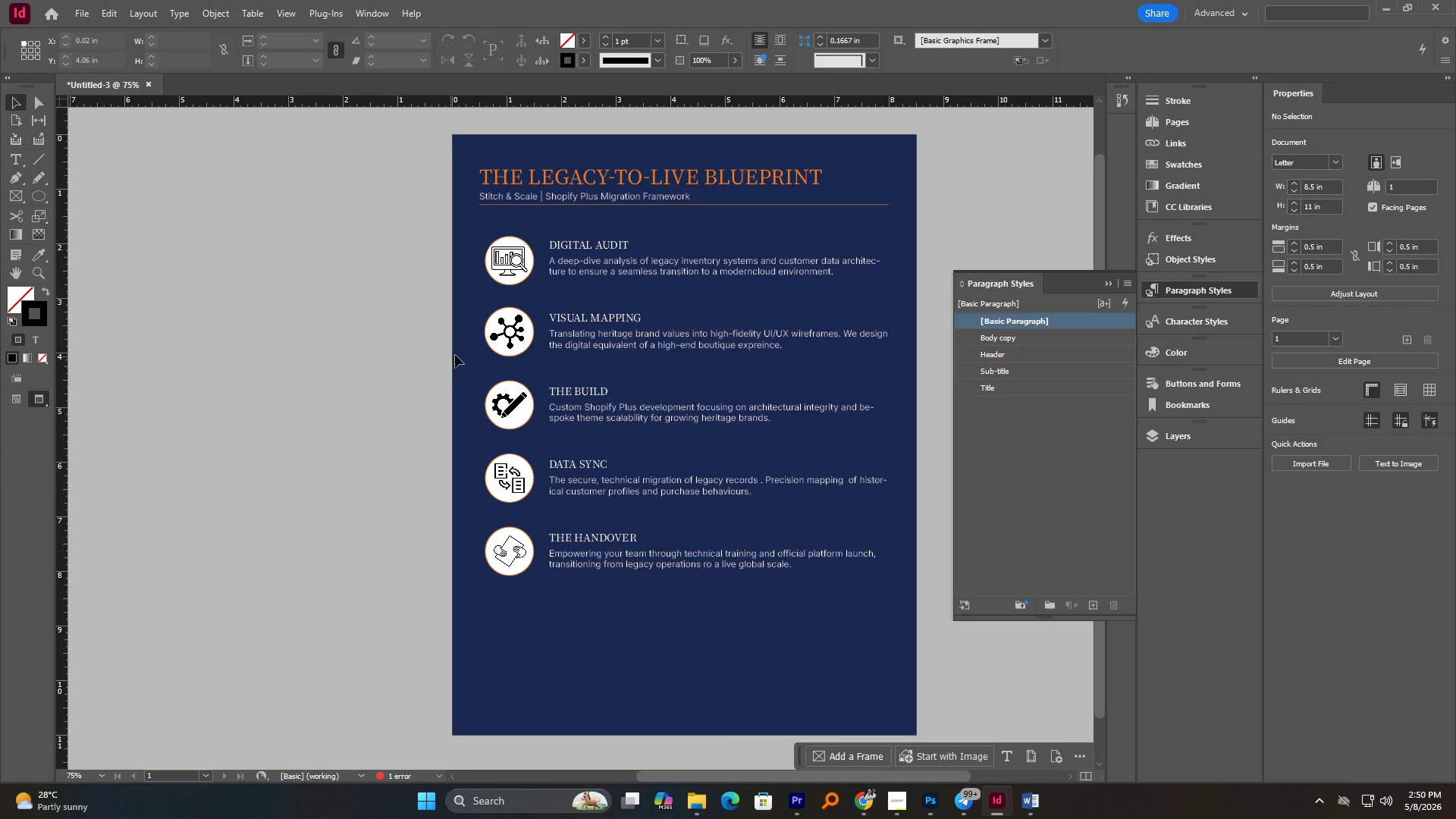 
hold_key(key=AltLeft, duration=1.06)
scroll: coordinate [530, 265], scroll_direction: up, amount: 4.0
 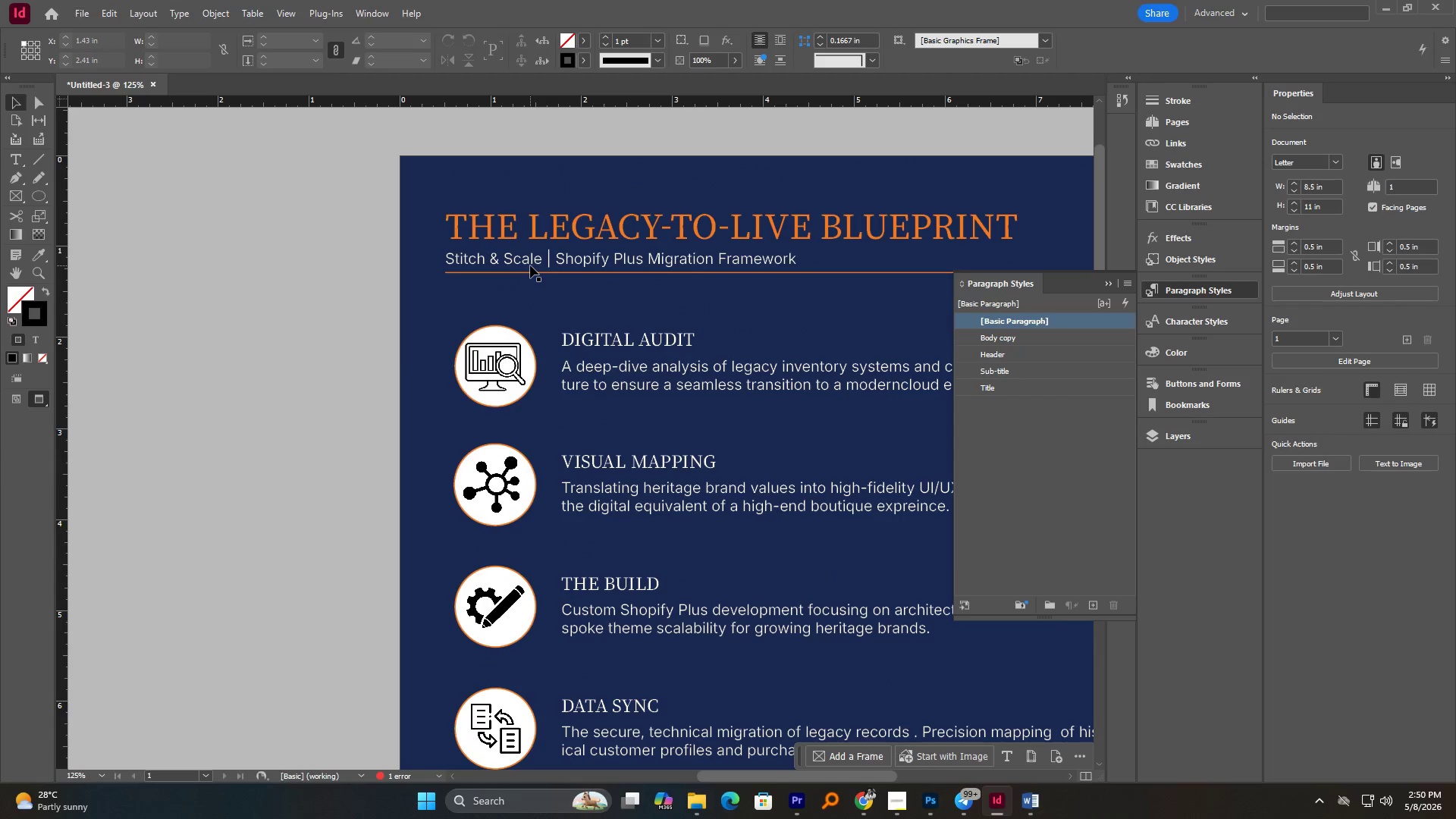 
hold_key(key=AltLeft, duration=2.02)
scroll: coordinate [530, 265], scroll_direction: down, amount: 1.0
 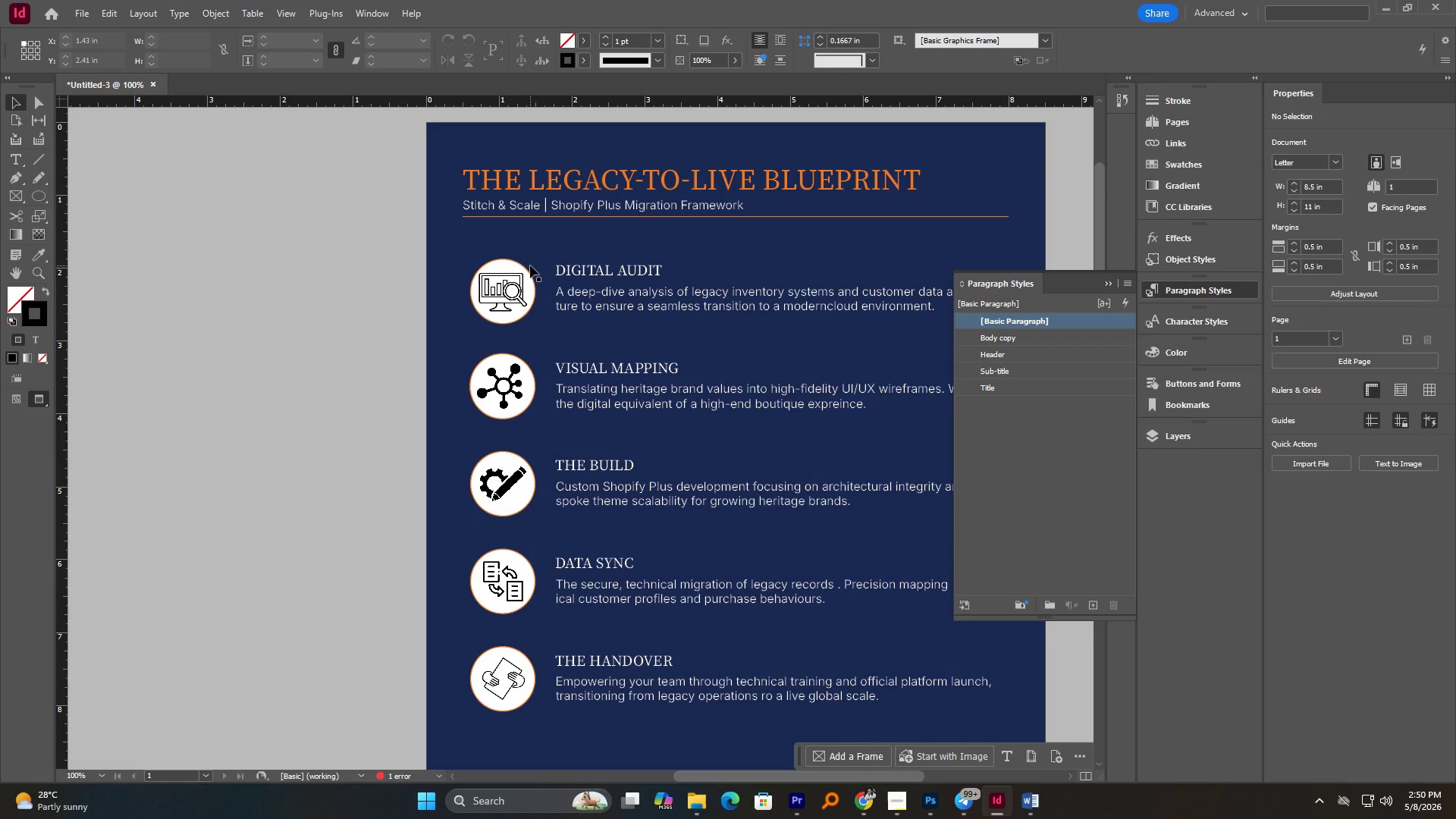 
hold_key(key=AltLeft, duration=0.72)
 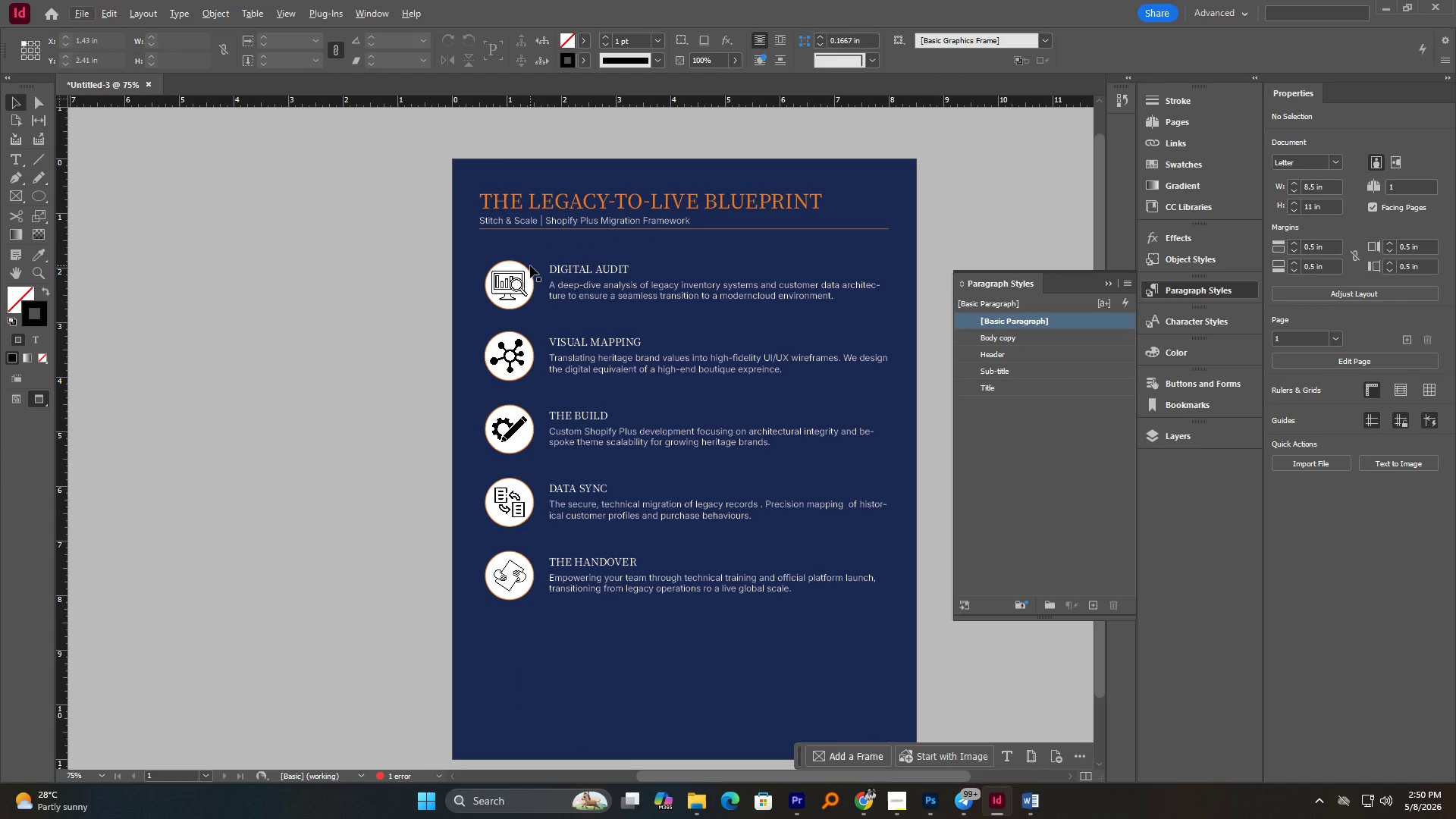 
hold_key(key=AltLeft, duration=0.97)
 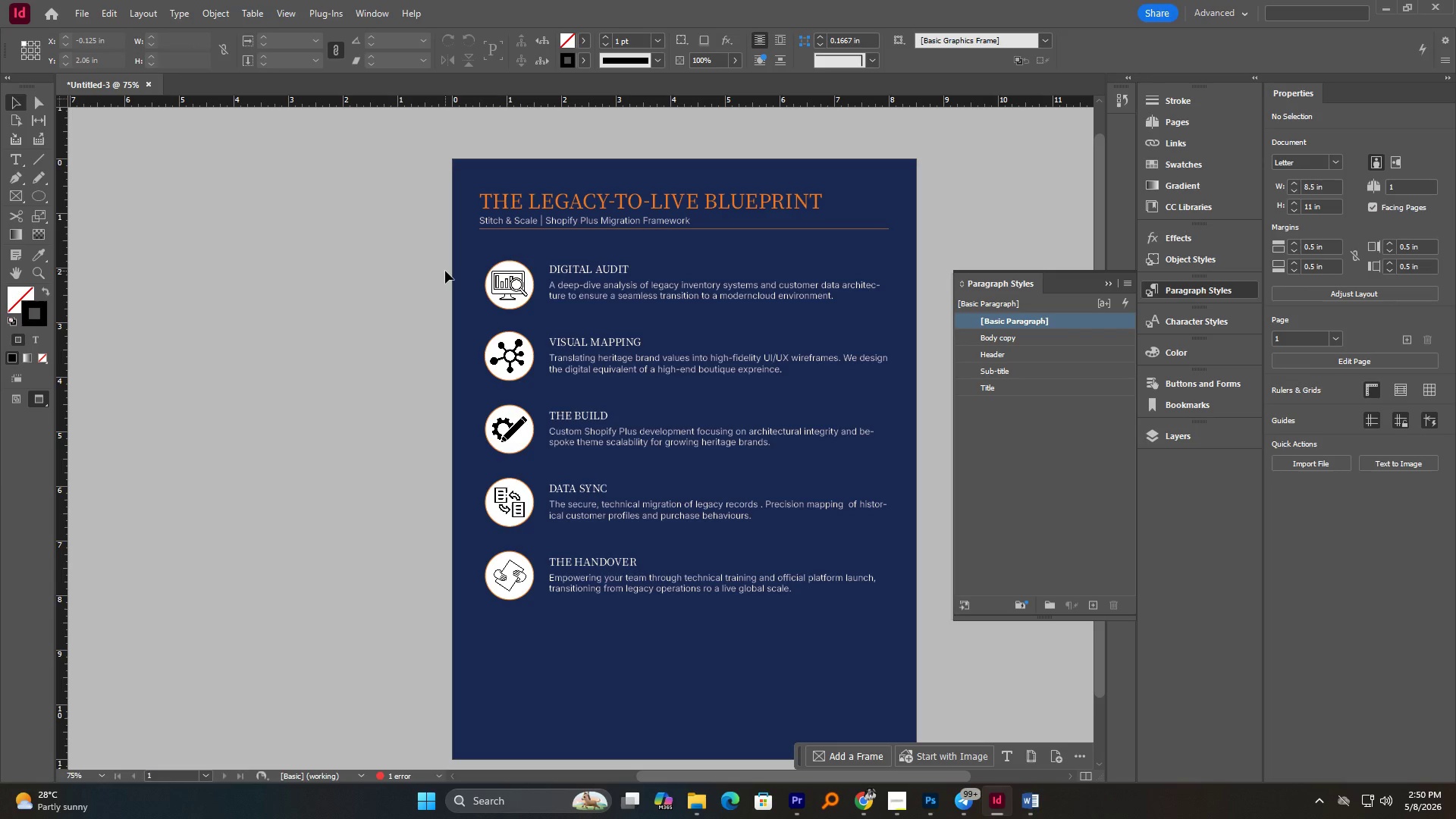 
hold_key(key=AltLeft, duration=0.58)
left_click_drag(start_coordinate=[418, 271], to_coordinate=[403, 271])
 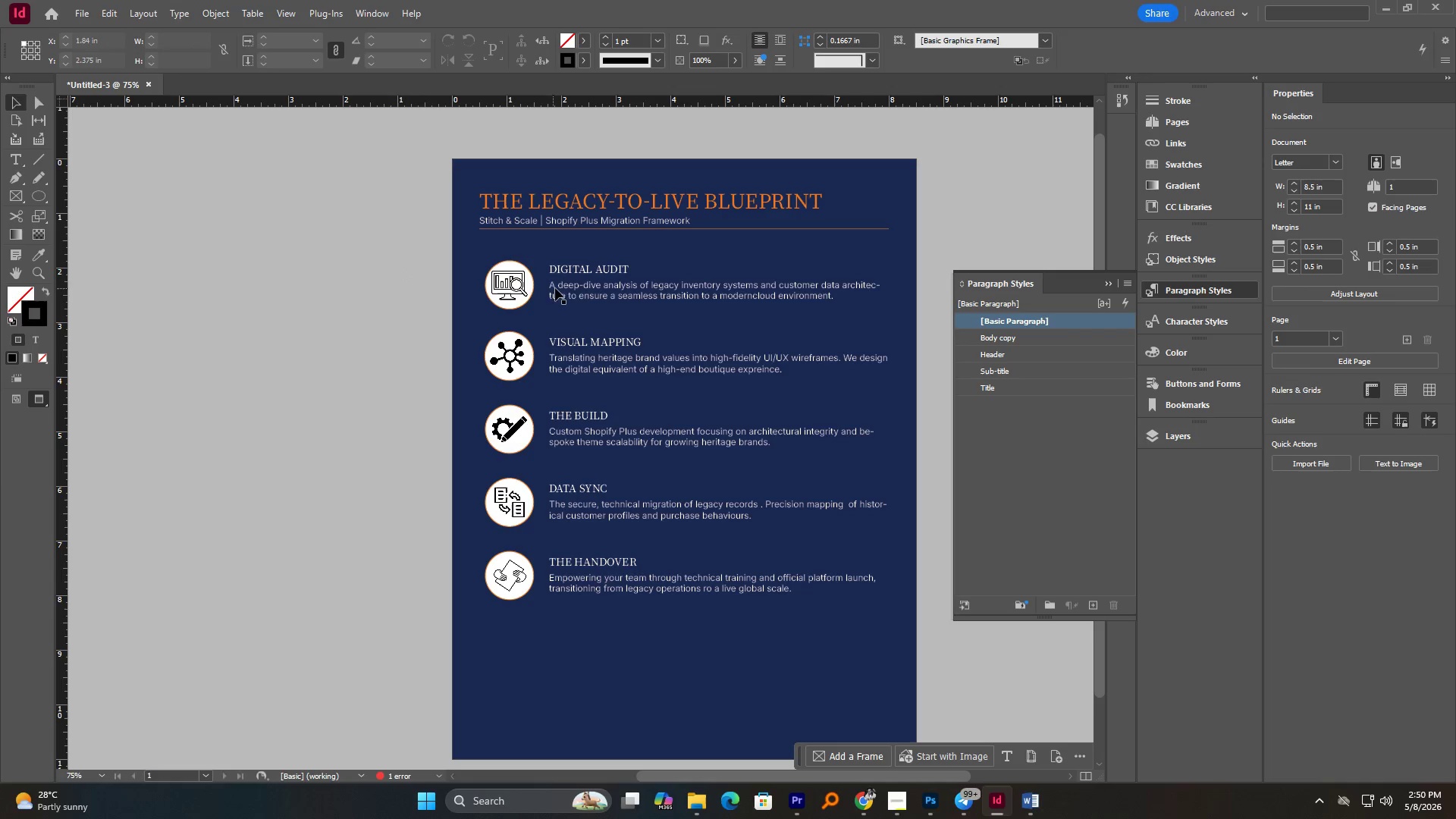 
hold_key(key=AltLeft, duration=0.78)
scroll: coordinate [581, 288], scroll_direction: up, amount: 1.0
 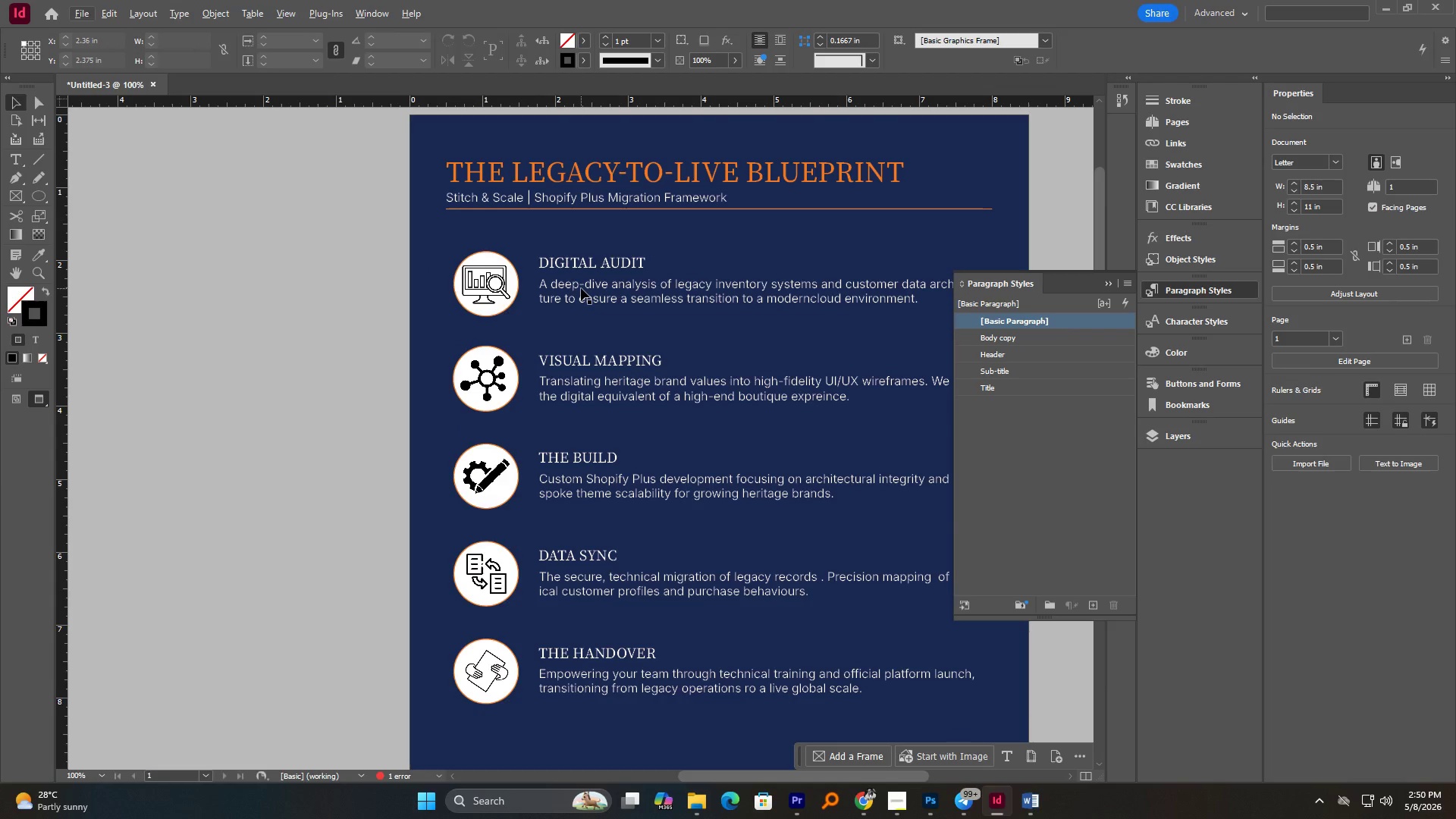 
scroll: coordinate [581, 288], scroll_direction: down, amount: 1.0
 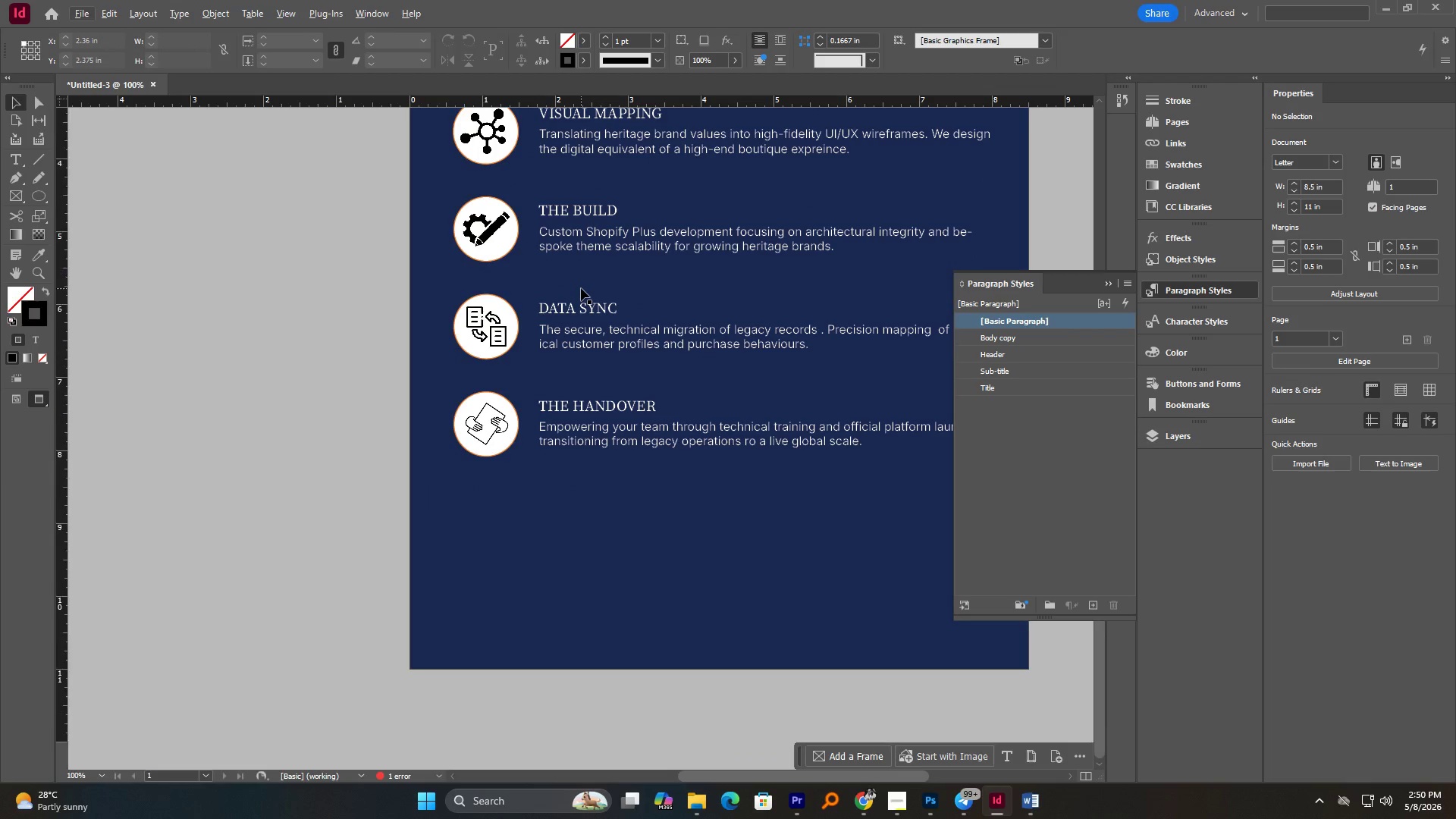 
scroll: coordinate [581, 288], scroll_direction: up, amount: 4.0
 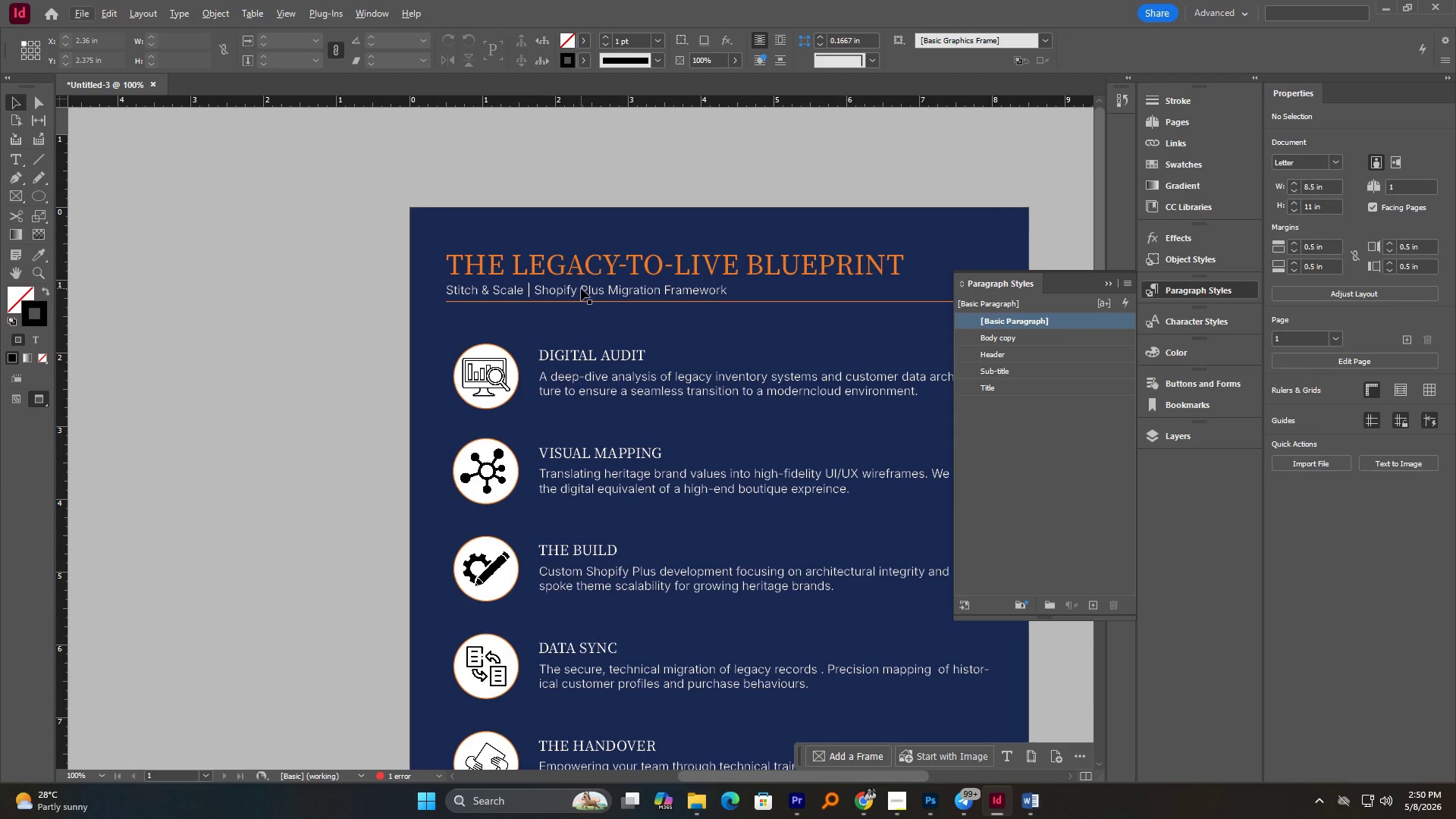 
scroll: coordinate [581, 288], scroll_direction: down, amount: 4.0
 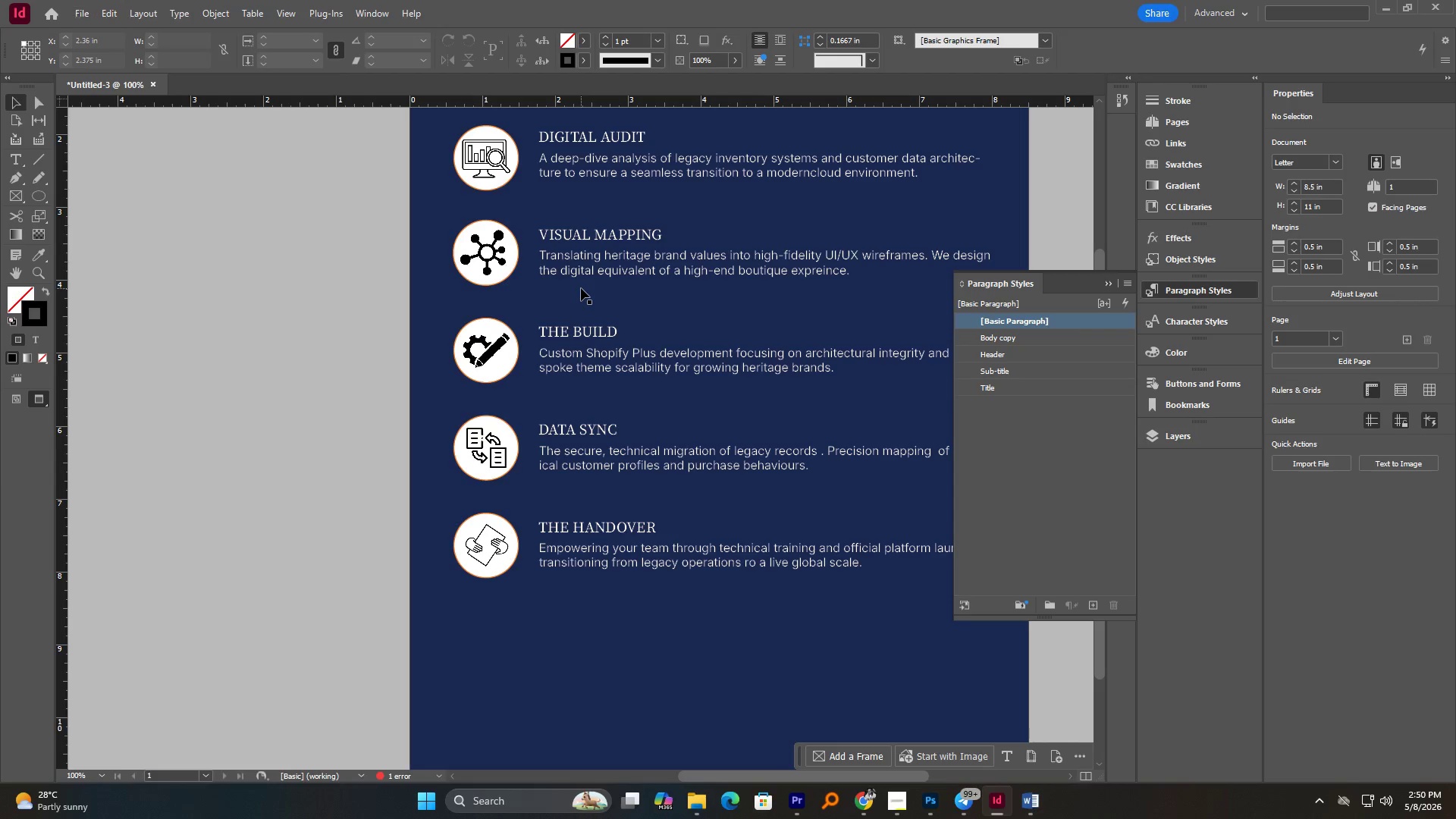 
key(Alt+AltLeft)
 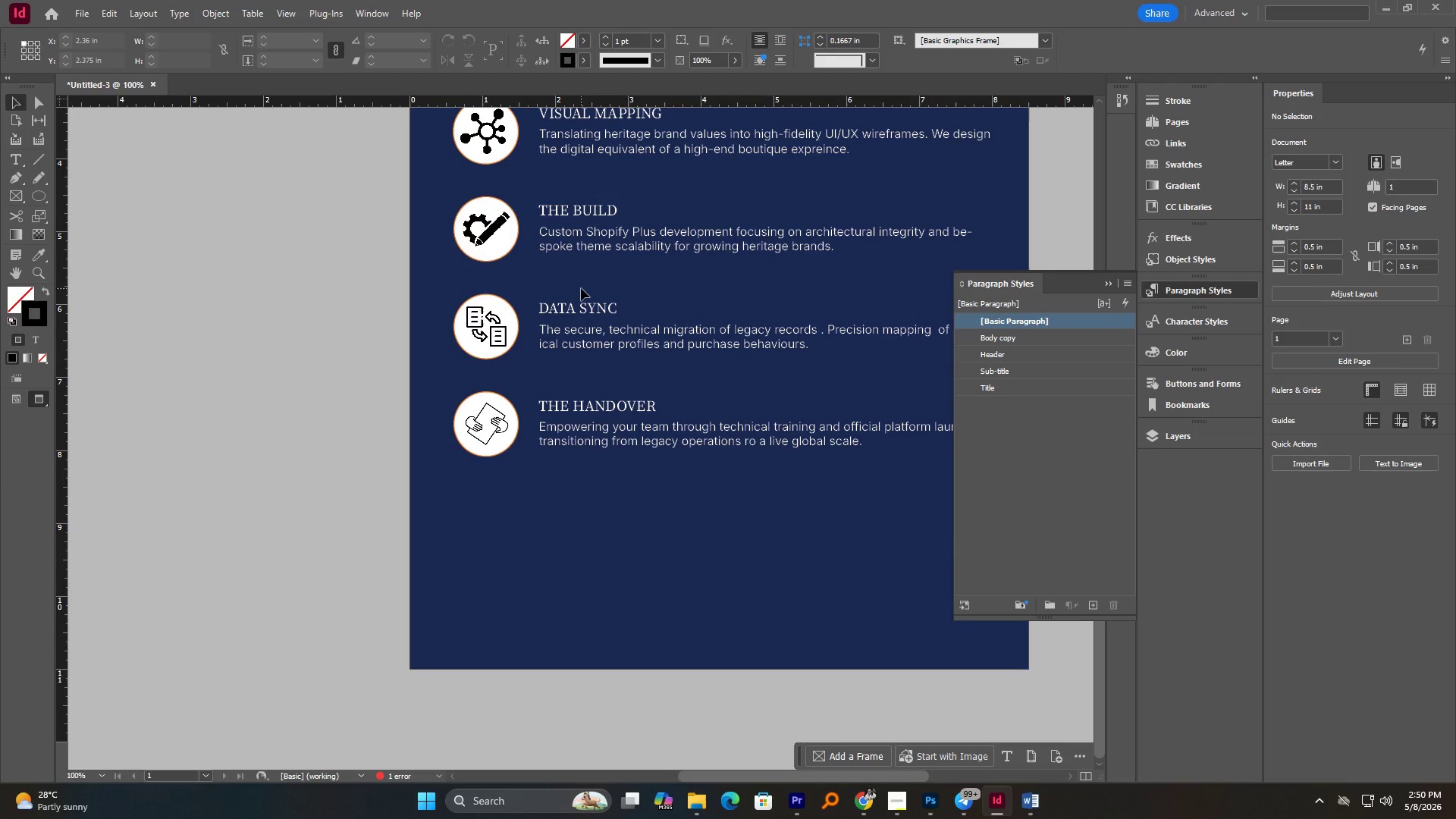 
hold_key(key=AltLeft, duration=5.77)
scroll: coordinate [617, 367], scroll_direction: up, amount: 3.0
 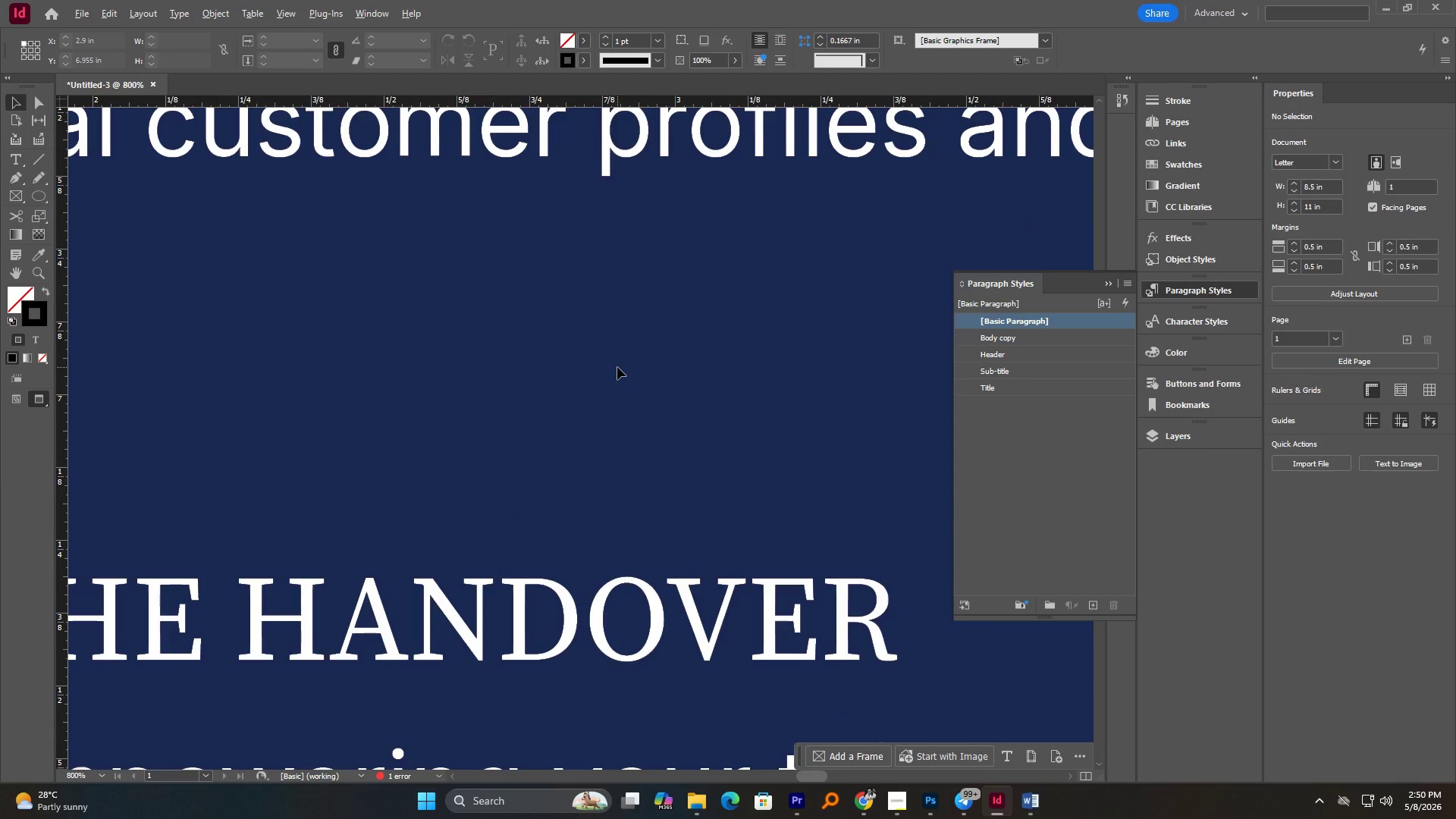 
scroll: coordinate [617, 367], scroll_direction: down, amount: 3.0
 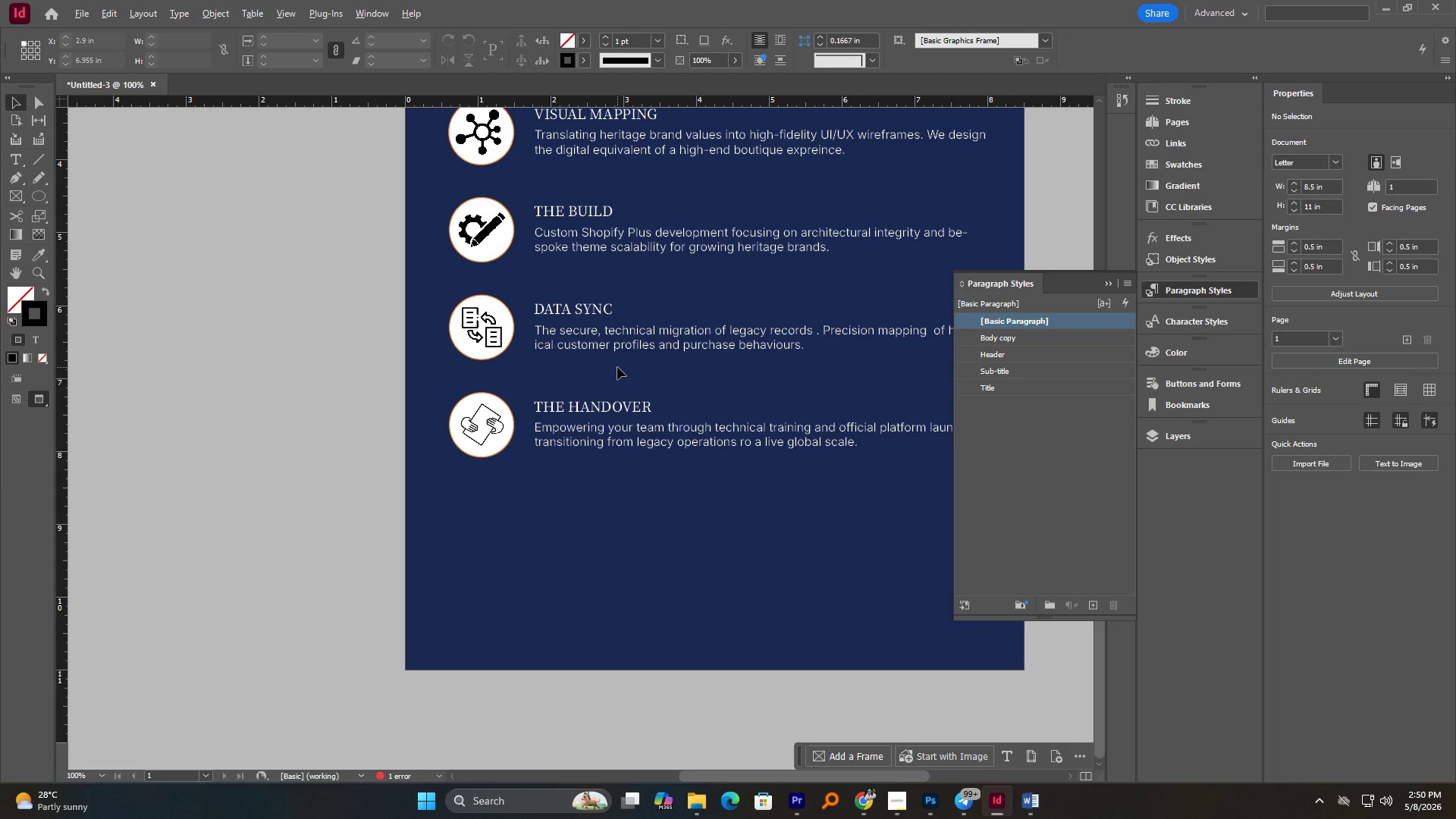 
hold_key(key=AltLeft, duration=1.11)
 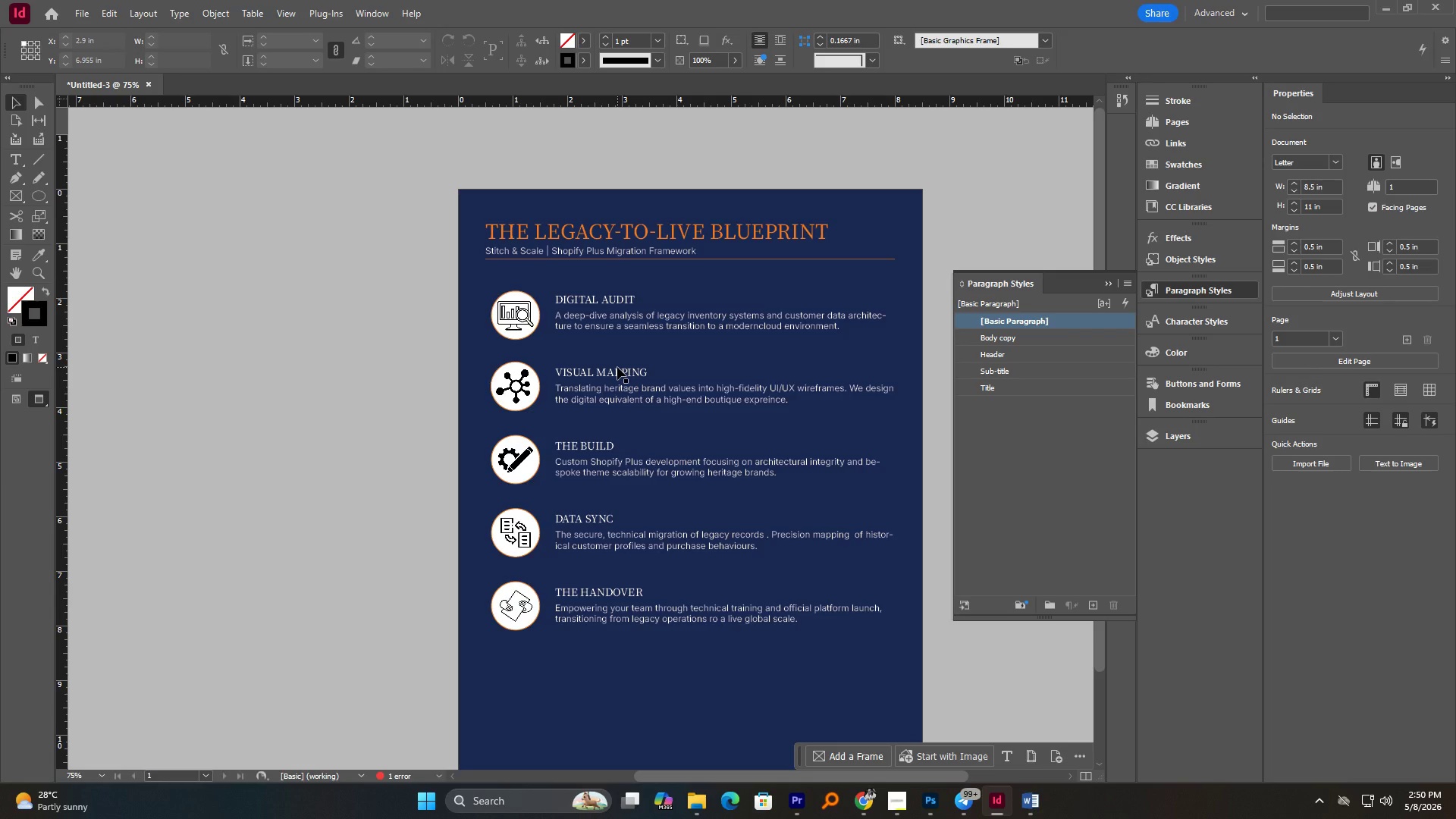 
scroll: coordinate [617, 367], scroll_direction: up, amount: 2.0
 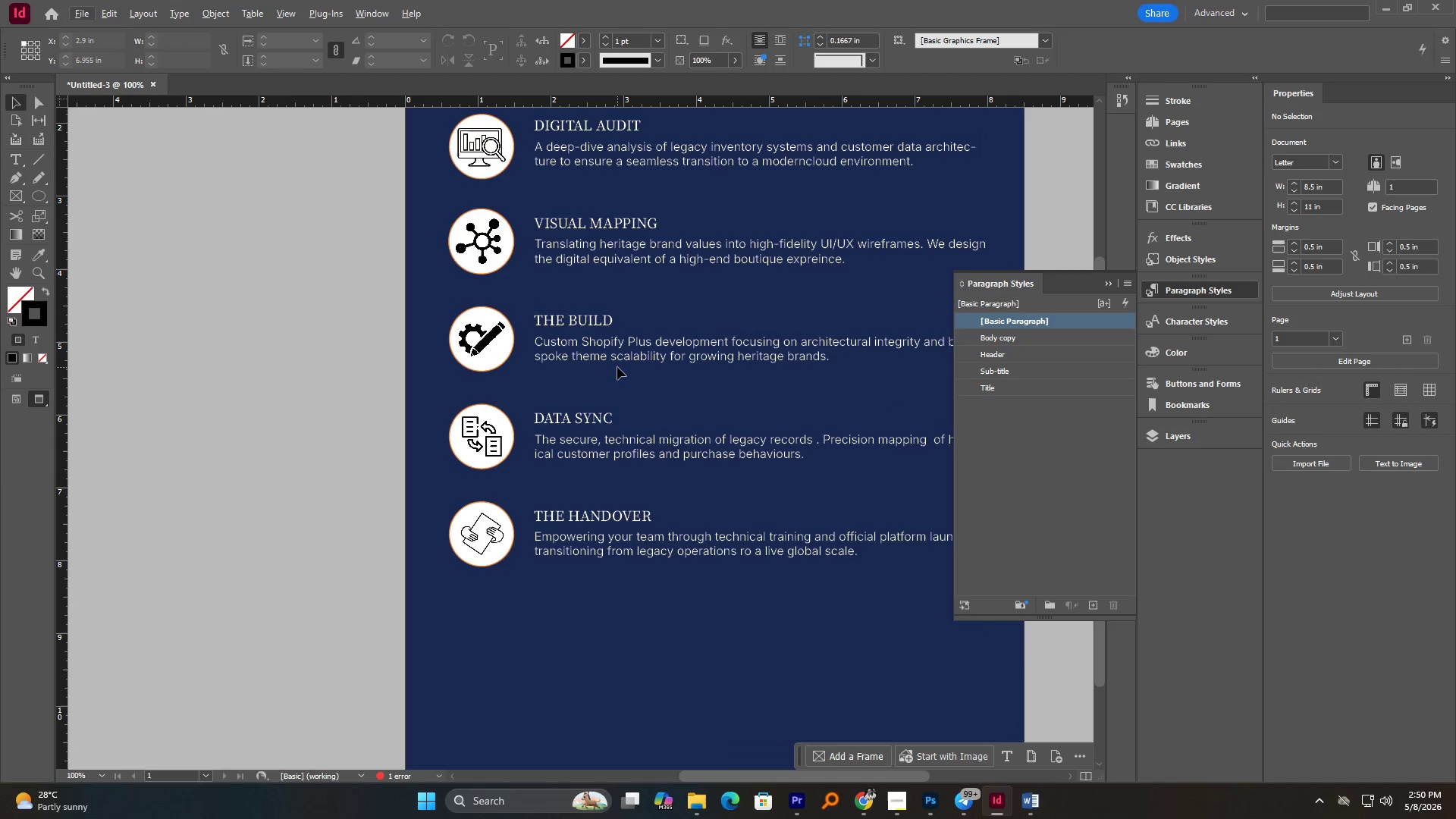 
scroll: coordinate [617, 367], scroll_direction: down, amount: 1.0
 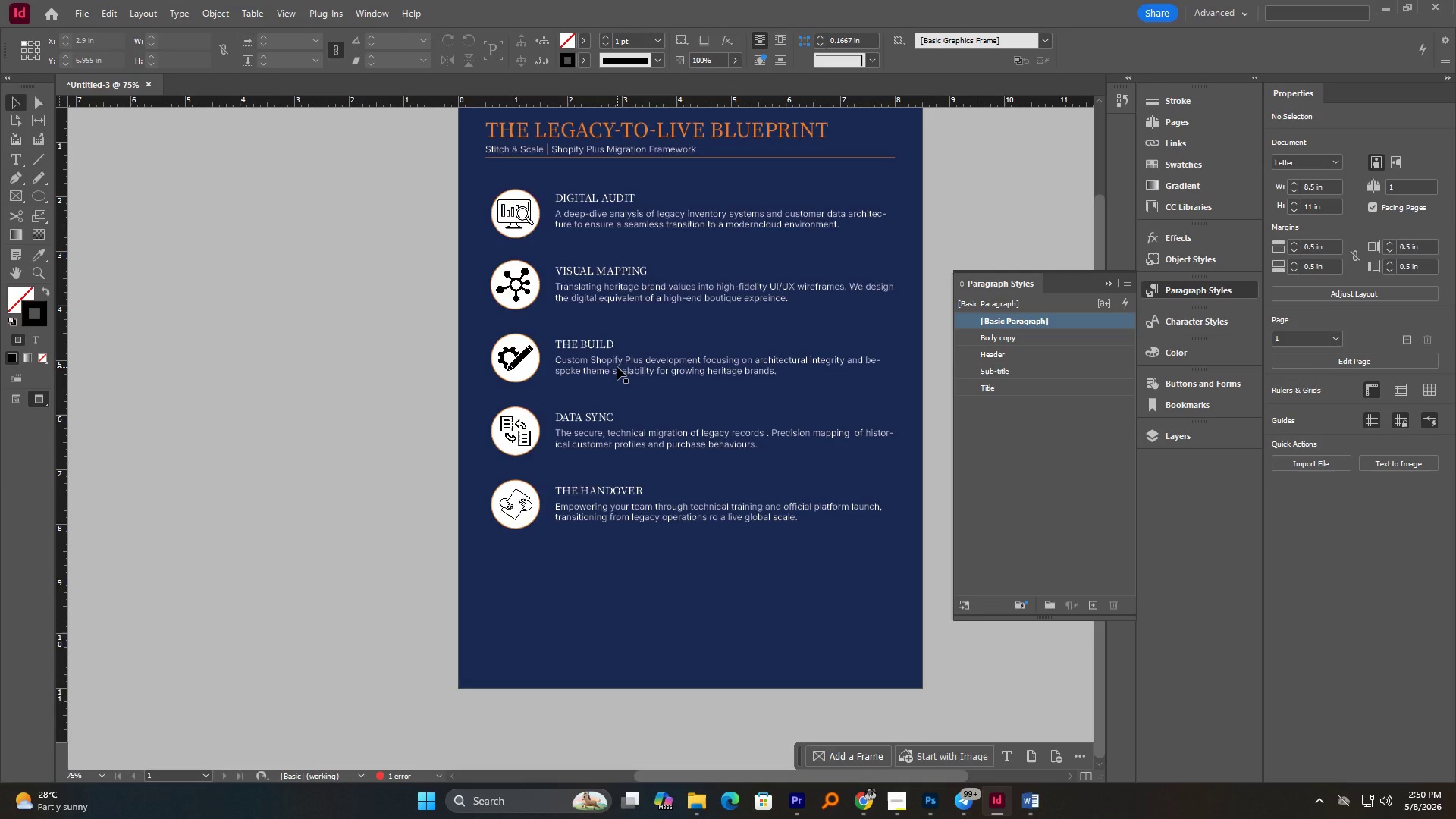 
scroll: coordinate [617, 367], scroll_direction: up, amount: 2.0
 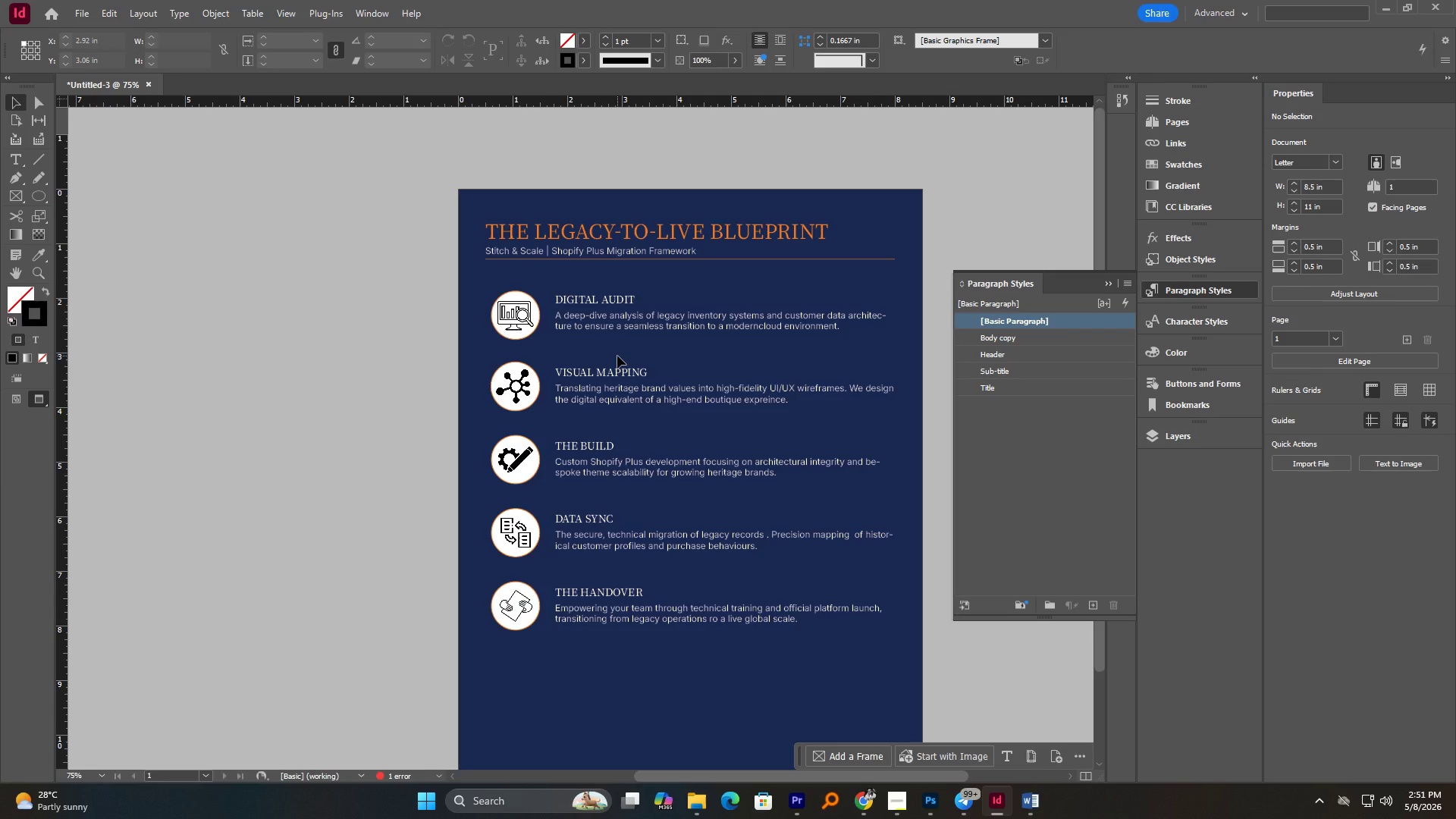 
wait(43.25)
 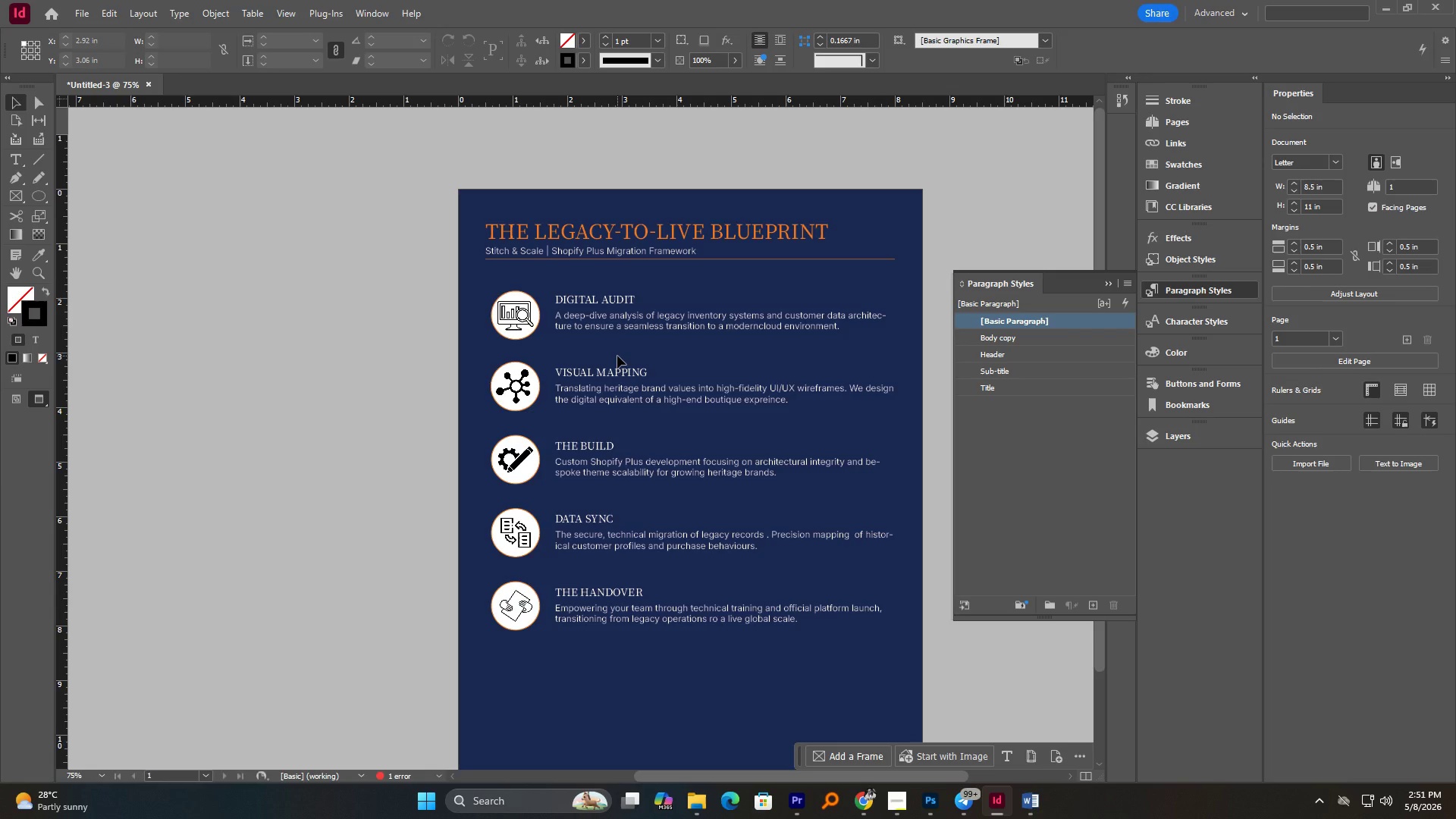 
left_click([1110, 283])
 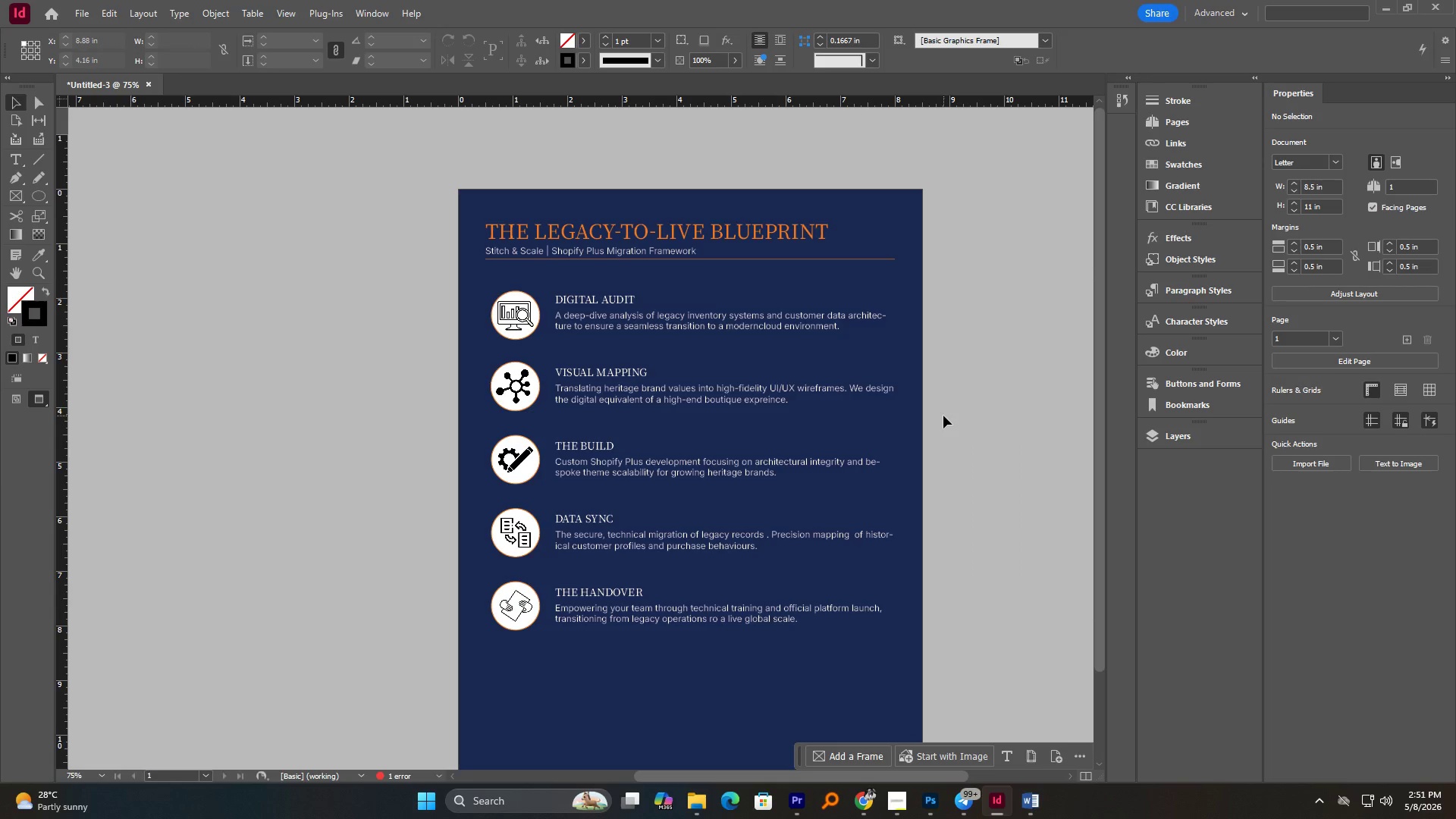 
scroll: coordinate [943, 416], scroll_direction: down, amount: 2.0
 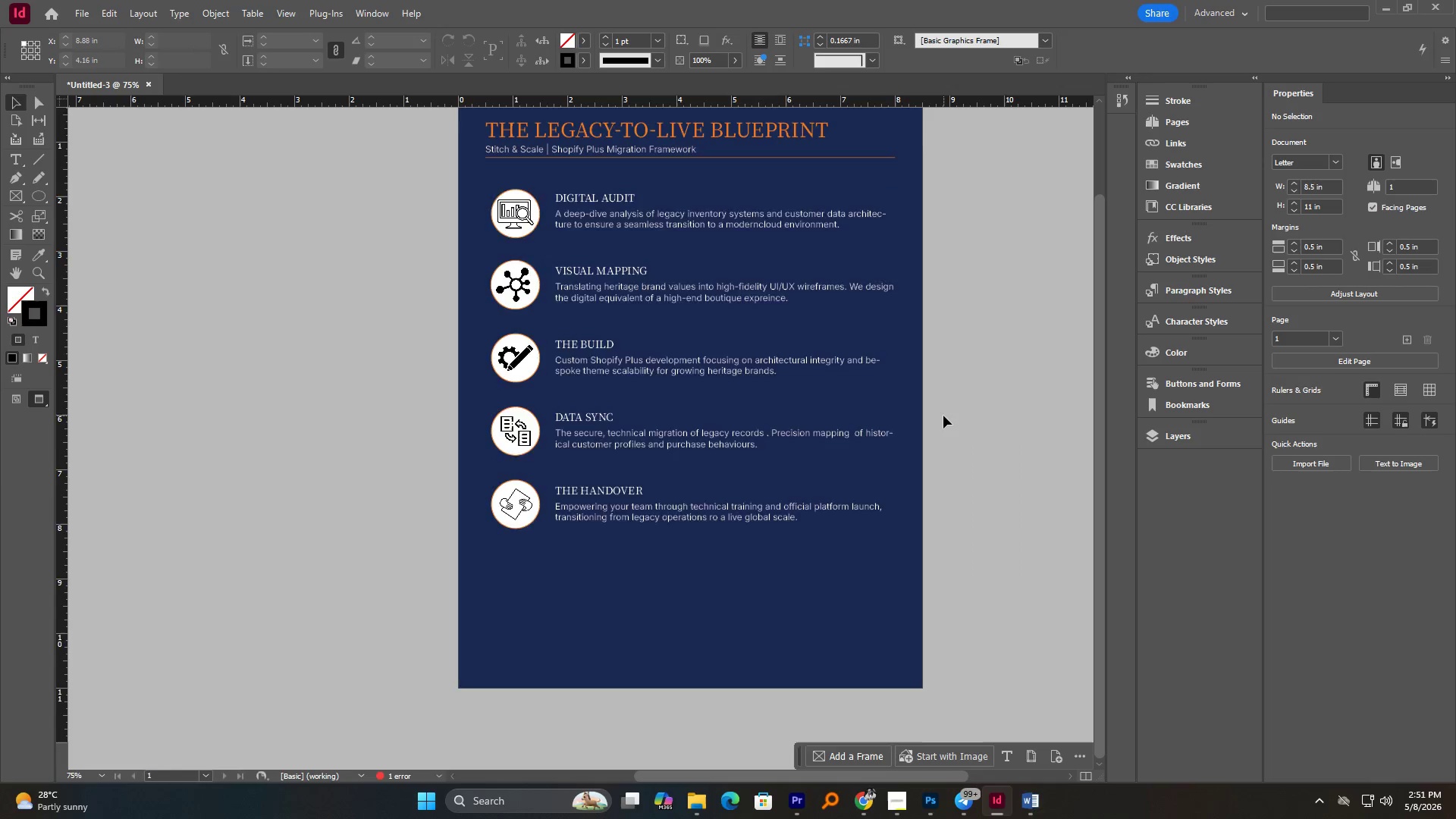 
scroll: coordinate [943, 416], scroll_direction: up, amount: 1.0
 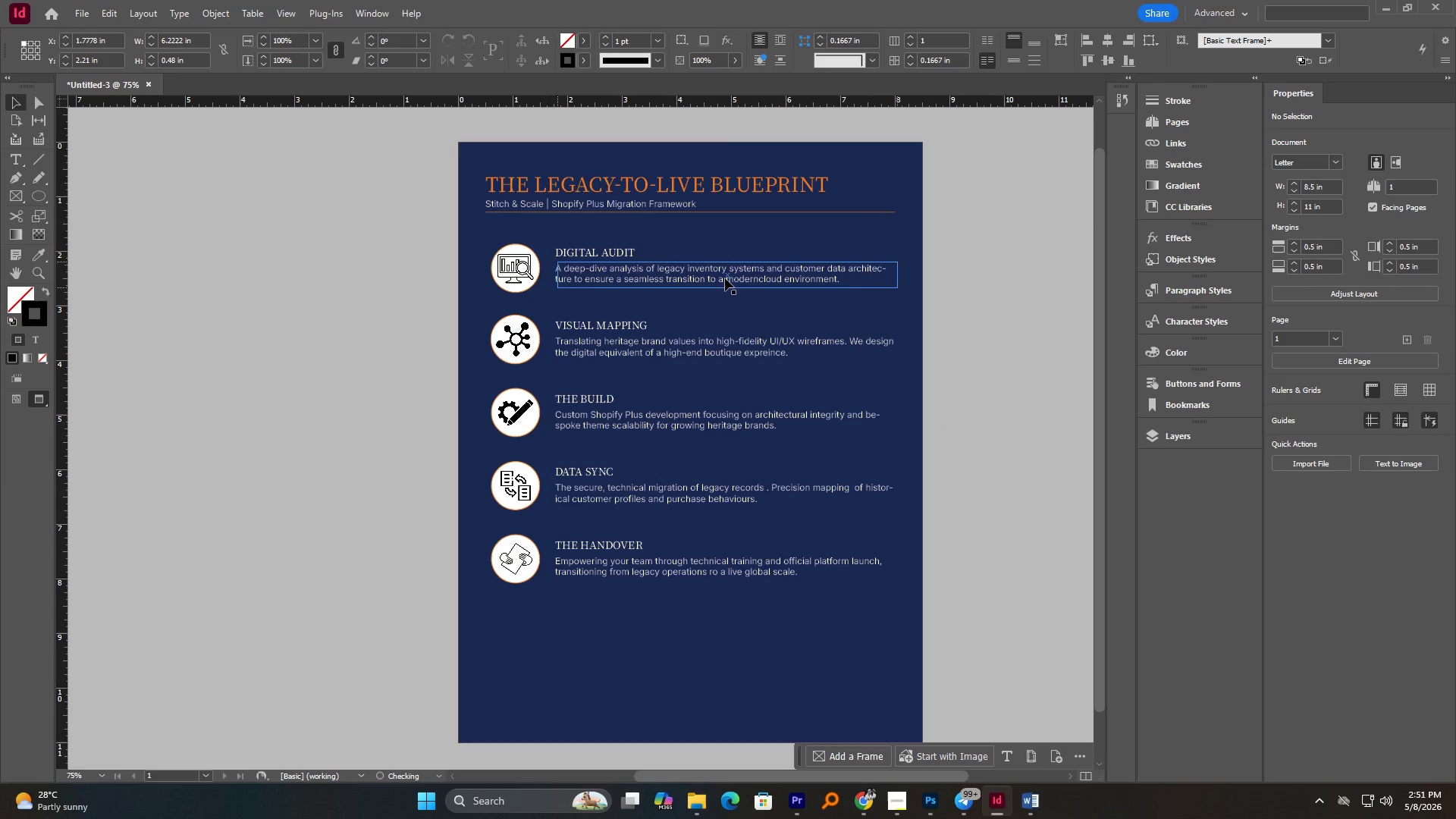 
wait(5.18)
 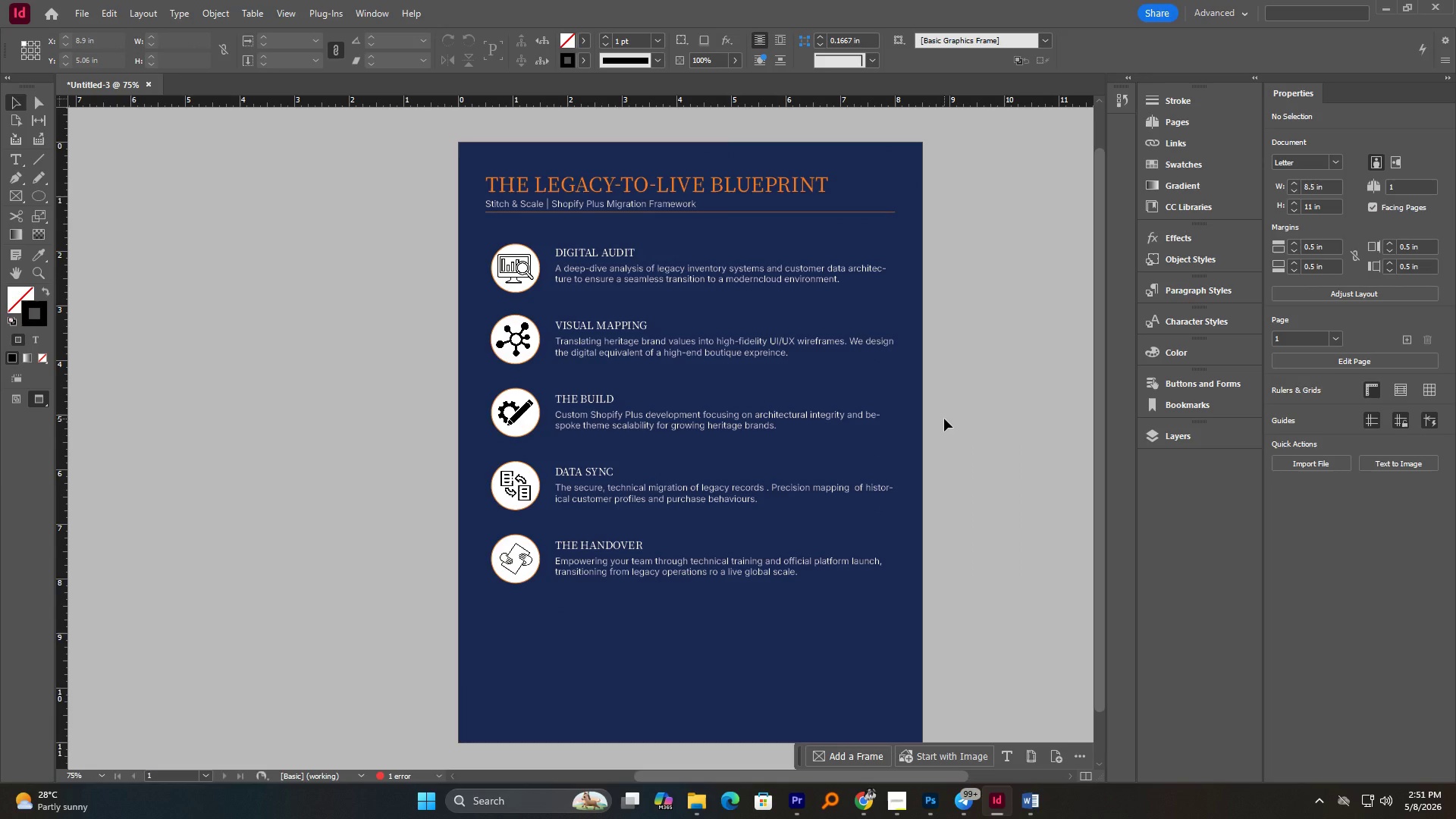 
key(Control+Z)
 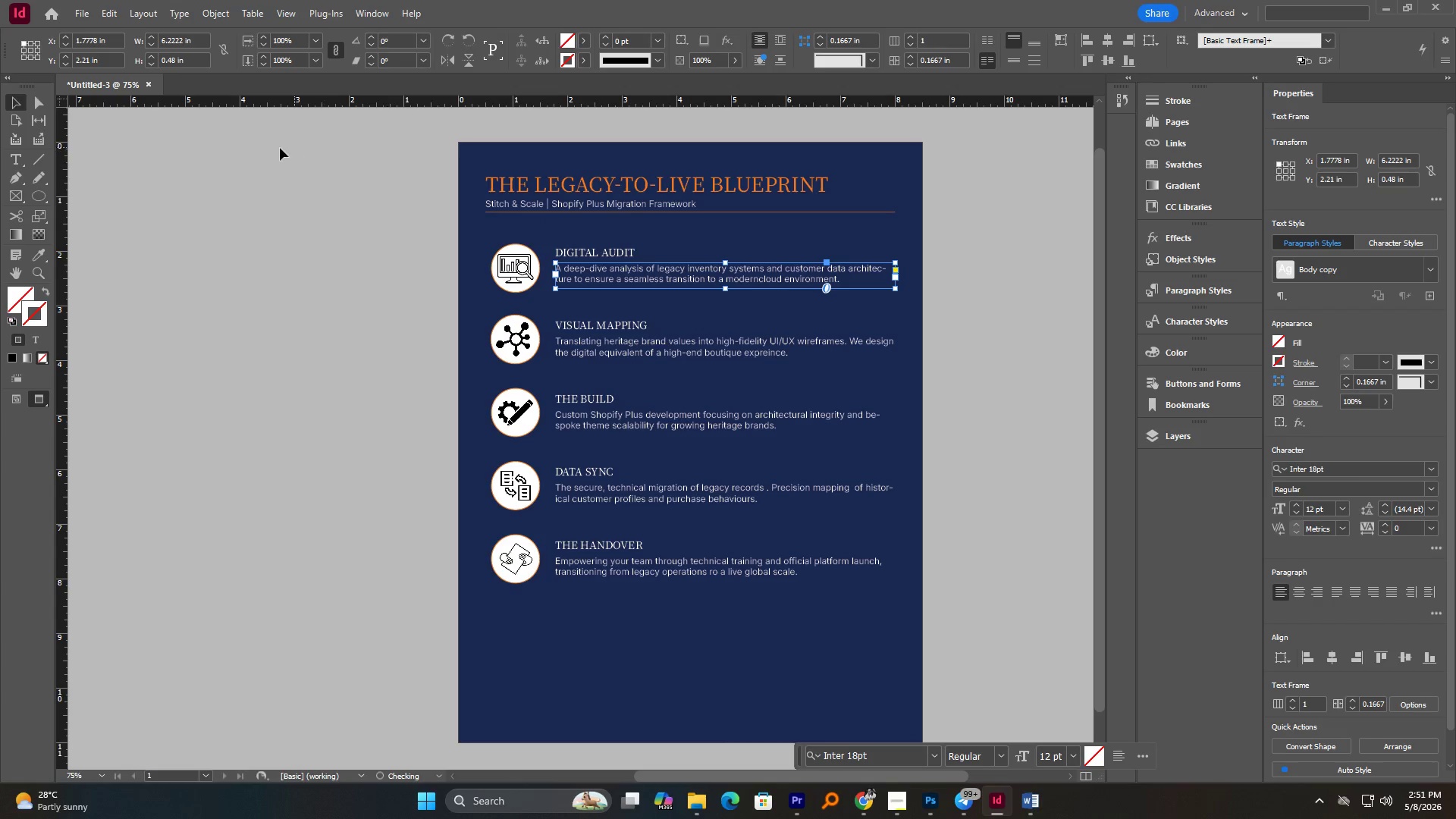 
left_click_drag(start_coordinate=[280, 149], to_coordinate=[402, 284])
 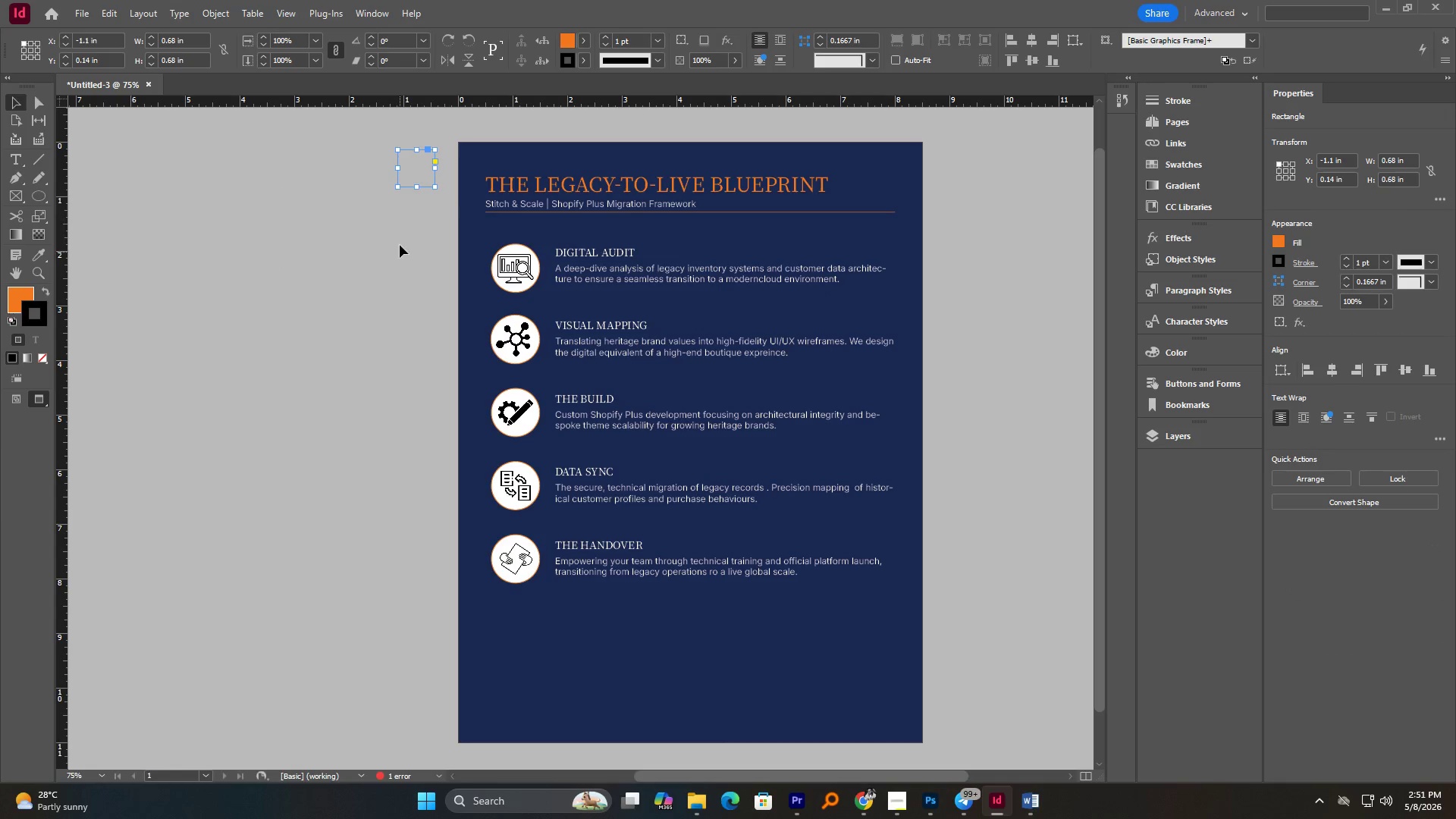 
hold_key(key=AltLeft, duration=1.08)
left_click_drag(start_coordinate=[407, 165], to_coordinate=[409, 234])
 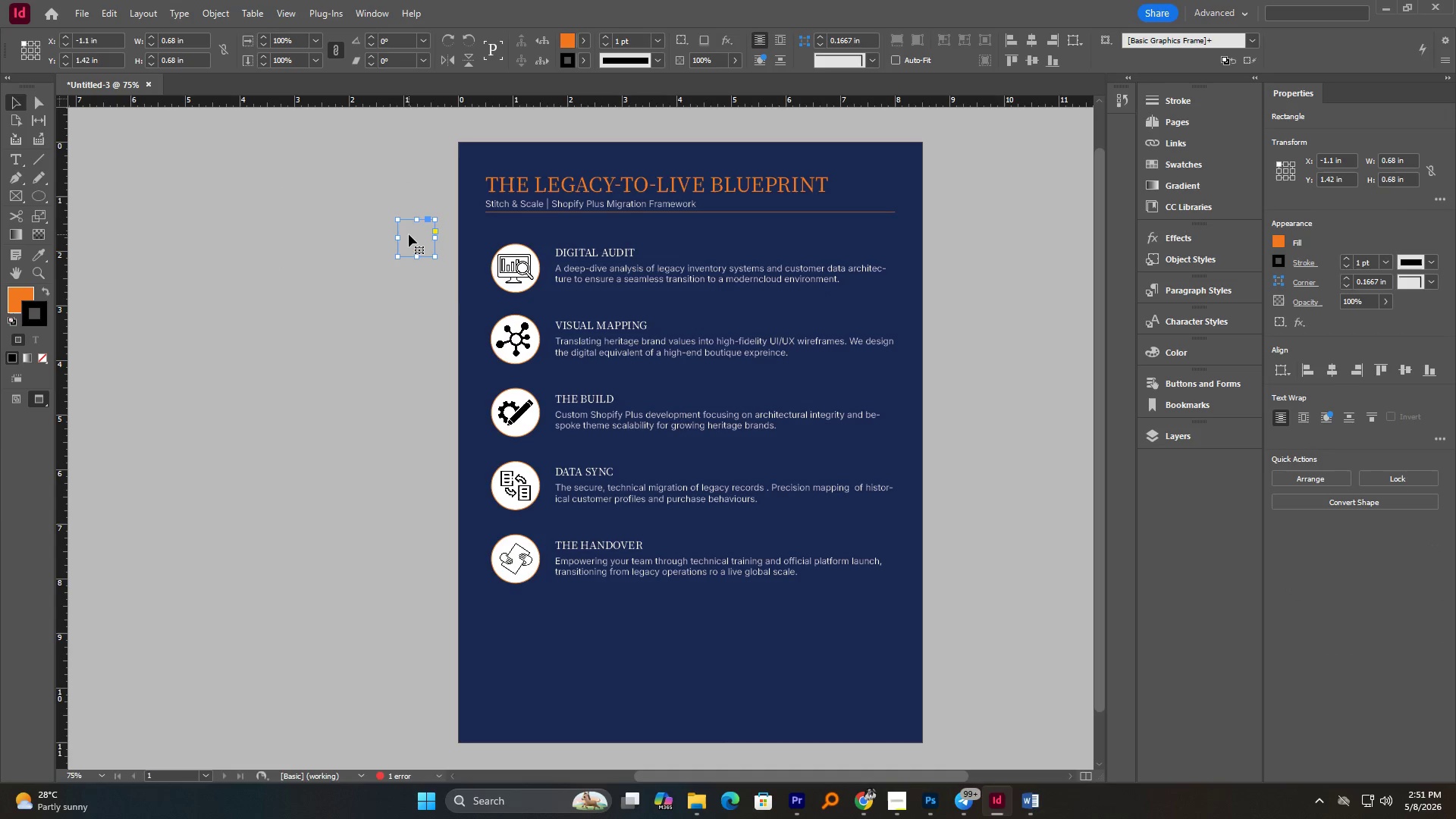 
hold_key(key=ShiftLeft, duration=0.83)
 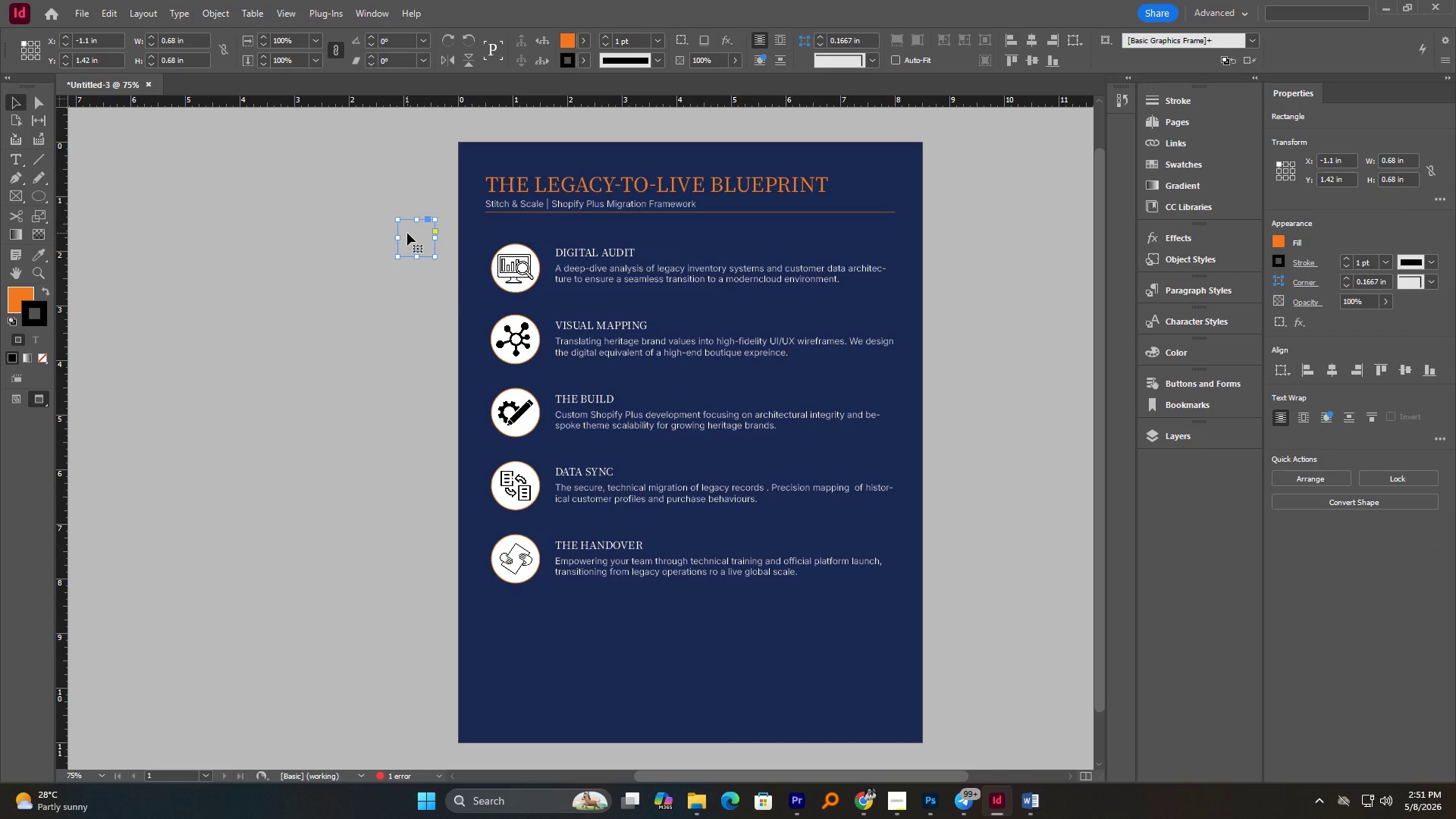 
key(W)
 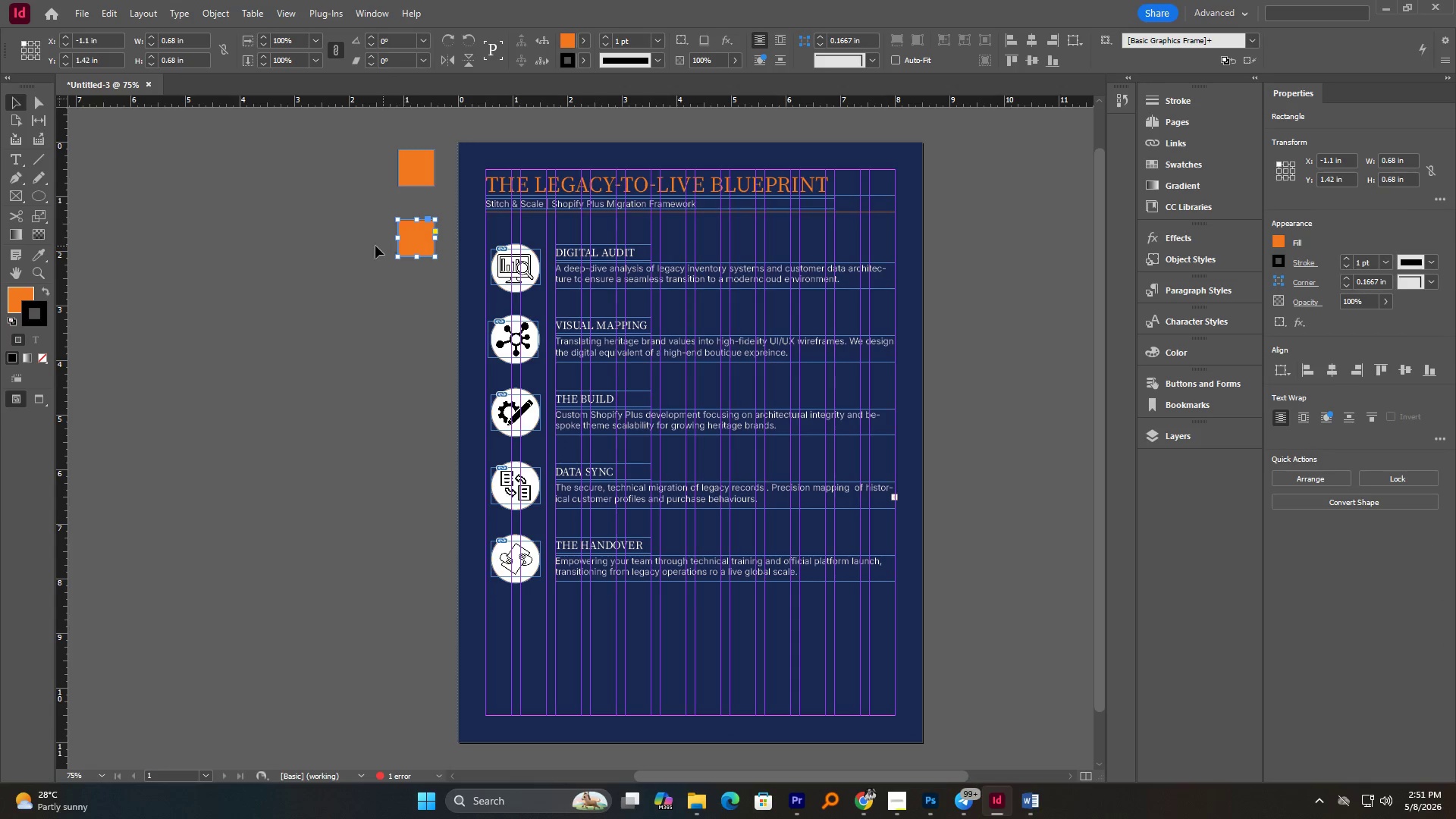 
left_click([364, 241])
 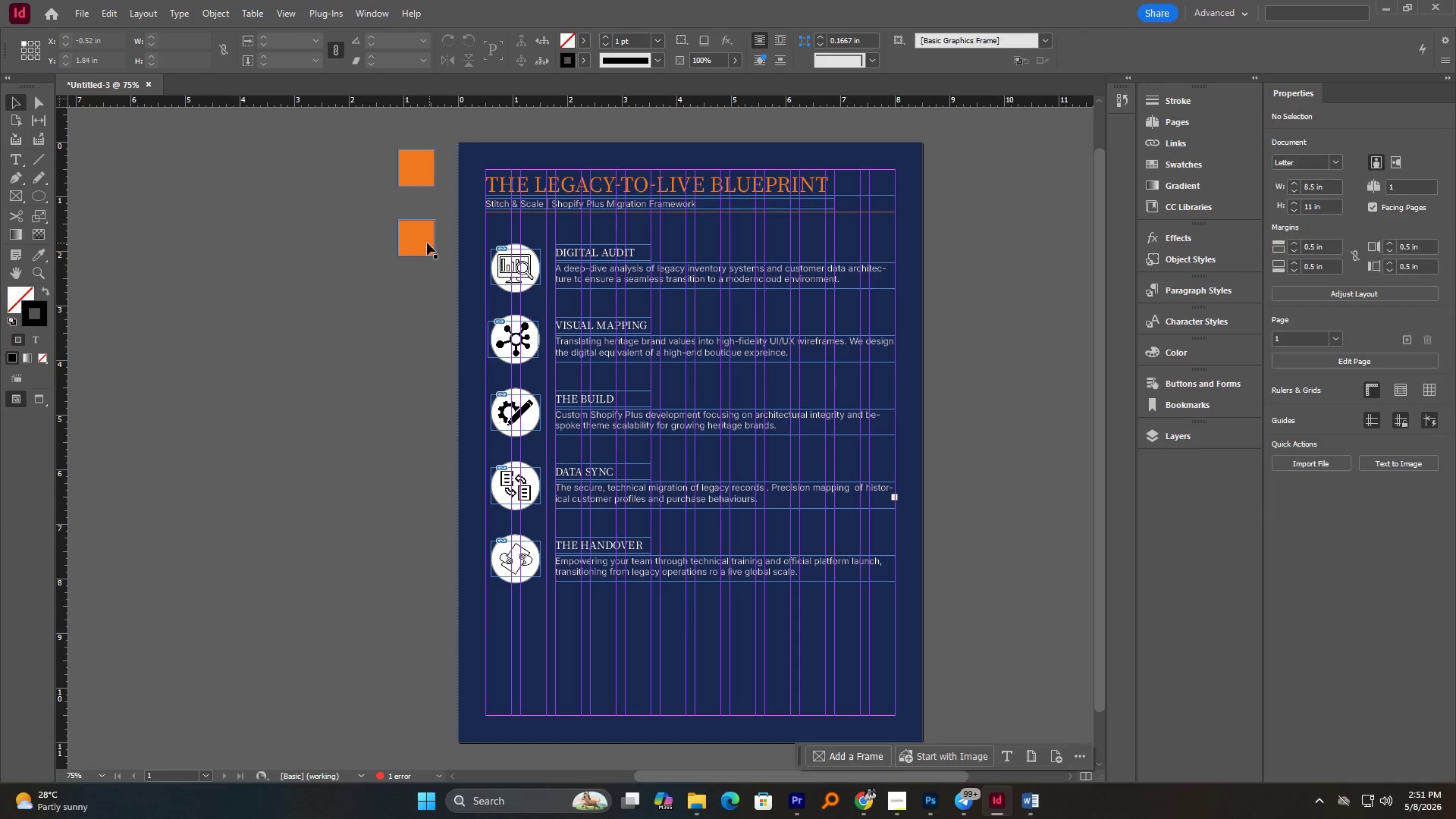 
left_click_drag(start_coordinate=[426, 243], to_coordinate=[427, 227])
 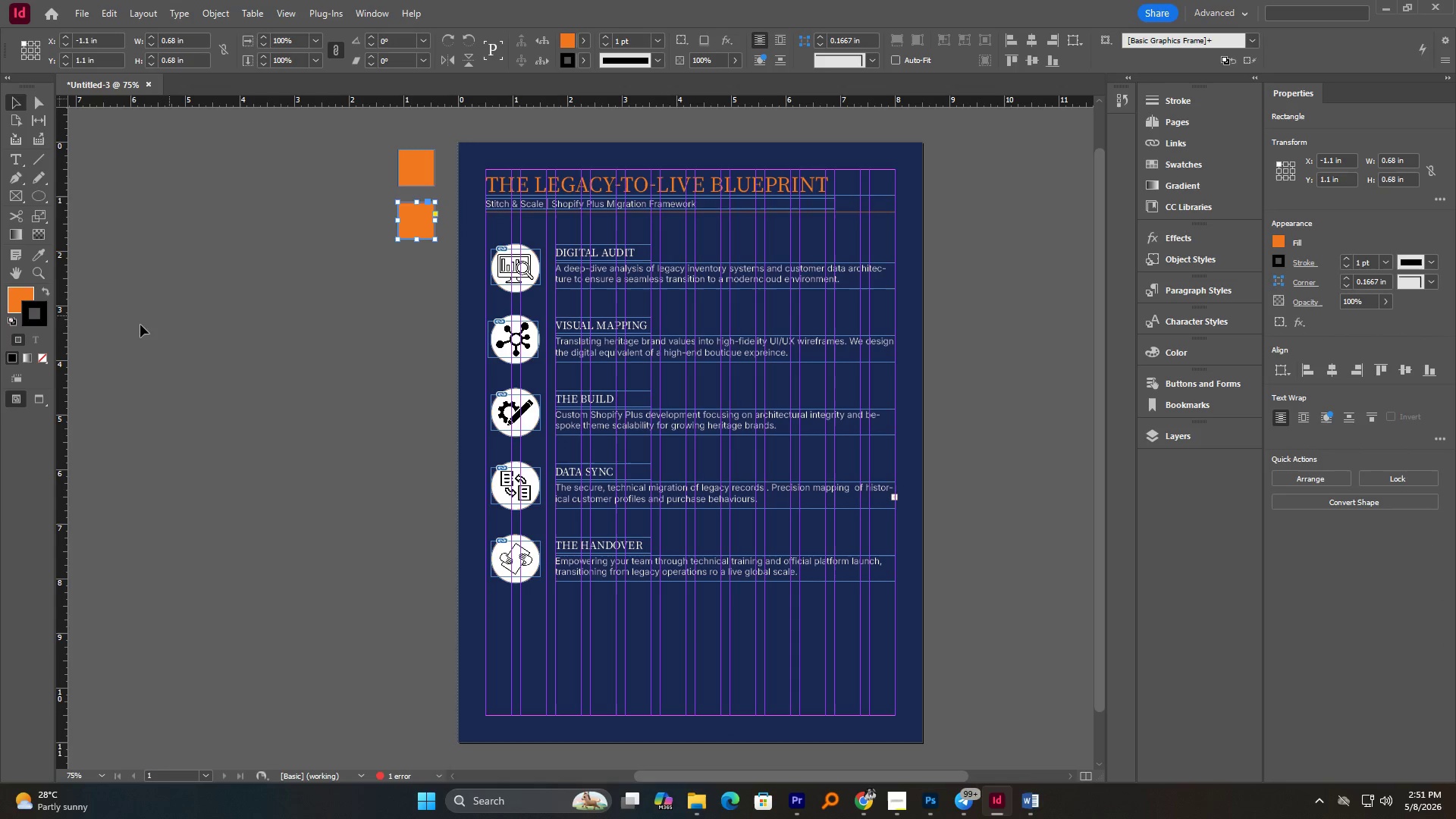 
hold_key(key=ShiftLeft, duration=0.61)
 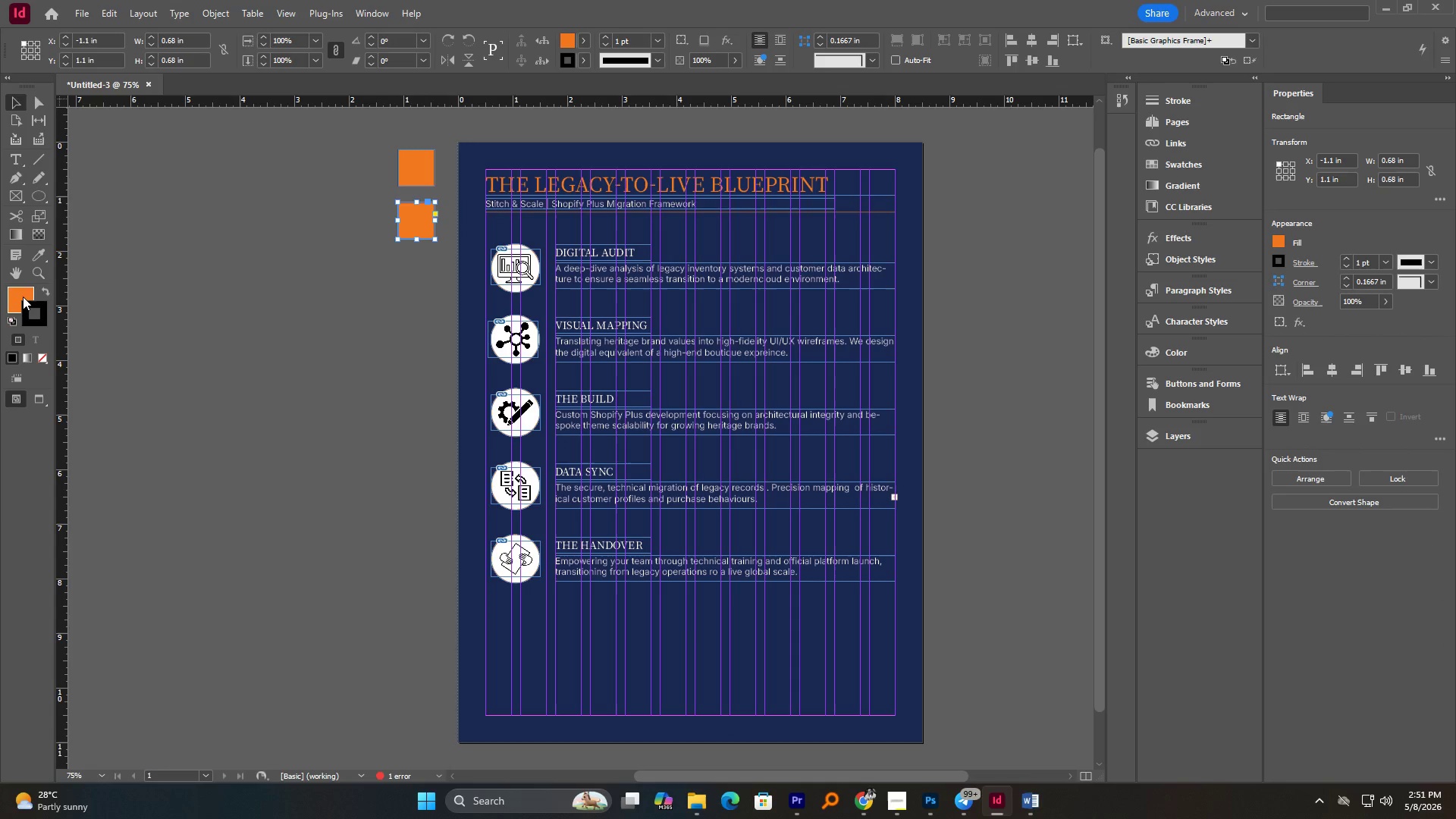 
double_click([23, 297])
 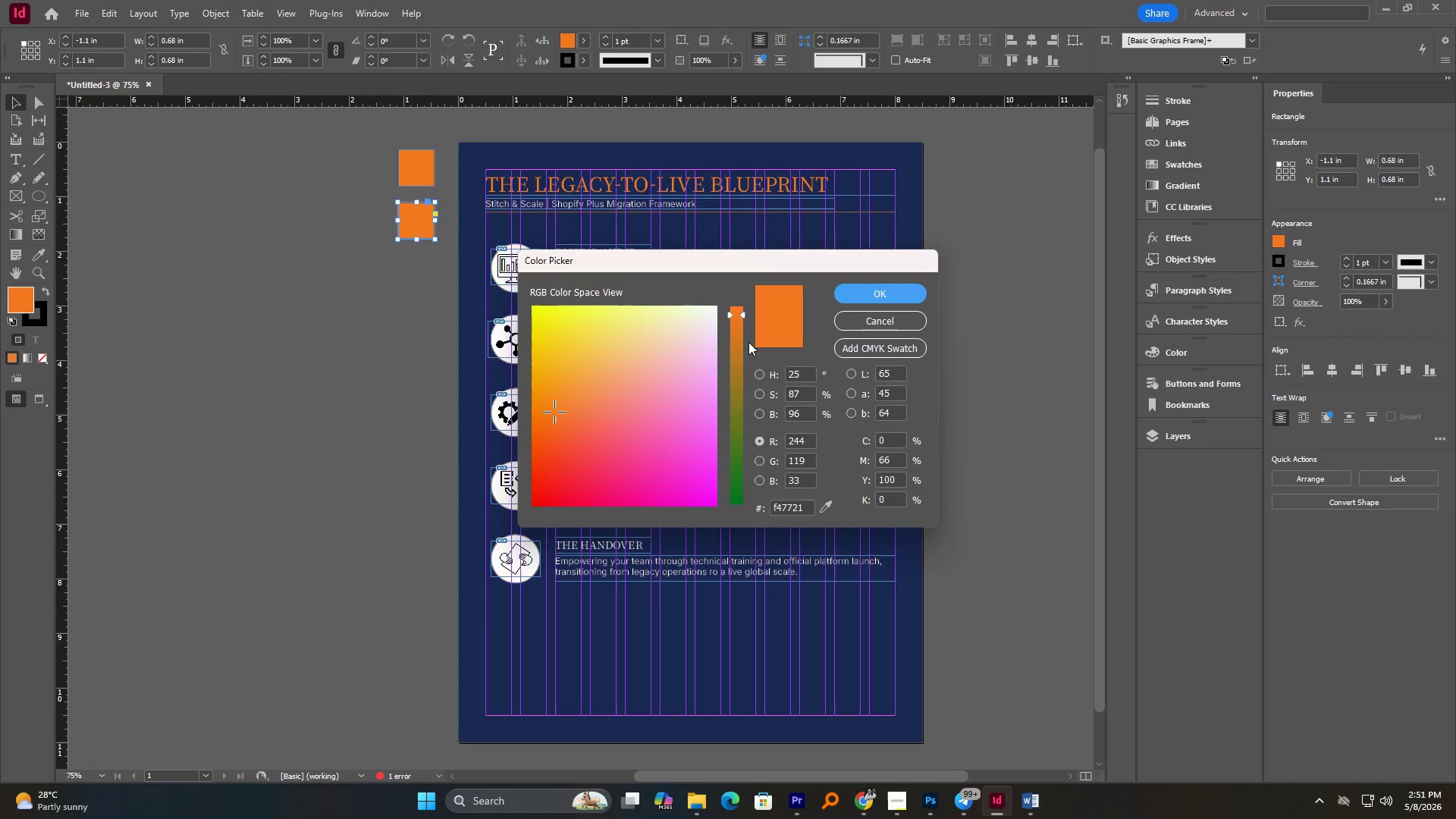 
left_click_drag(start_coordinate=[736, 366], to_coordinate=[737, 358])
 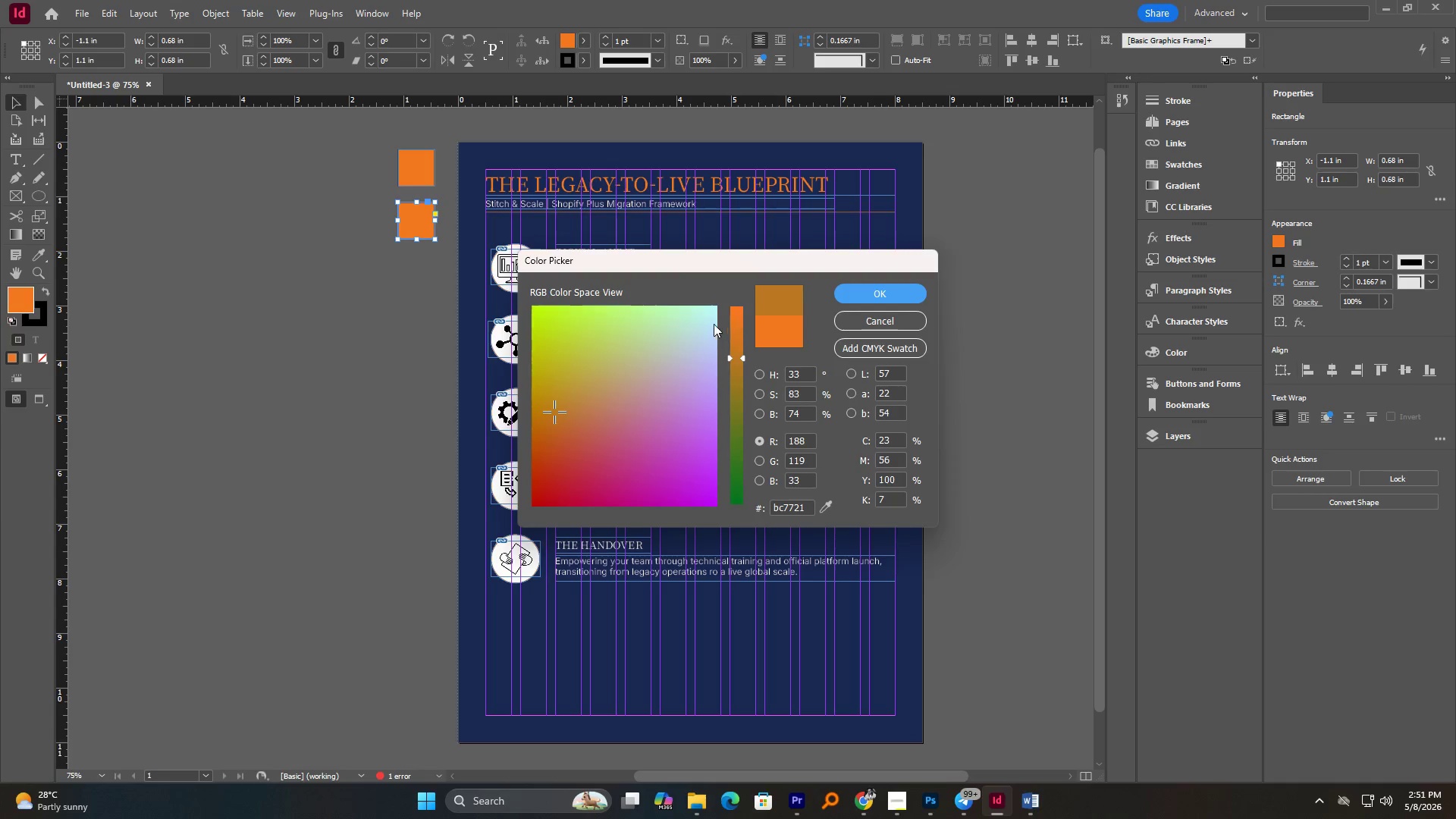 
left_click_drag(start_coordinate=[713, 319], to_coordinate=[713, 314])
 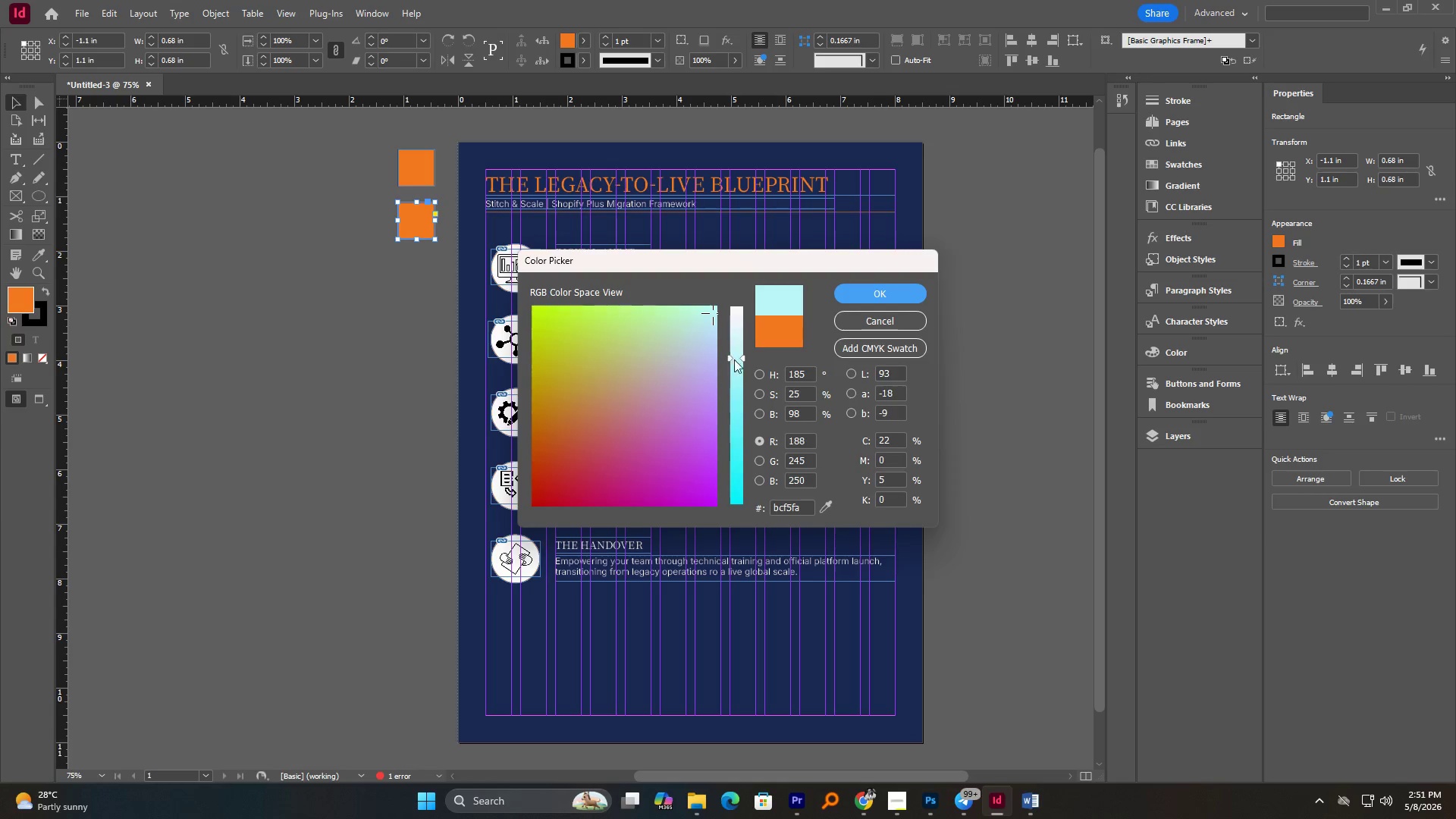 
left_click_drag(start_coordinate=[735, 362], to_coordinate=[750, 338])
 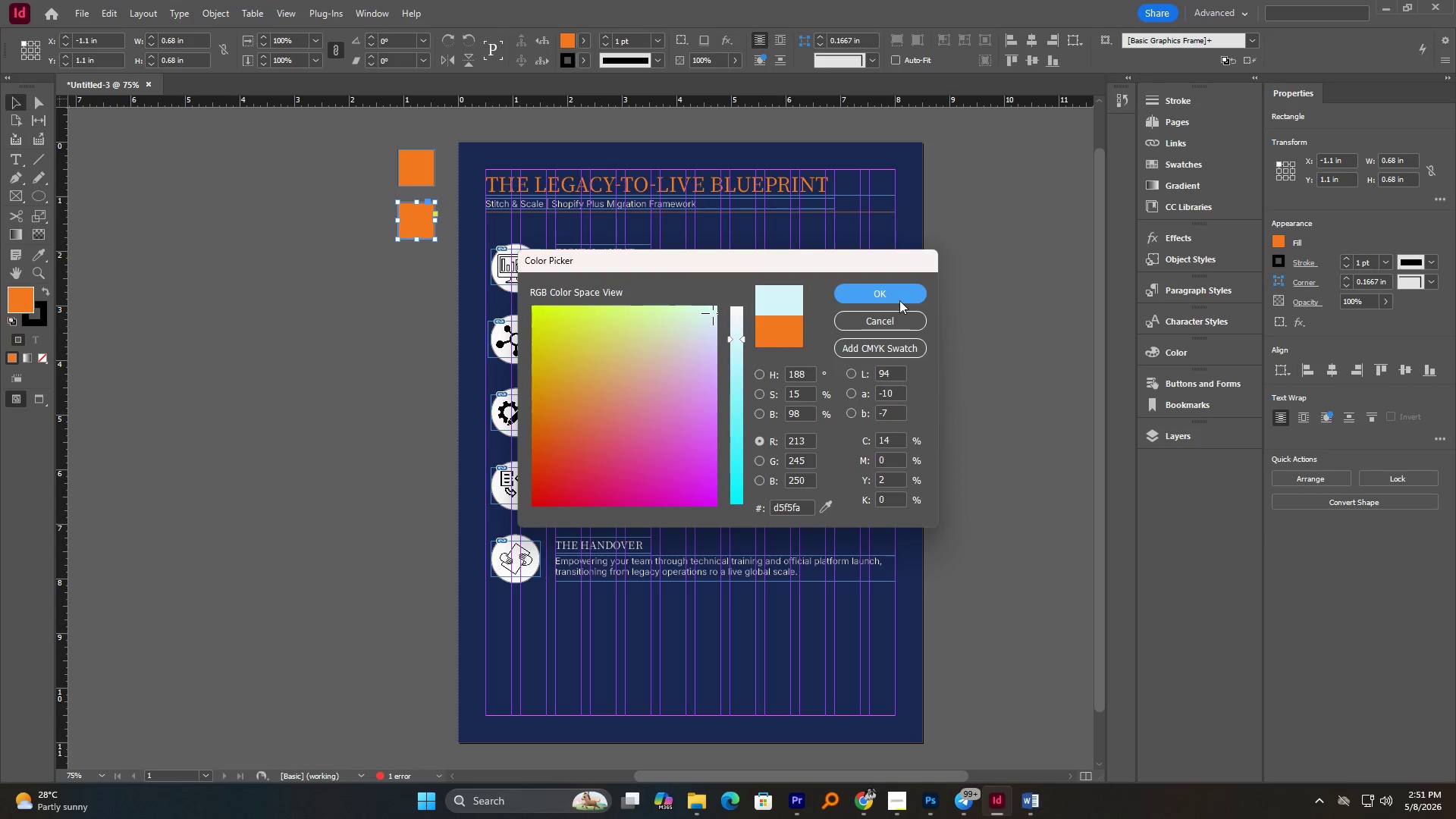 
left_click([899, 300])
 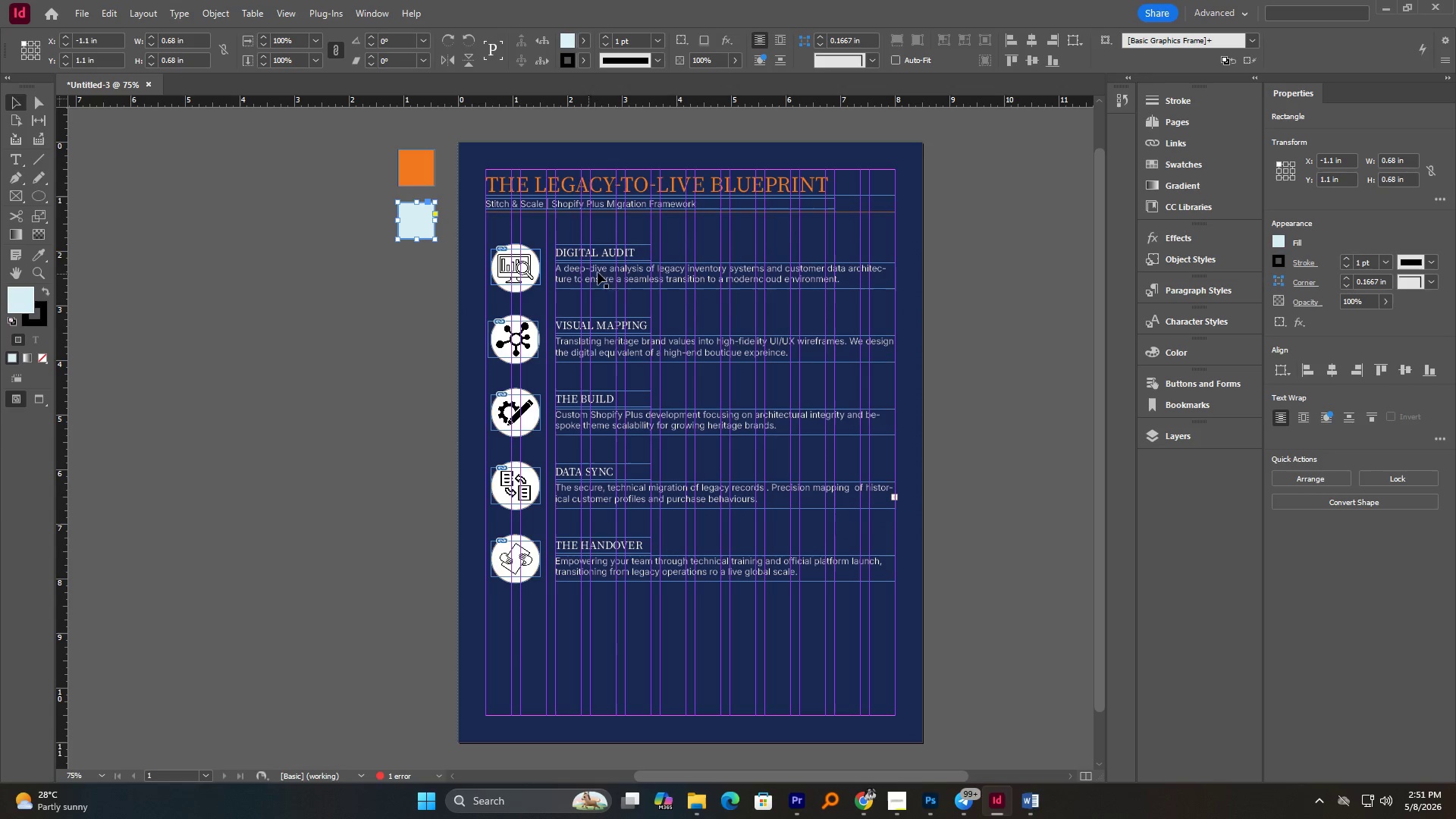 
double_click([601, 272])
 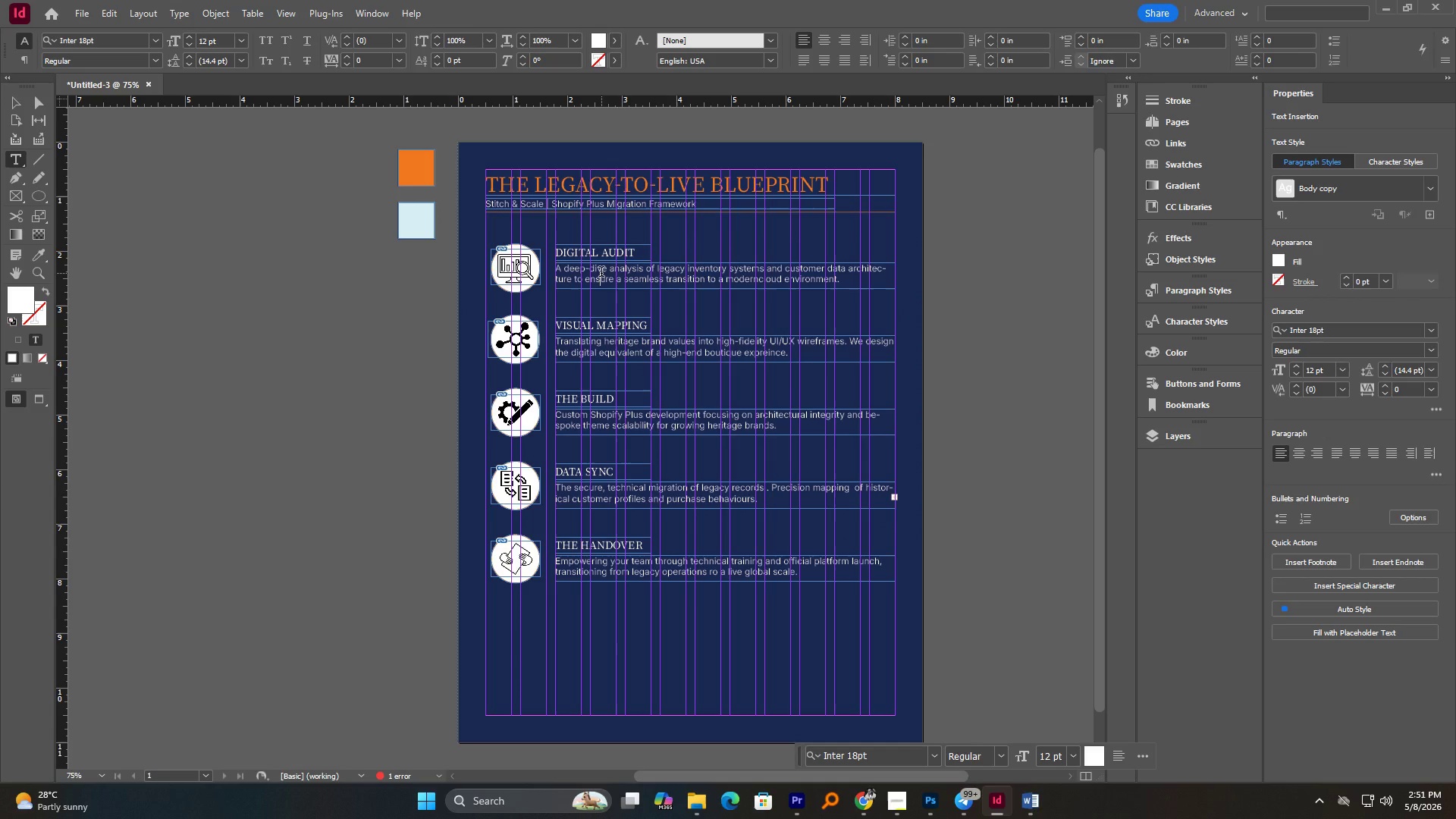 
key(Control+ControlLeft)
 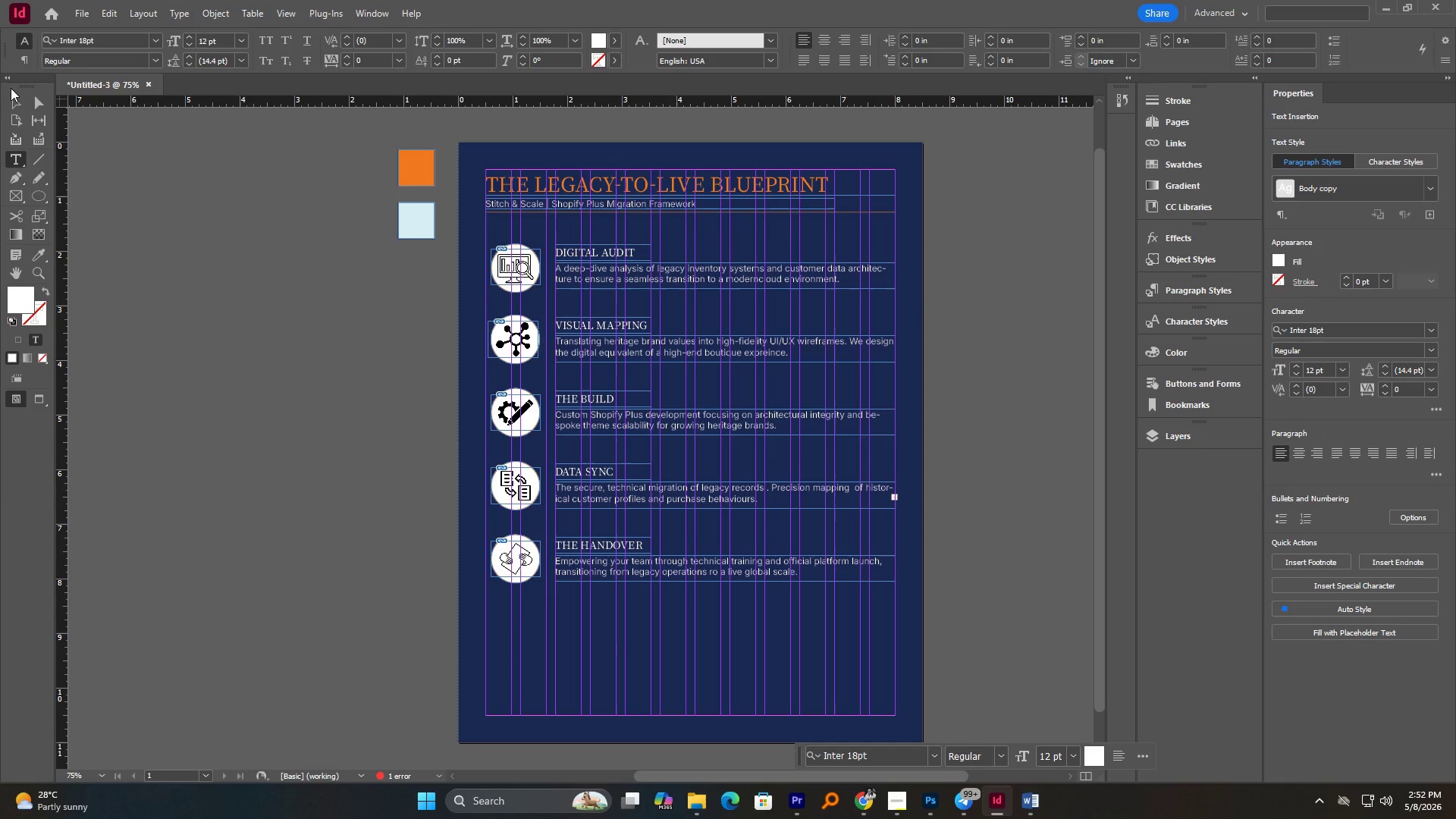 
left_click([8, 100])
 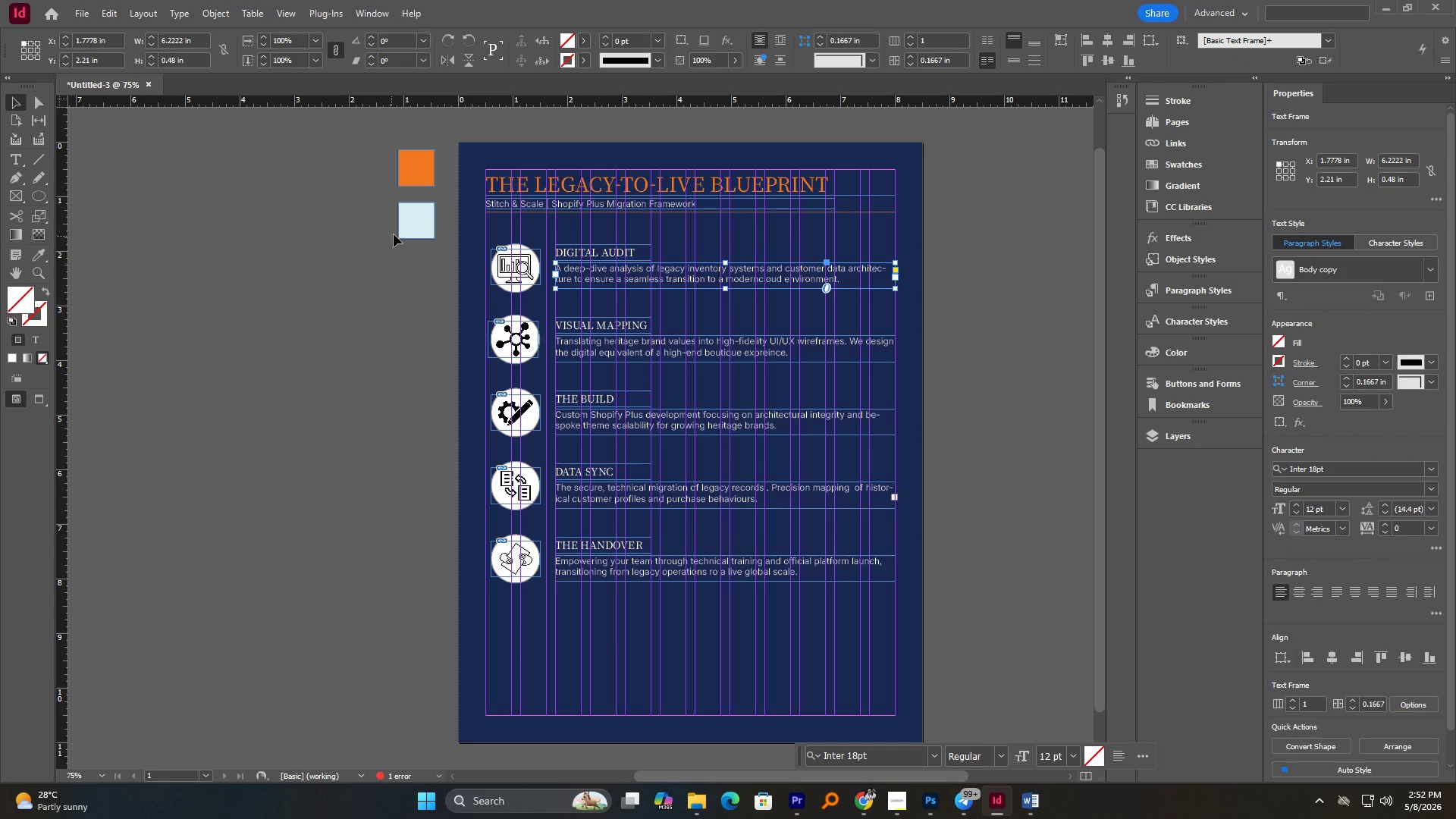 
left_click([410, 222])
 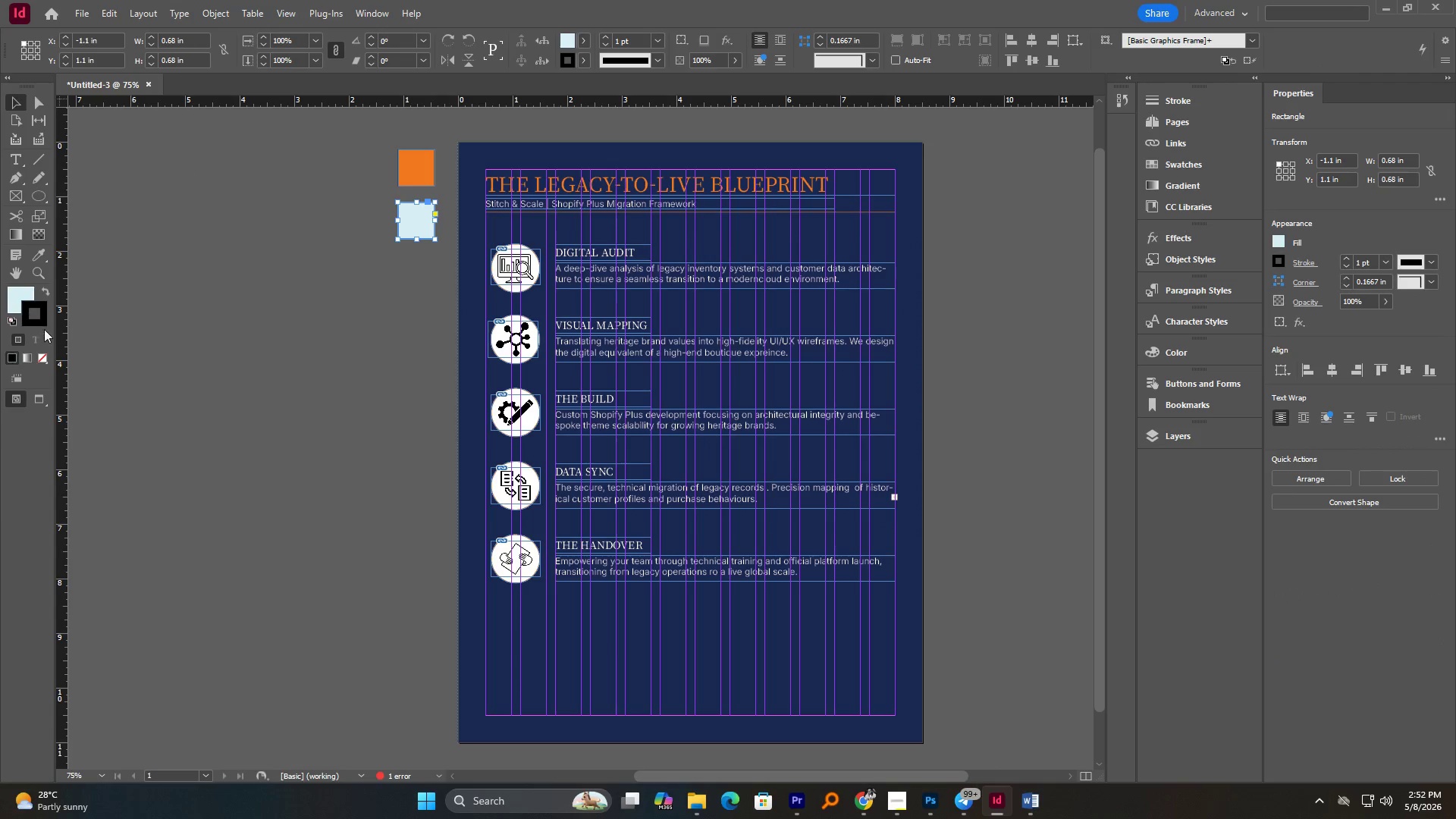 
double_click([45, 357])
 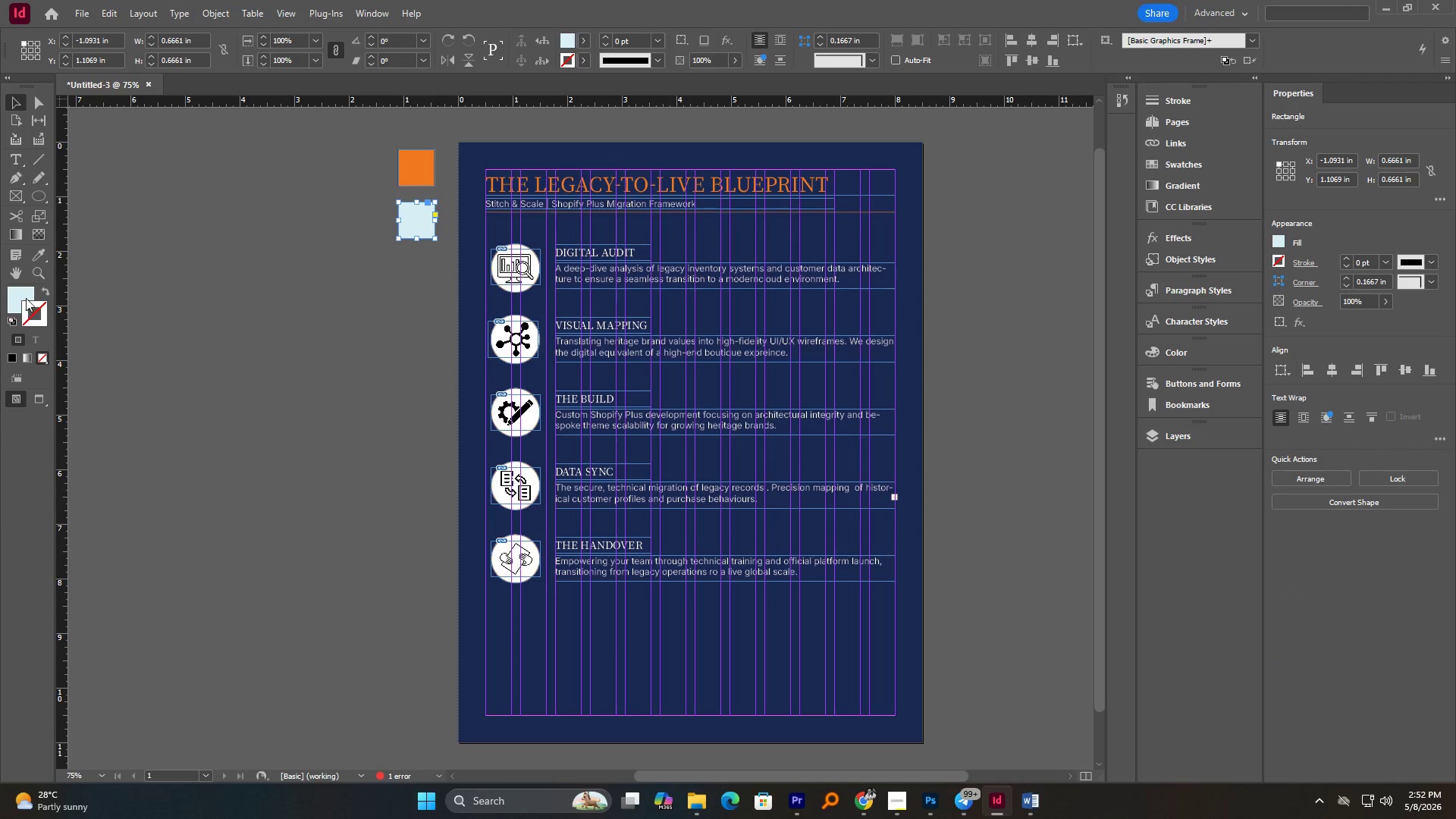 
left_click([26, 288])
 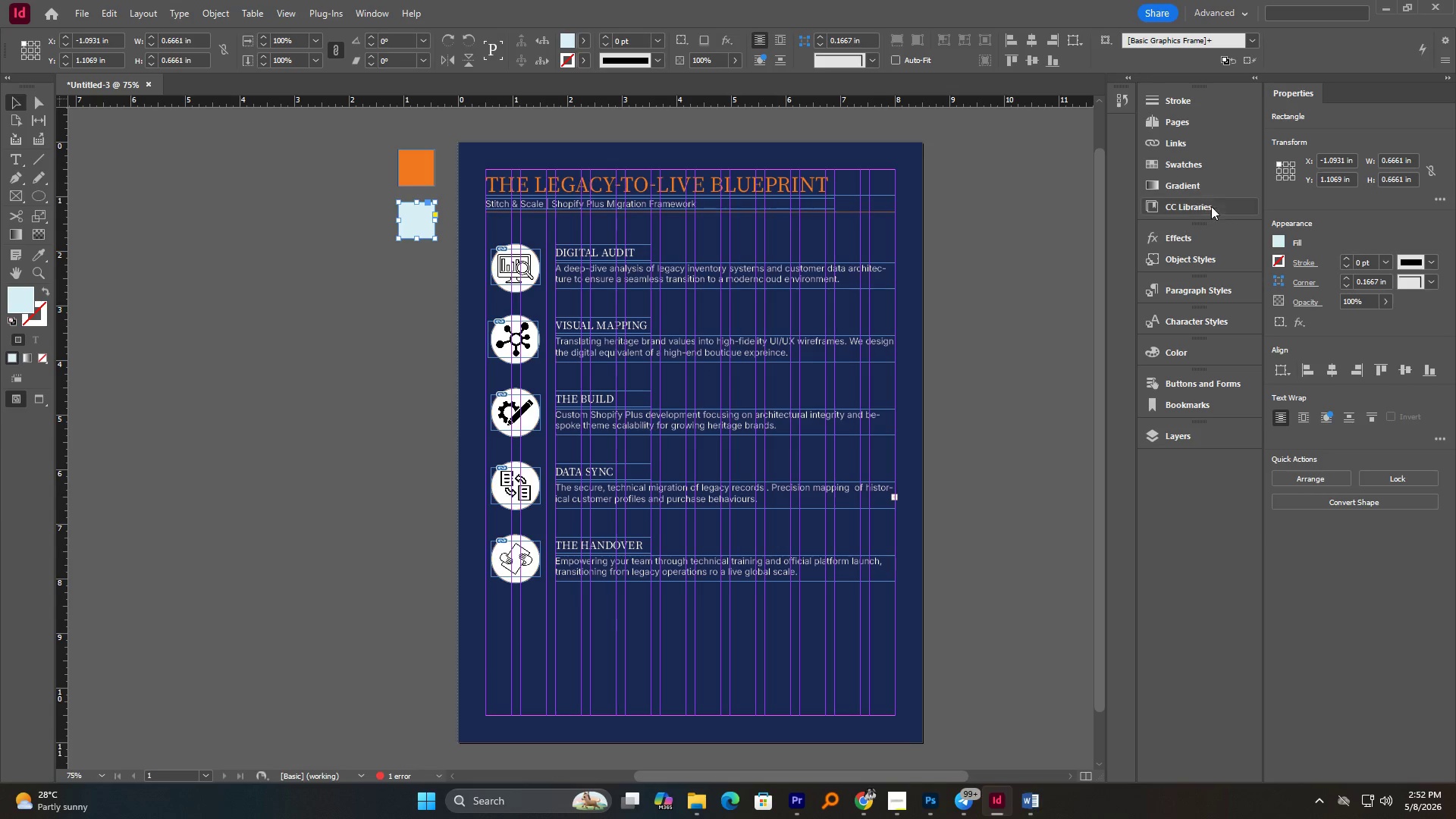 
left_click([1199, 170])
 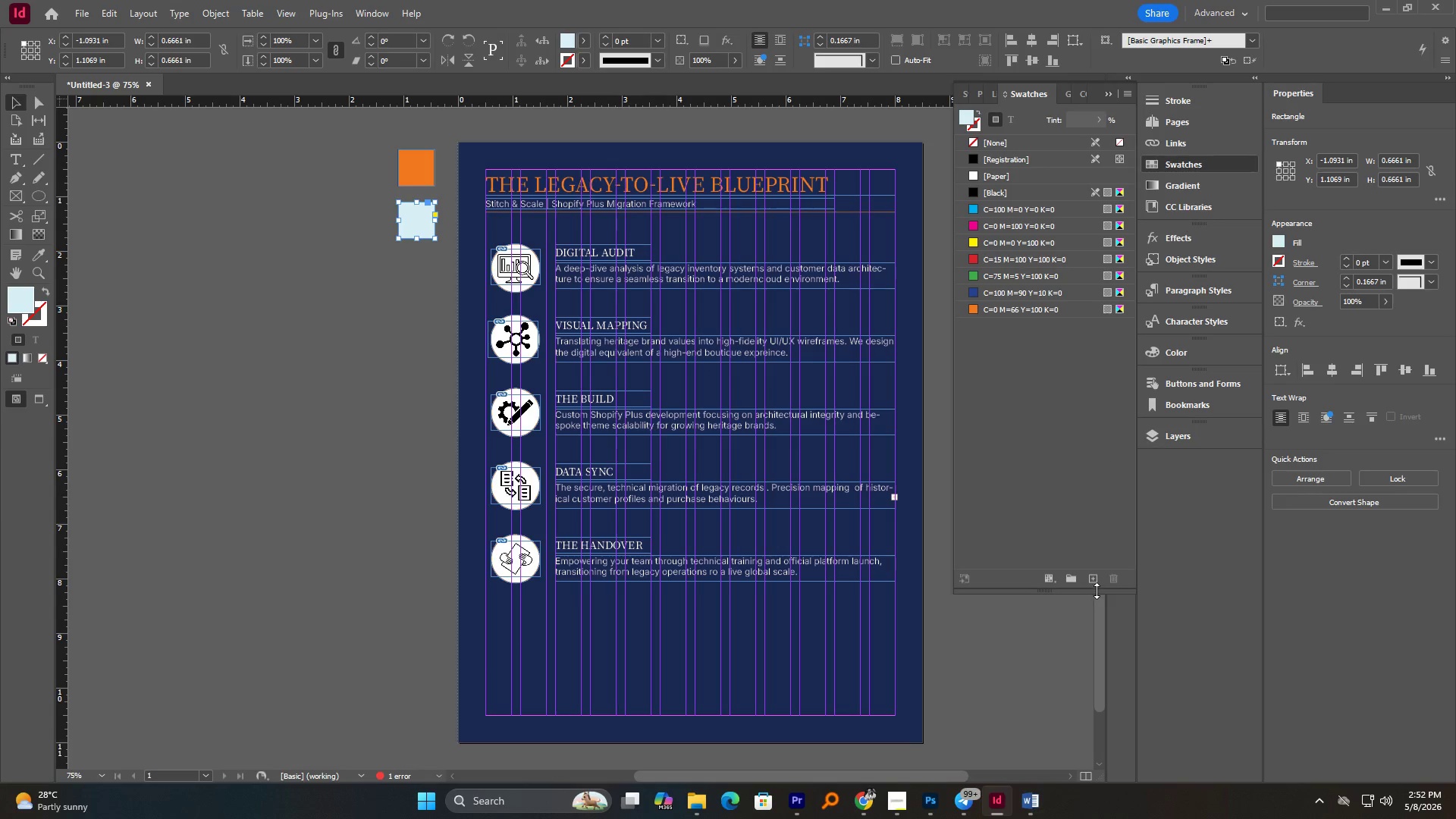 
left_click([1092, 579])
 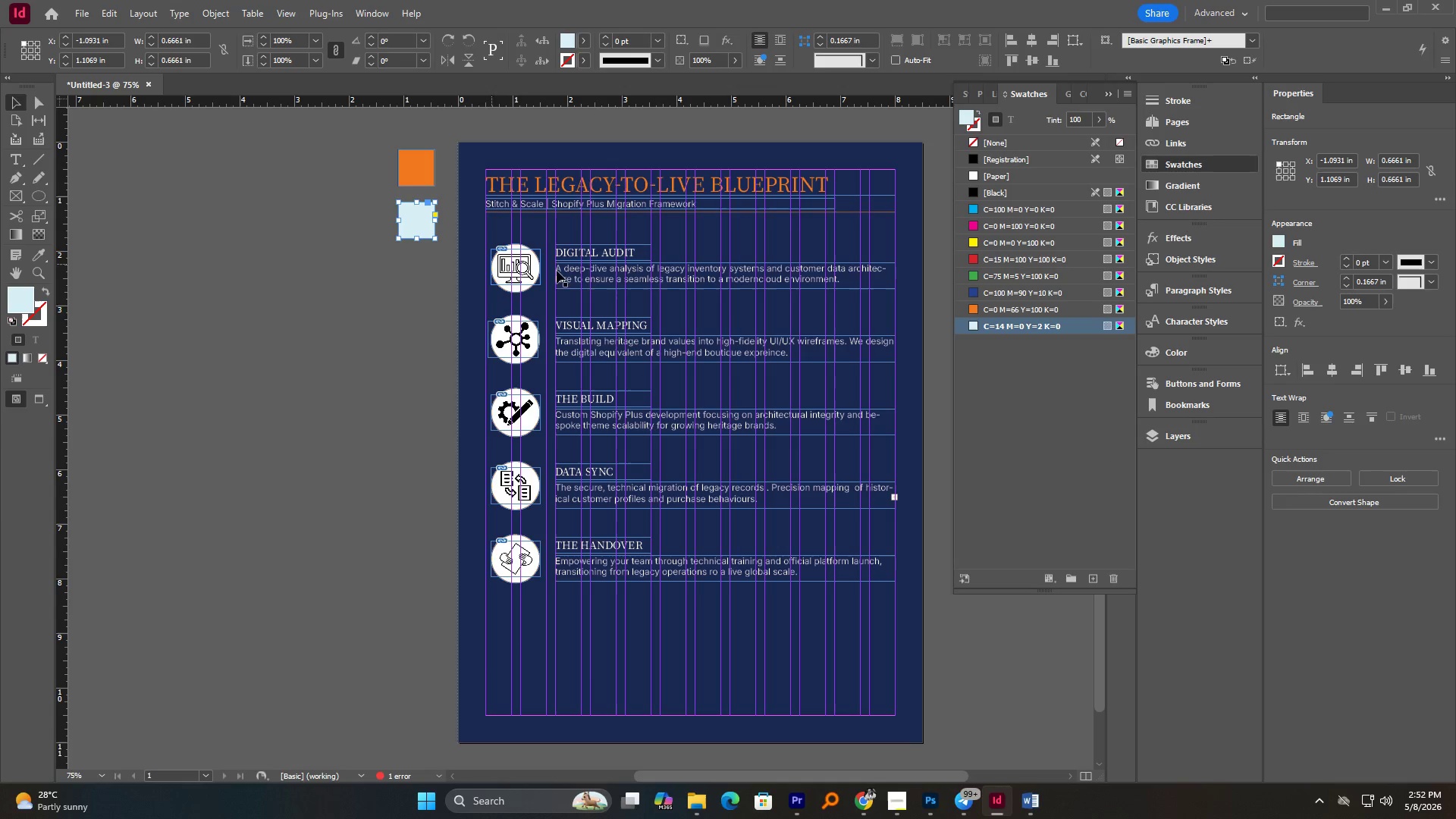 
double_click([600, 271])
 